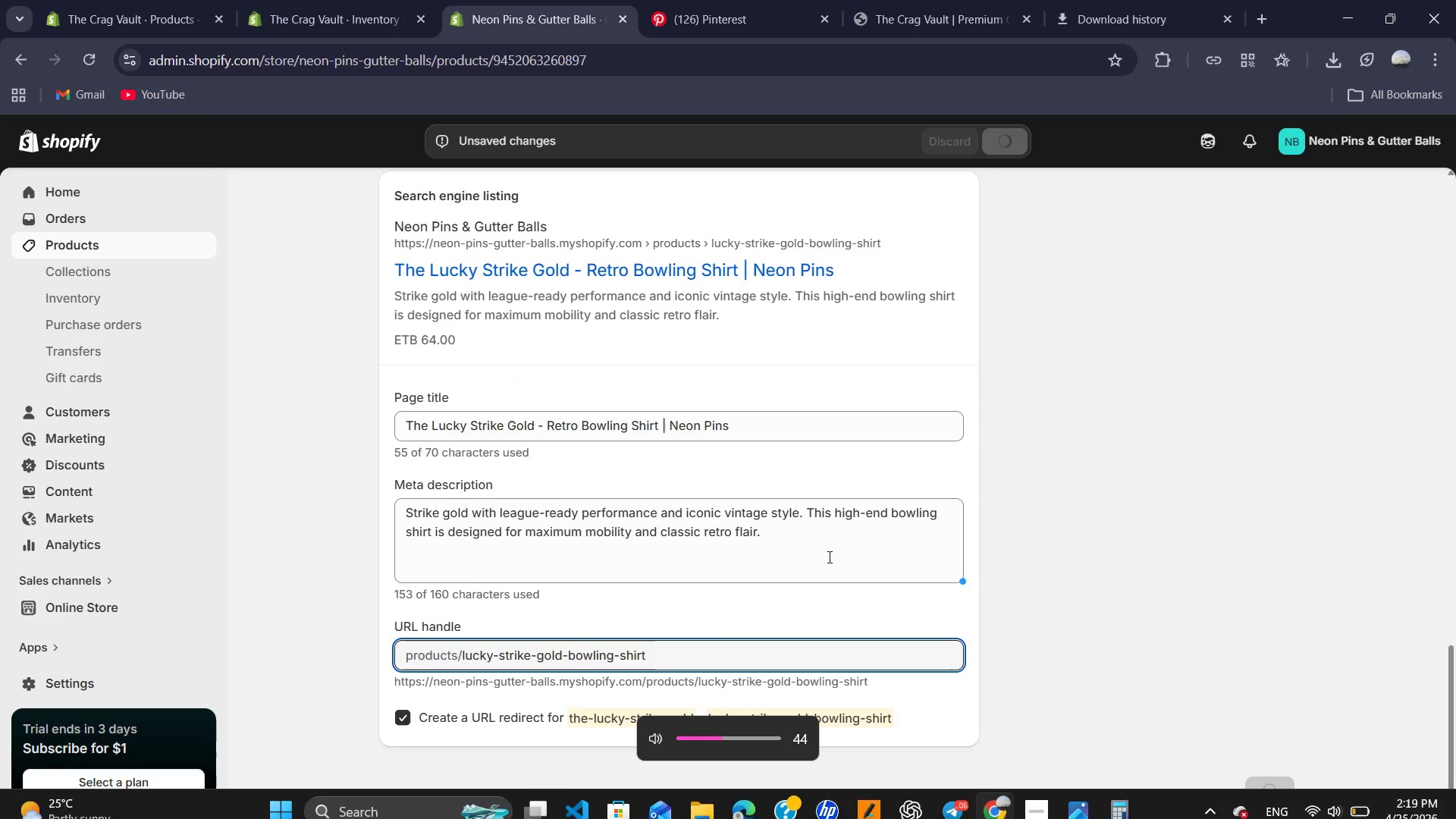 
scroll: coordinate [899, 569], scroll_direction: up, amount: 12.0
 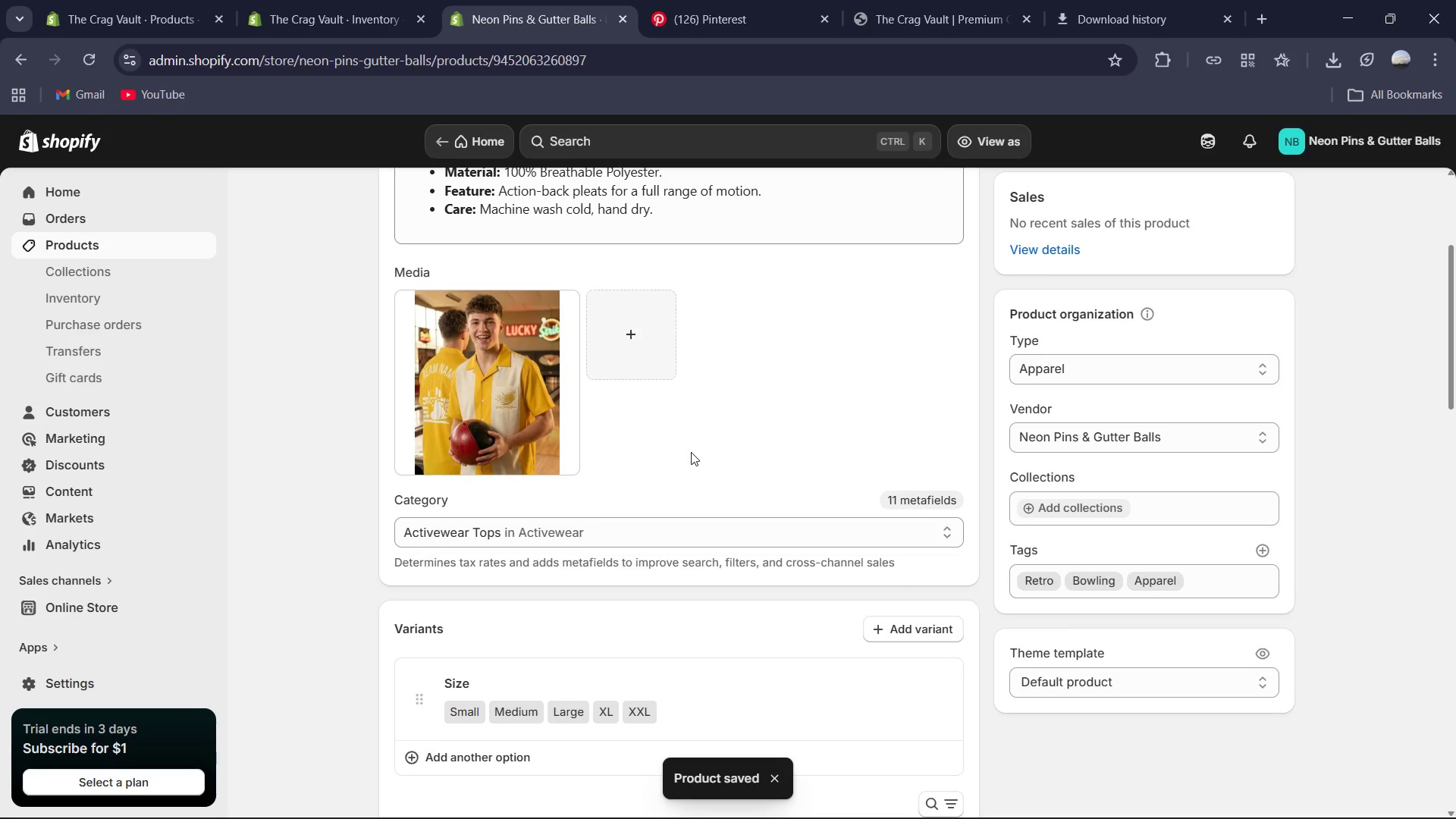 
left_click([507, 448])
 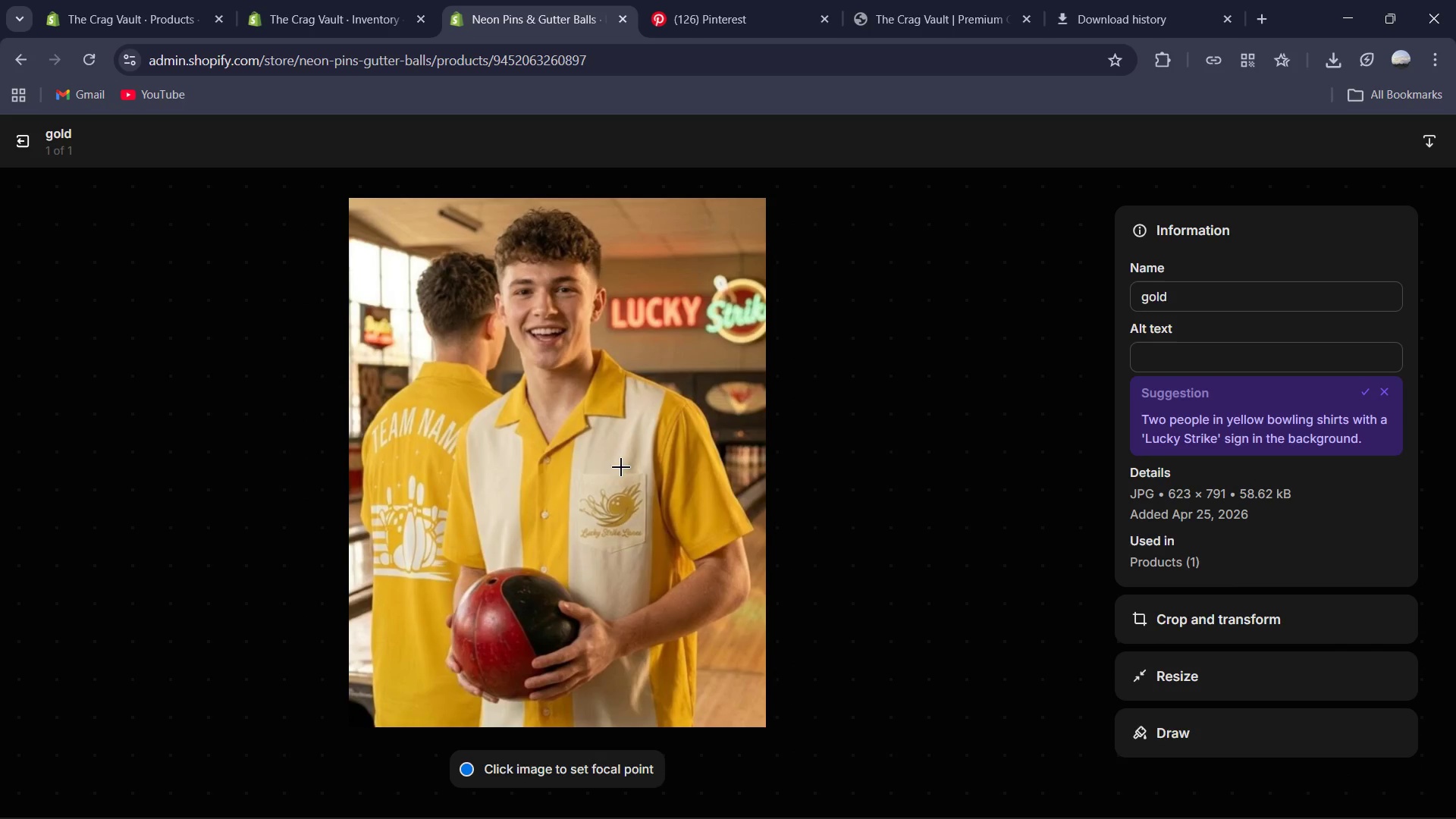 
wait(6.91)
 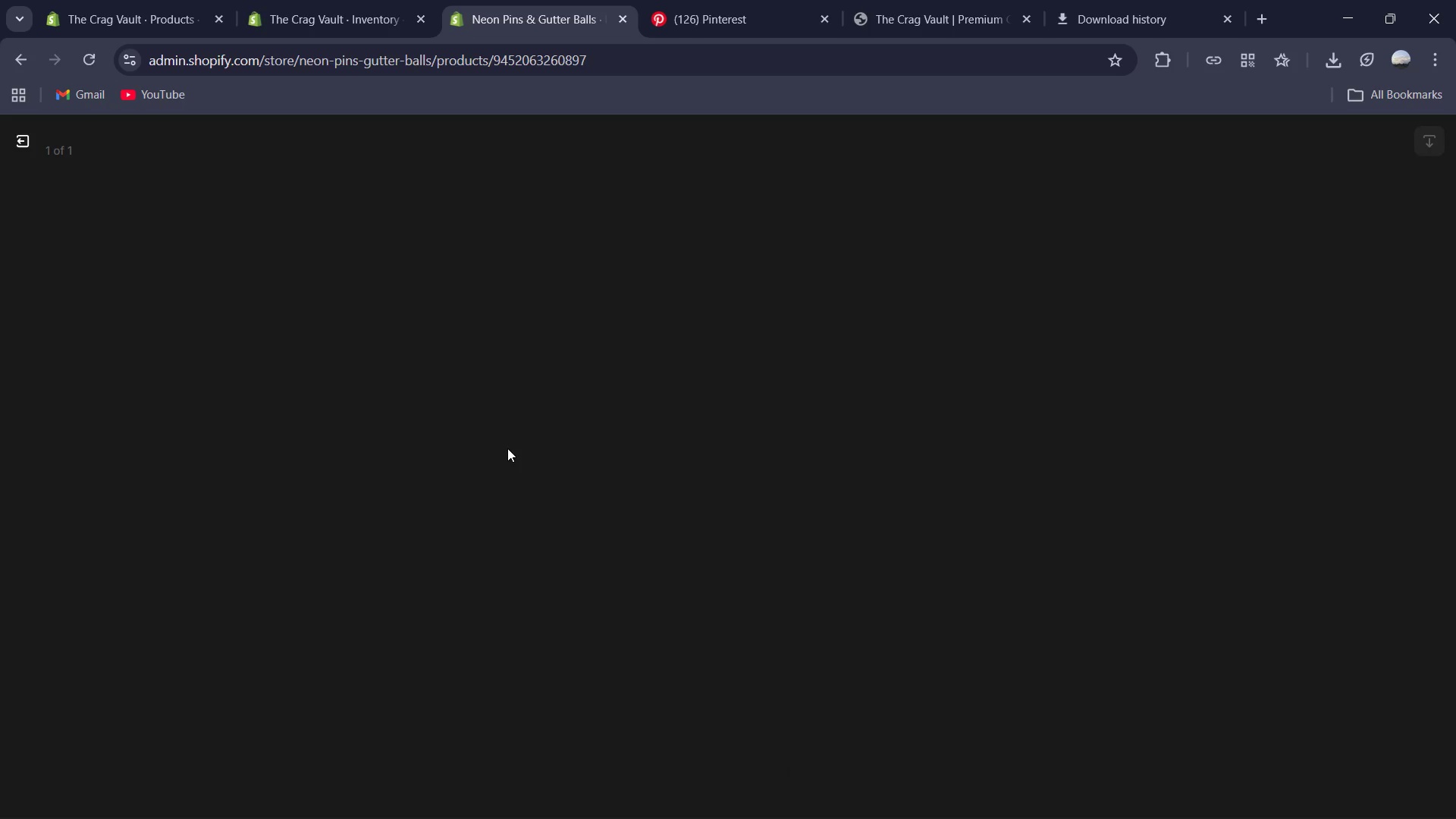 
left_click([1179, 341])
 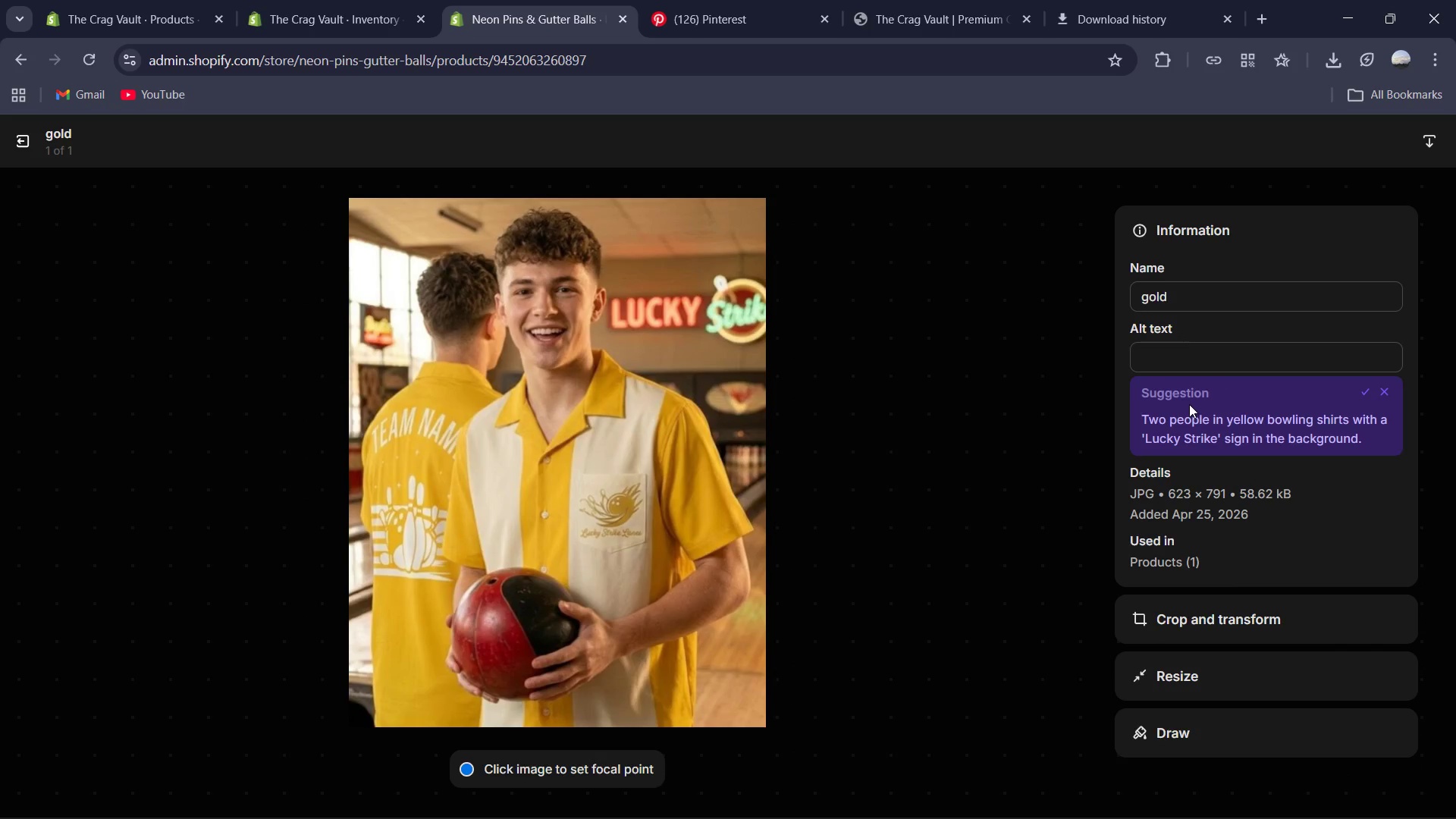 
wait(5.66)
 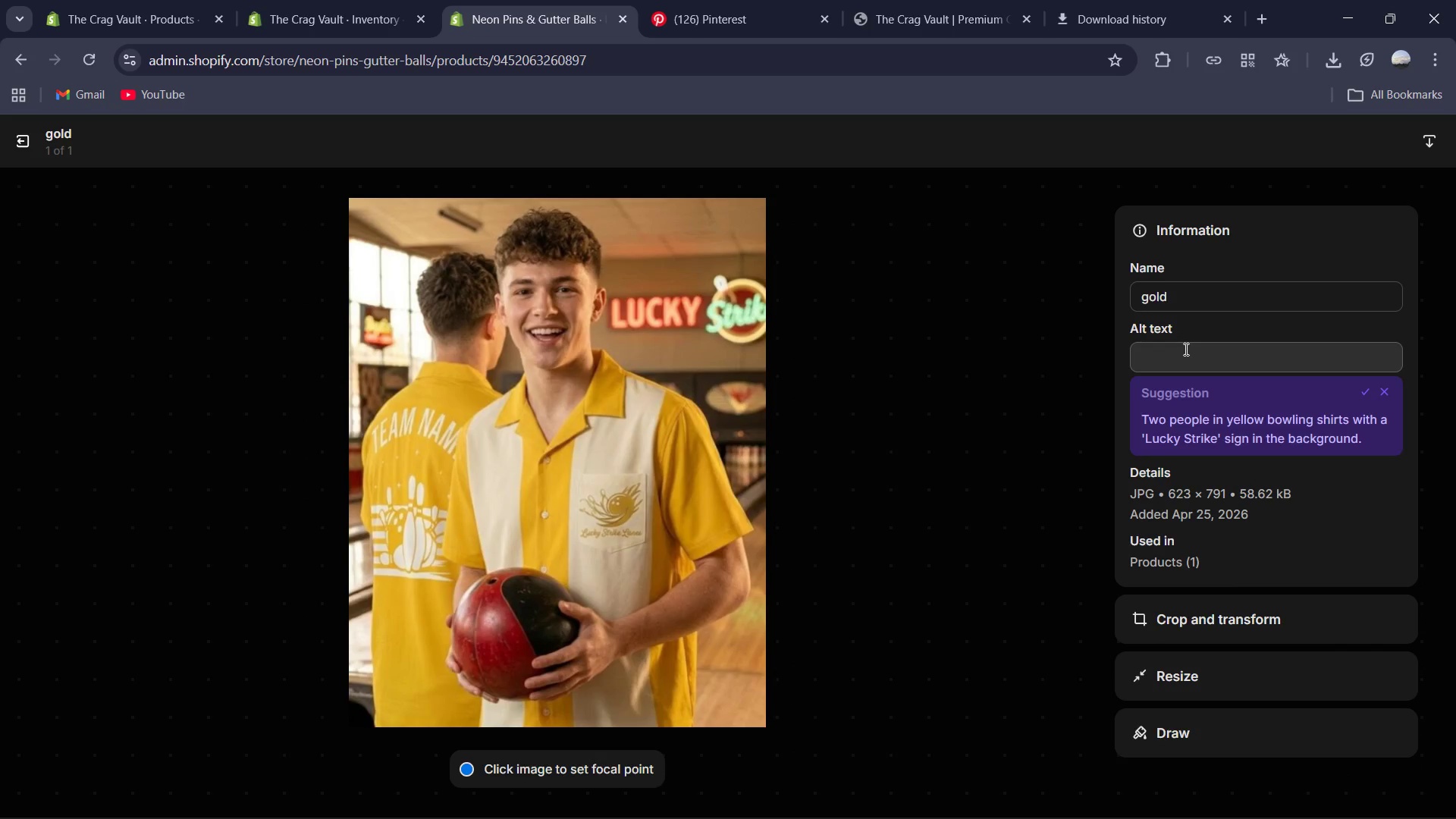 
left_click([1364, 388])
 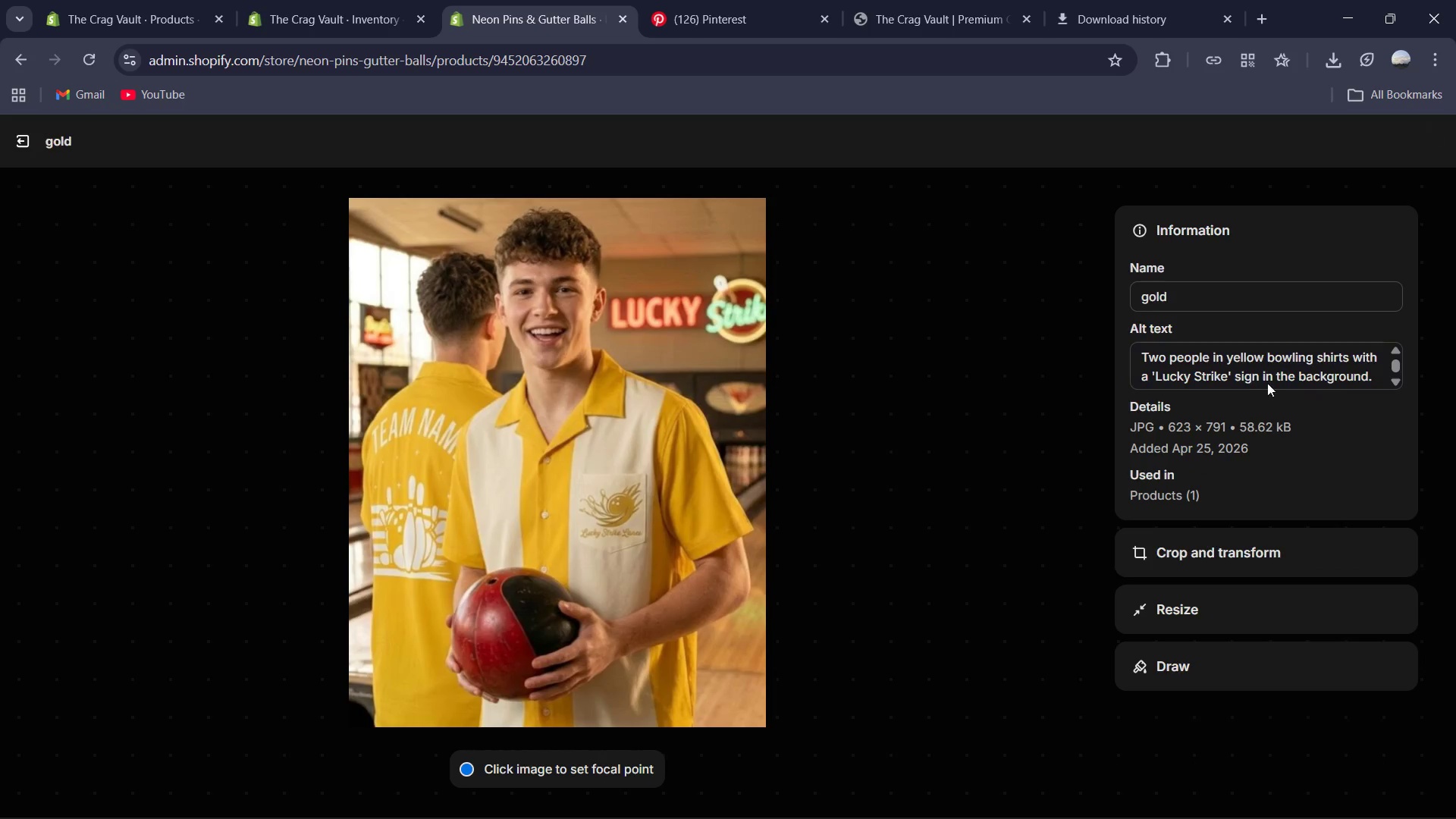 
scroll: coordinate [1241, 375], scroll_direction: down, amount: 1.0
 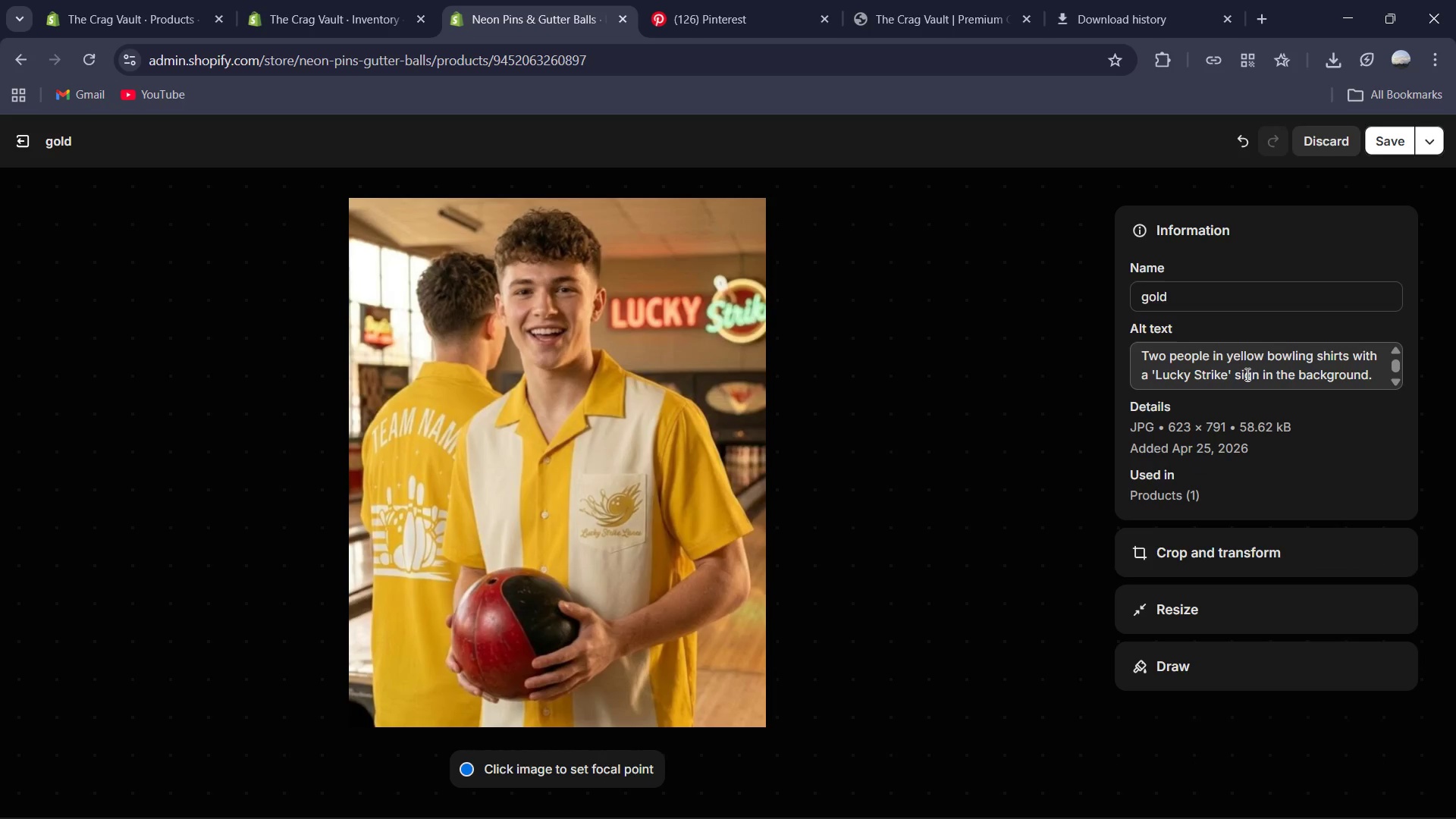 
left_click([1272, 372])
 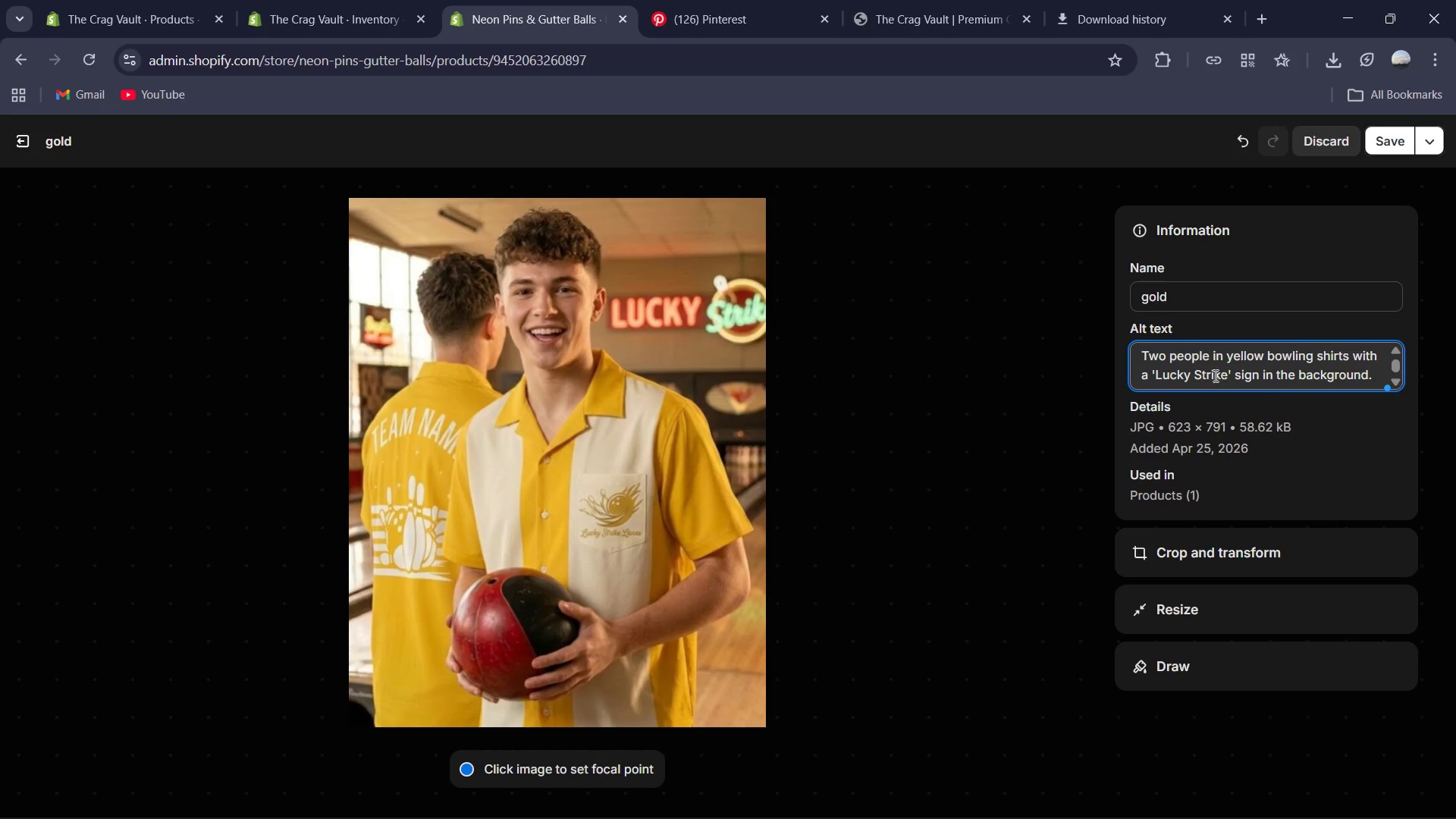 
left_click([1229, 374])
 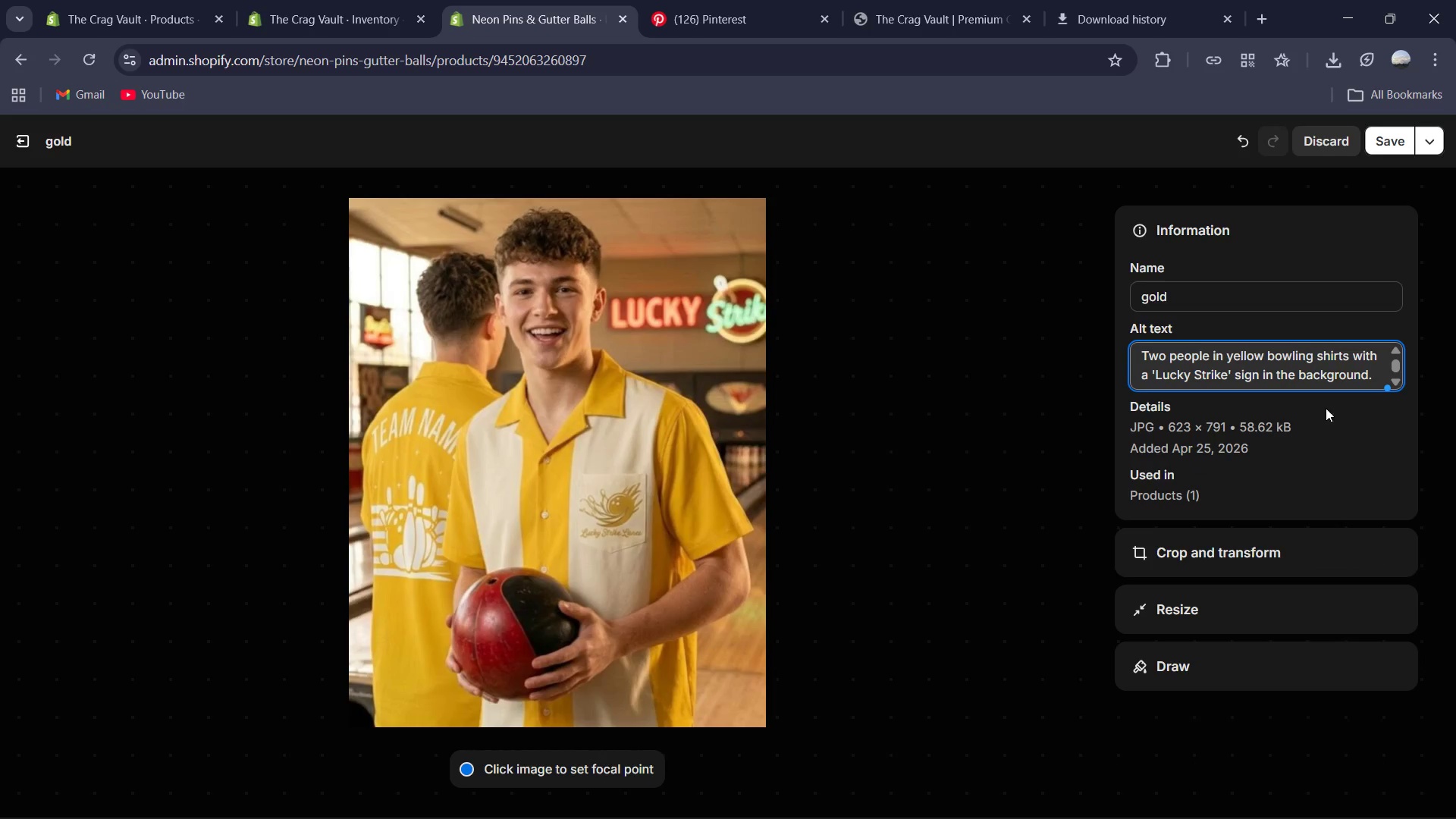 
scroll: coordinate [1343, 369], scroll_direction: up, amount: 1.0
 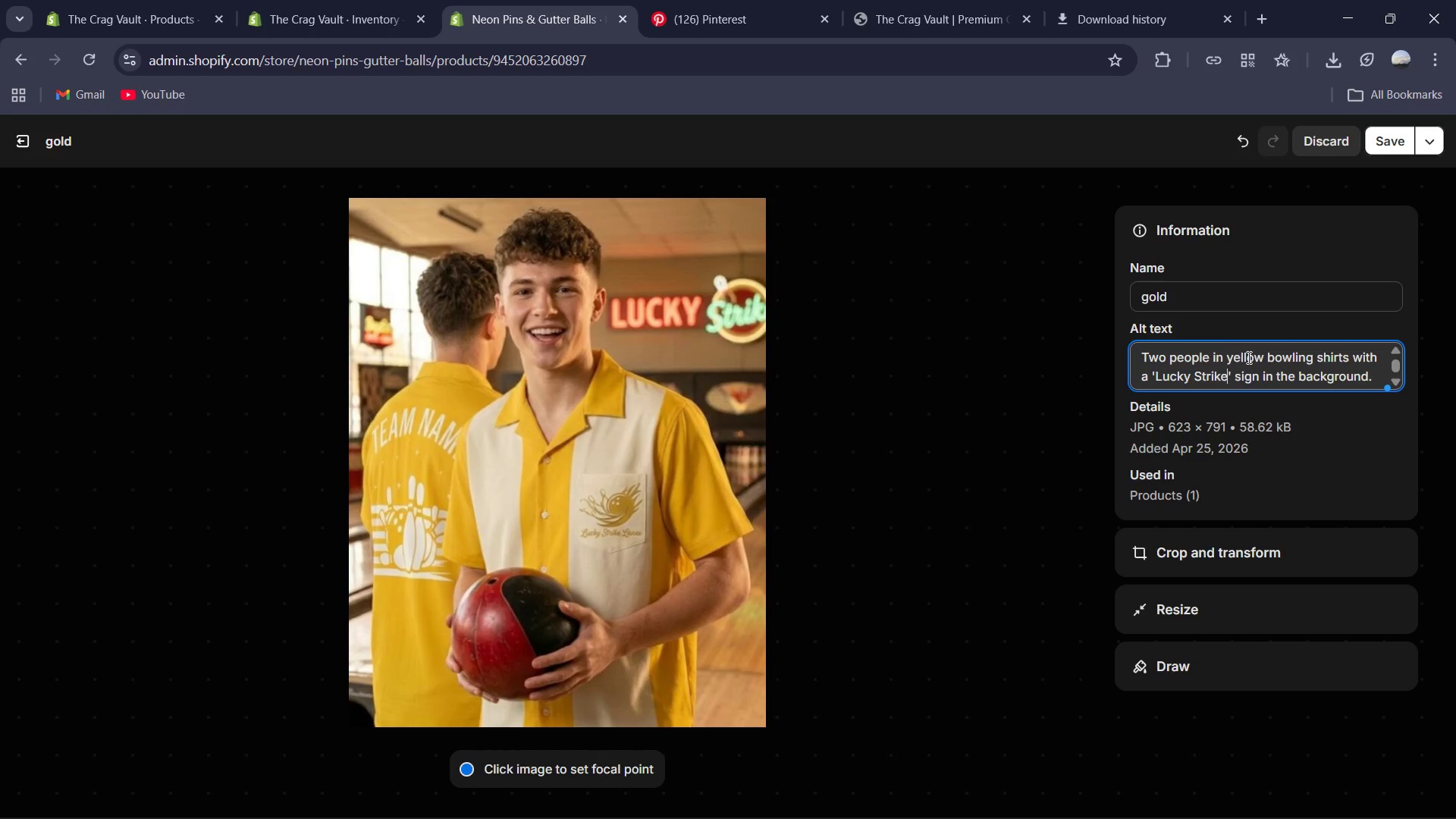 
left_click([1262, 355])
 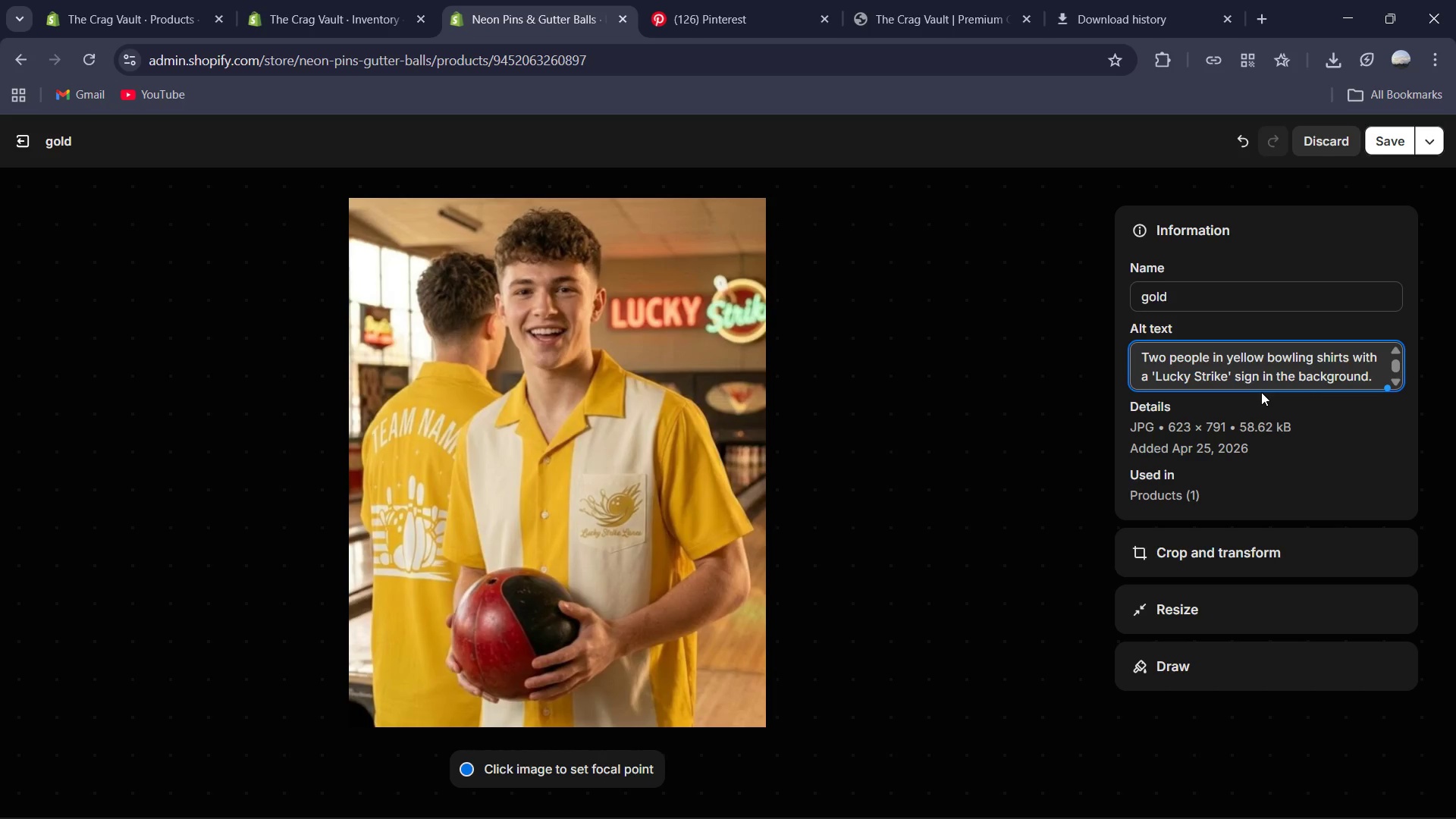 
key(Backspace)
 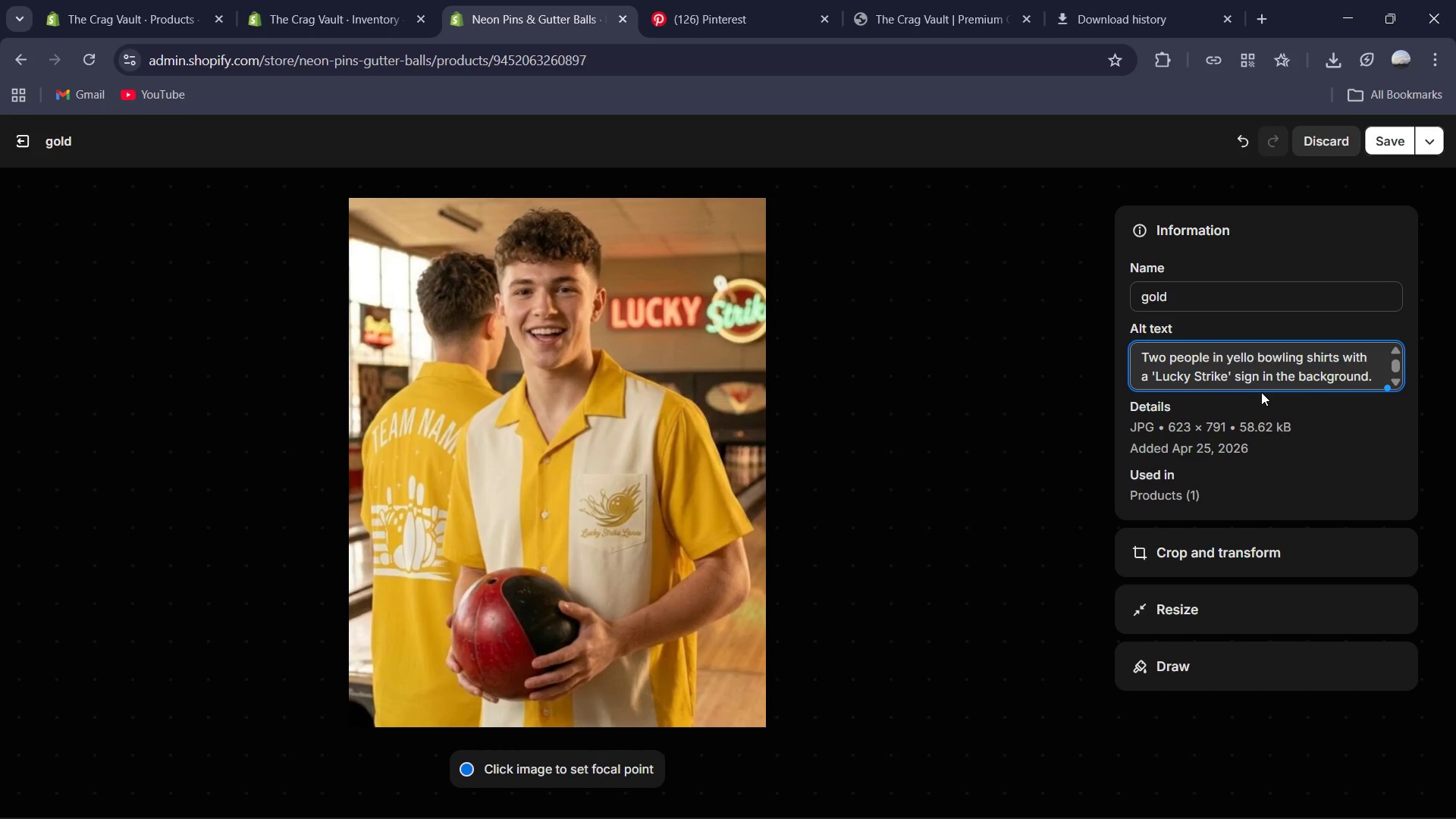 
key(Backspace)
 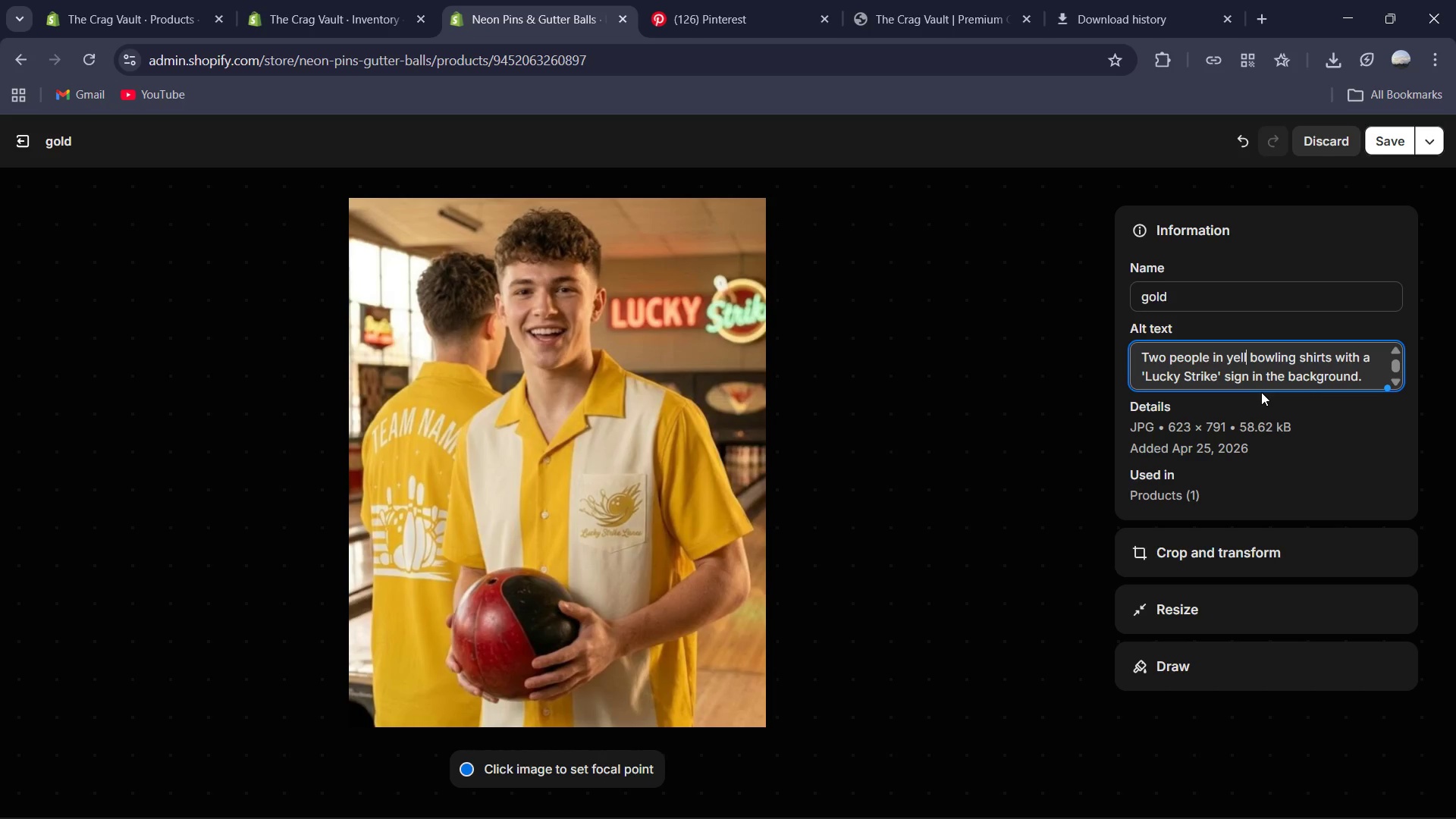 
key(Backspace)
 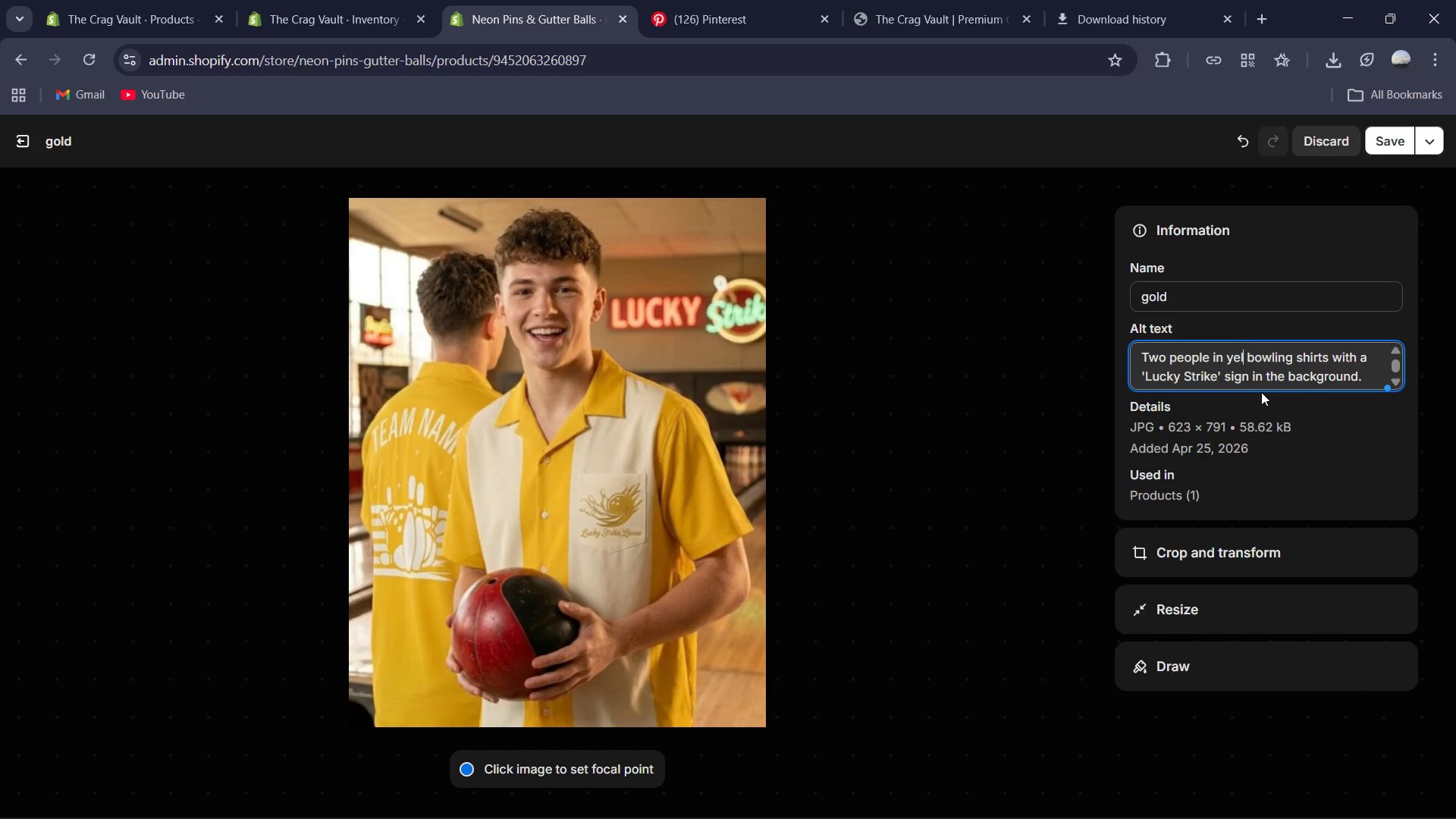 
key(Backspace)
 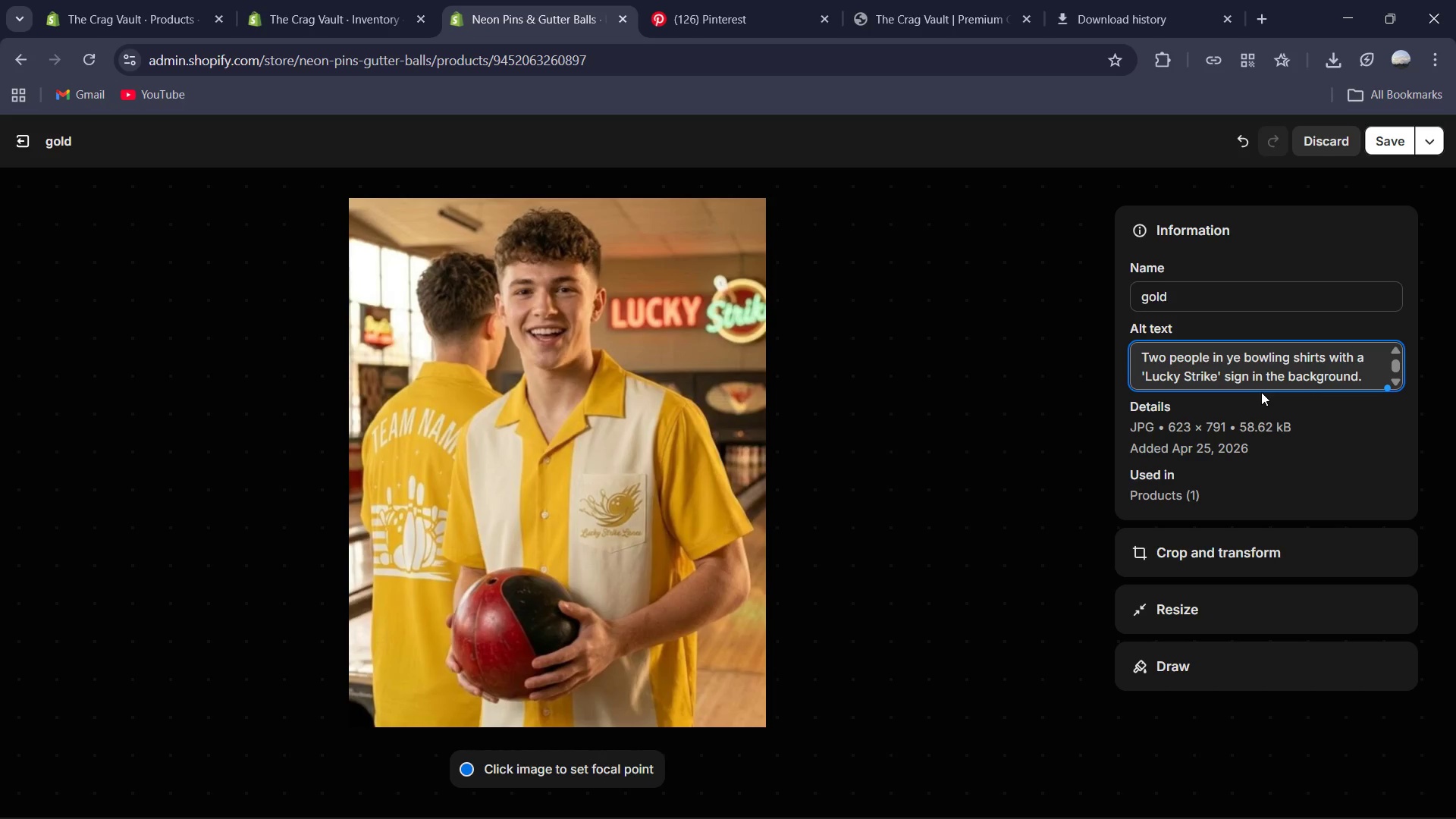 
key(Backspace)
 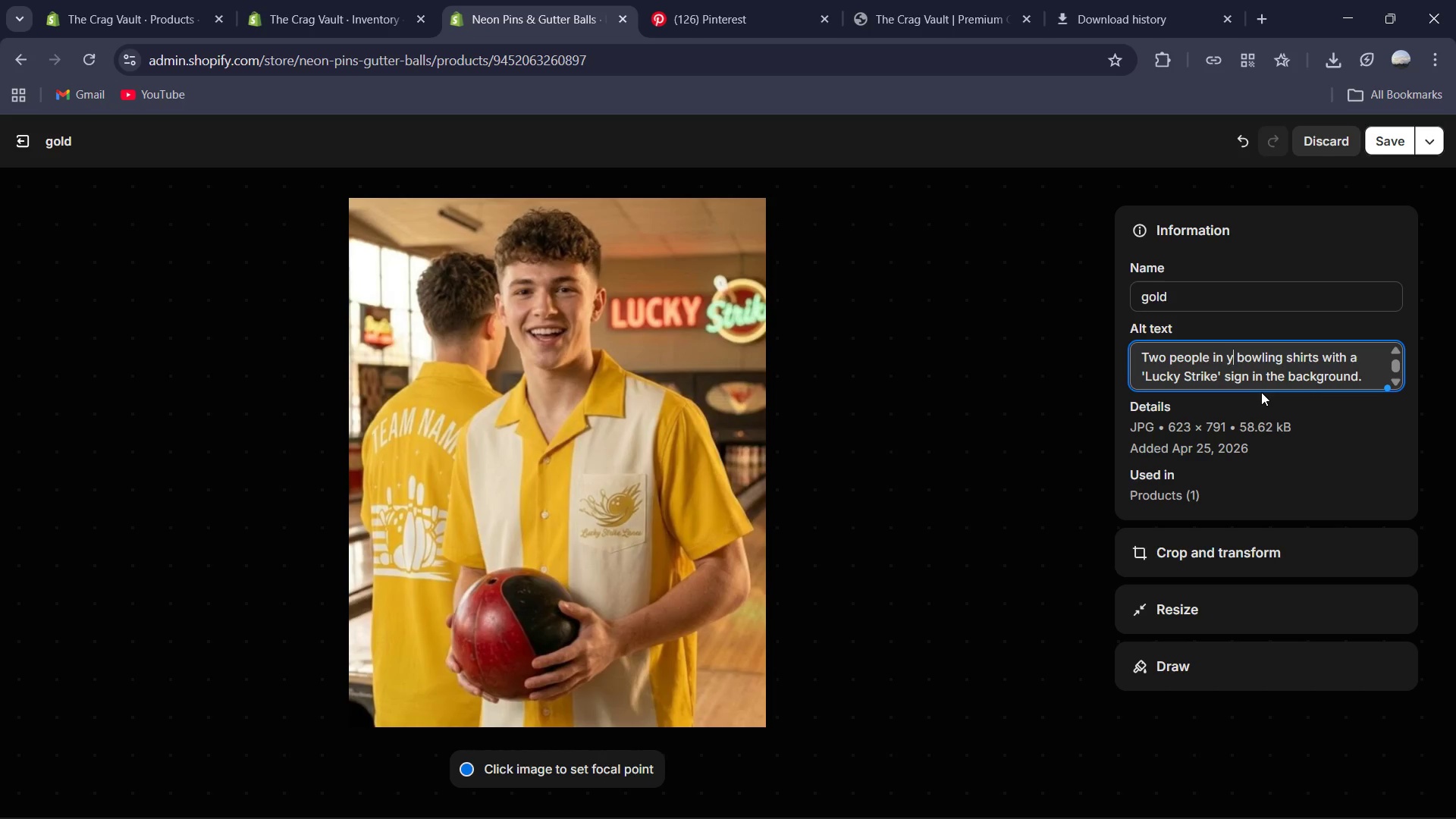 
key(Backspace)
 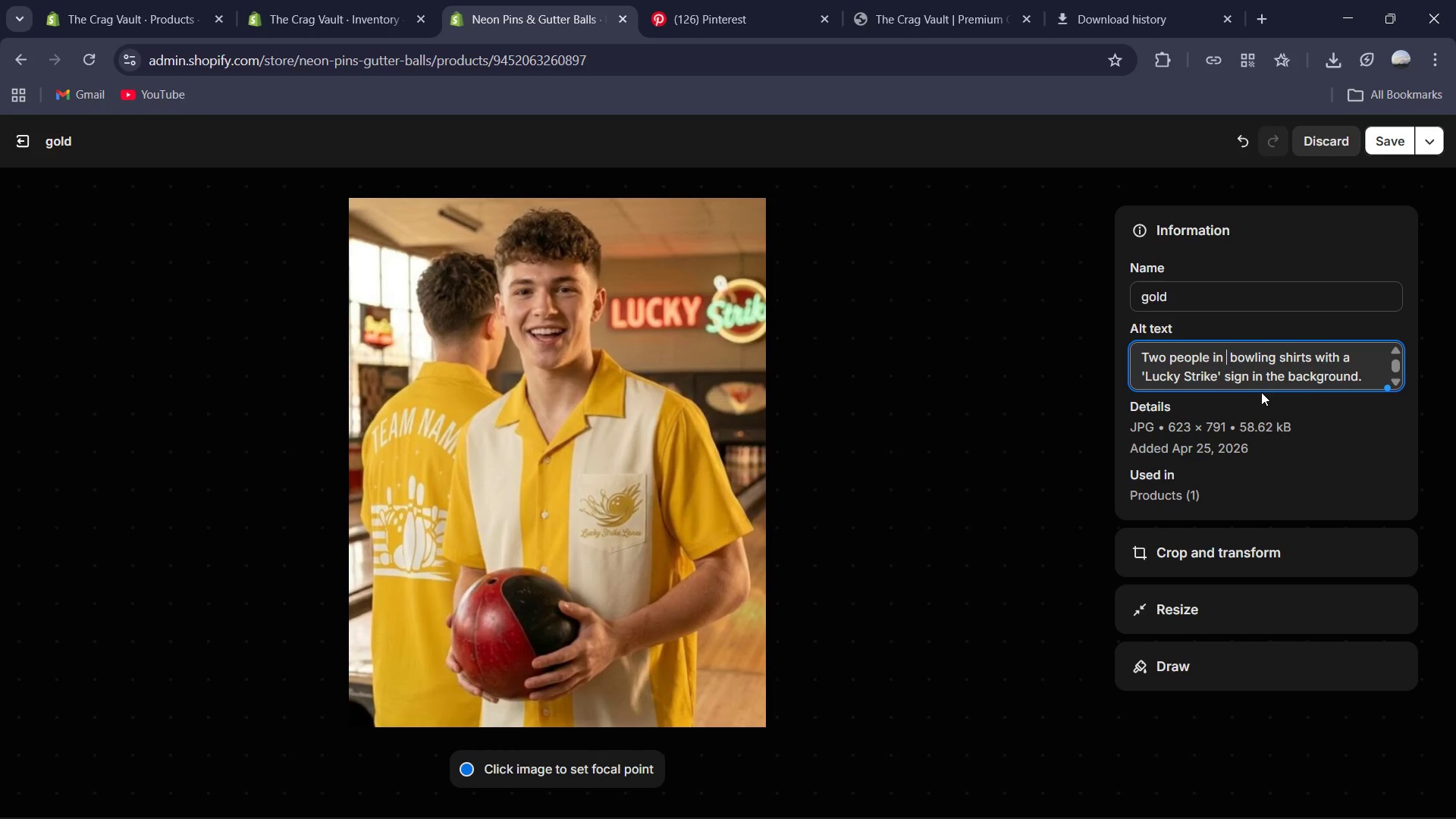 
hold_key(key=ShiftRight, duration=0.78)
 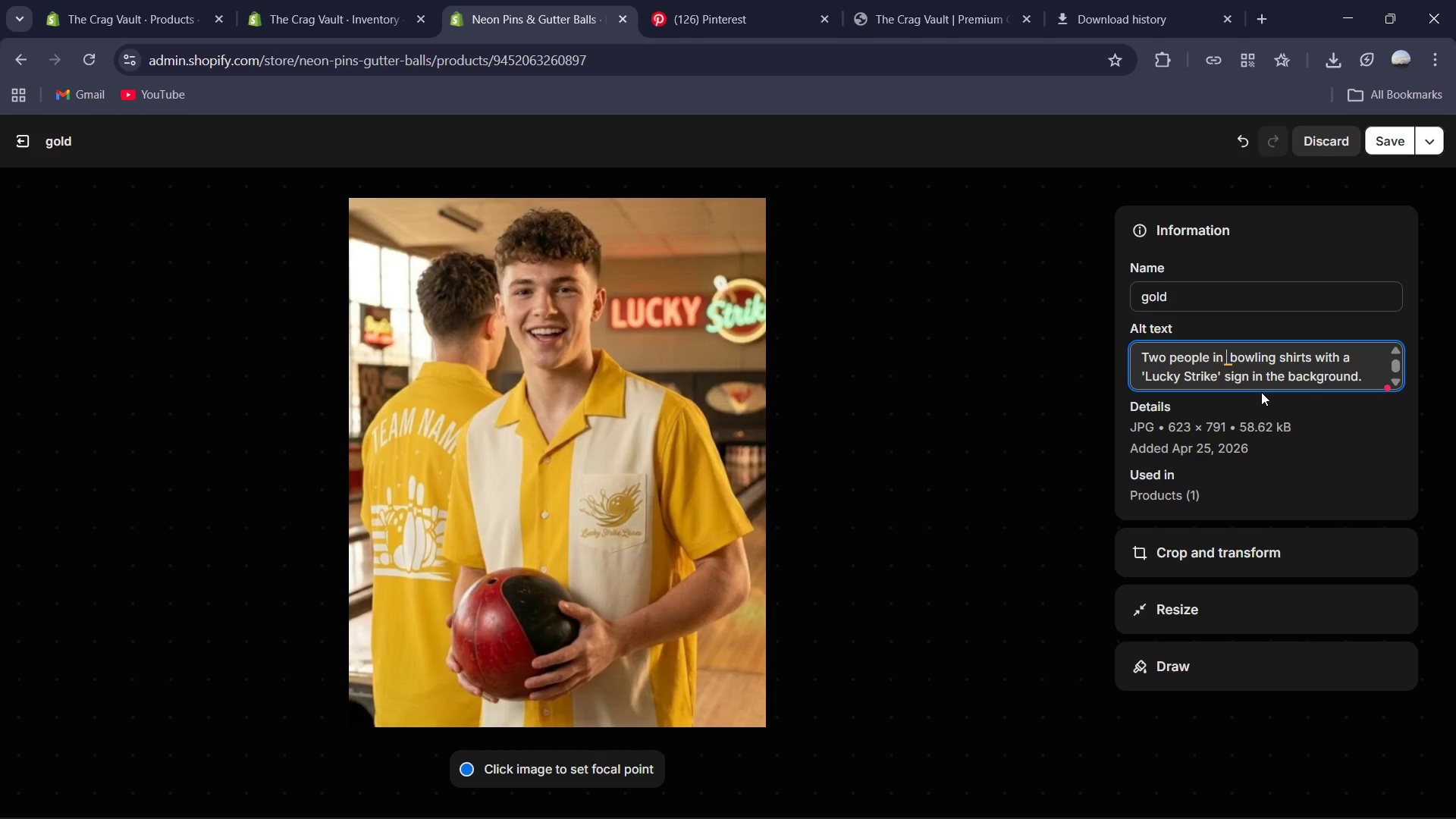 
type(Lucky Strike Gold )
 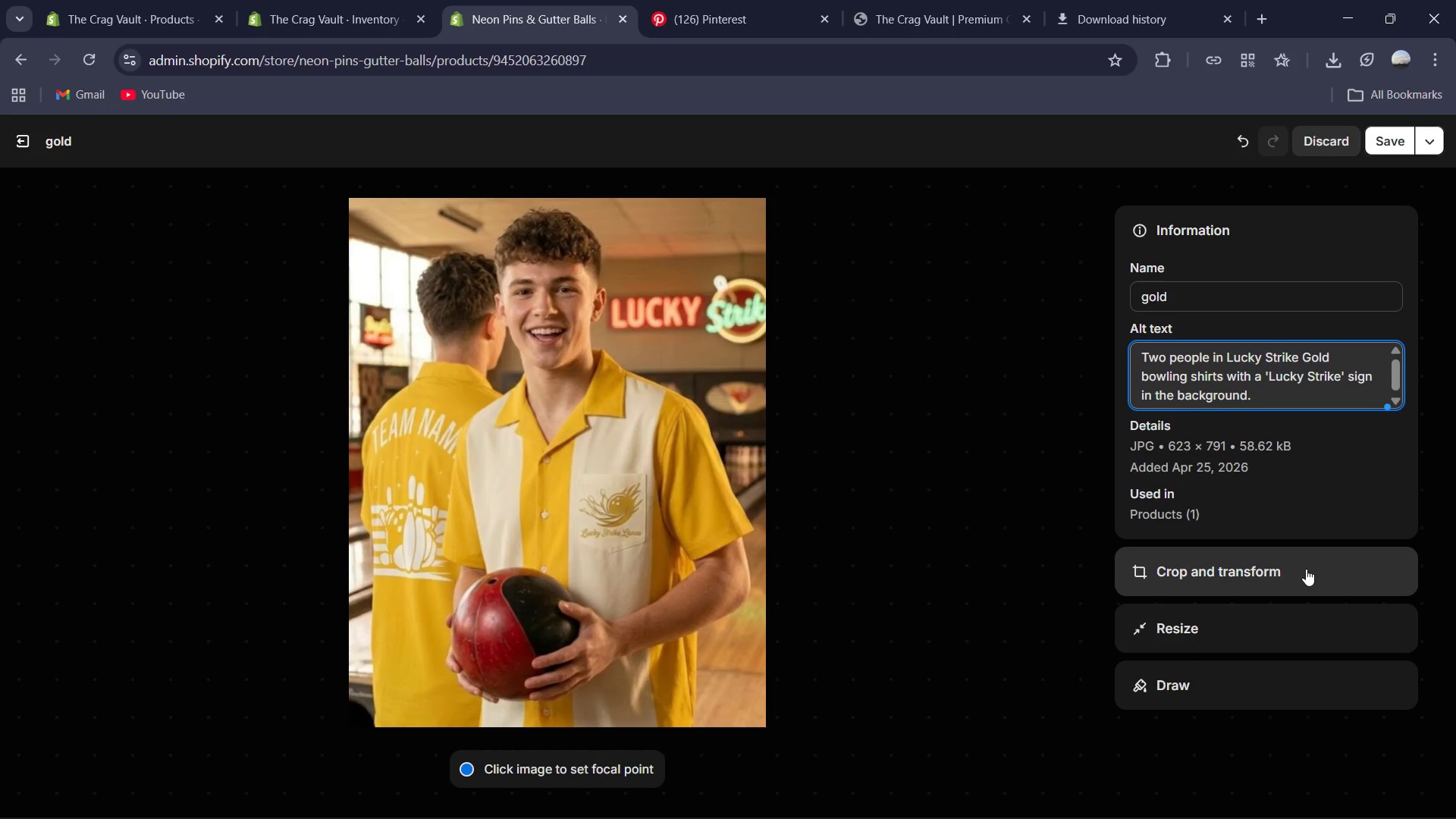 
wait(5.5)
 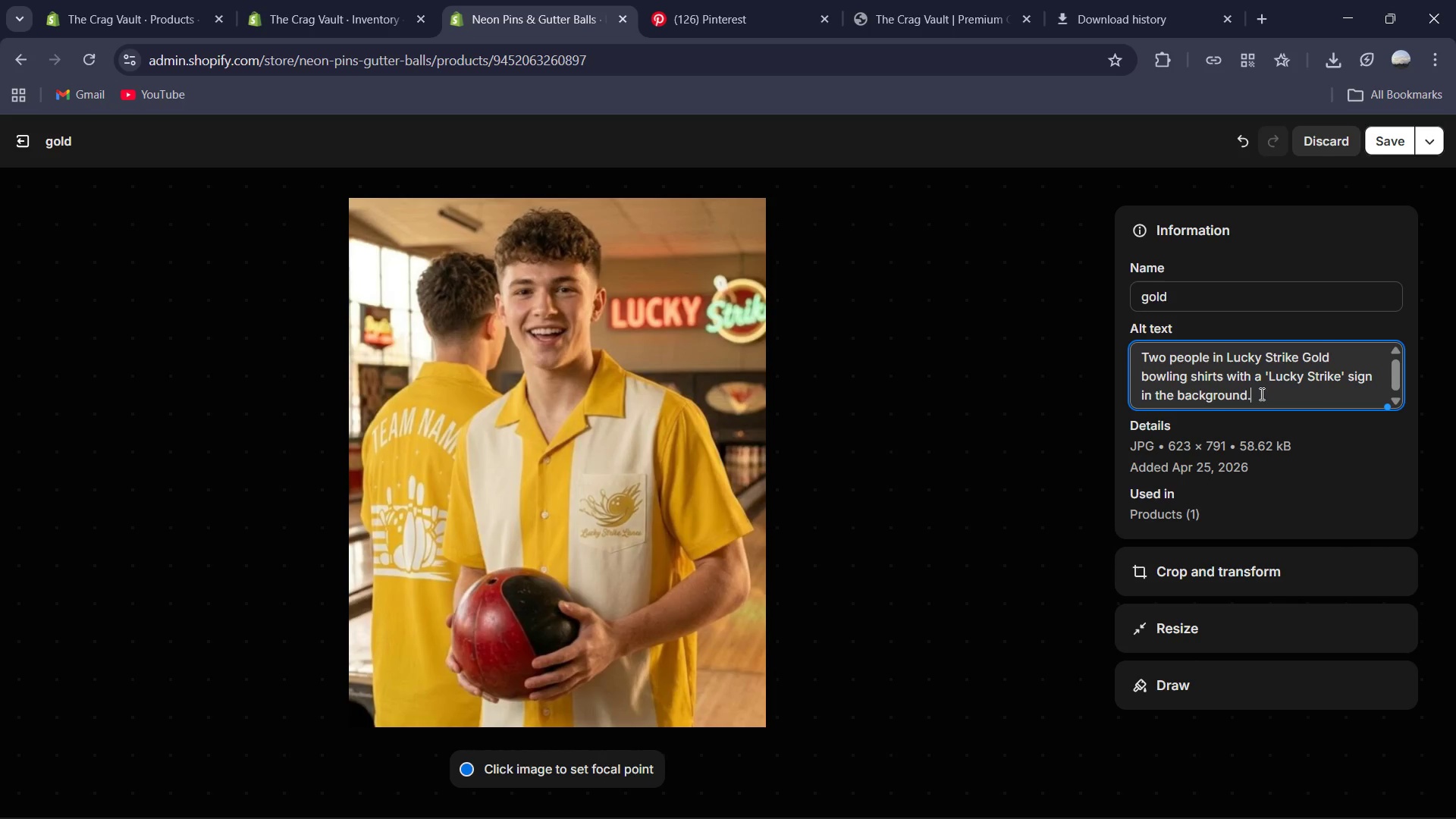 
key(Backspace)
type( in bowling setting )
key(Backspace)
type(. )
 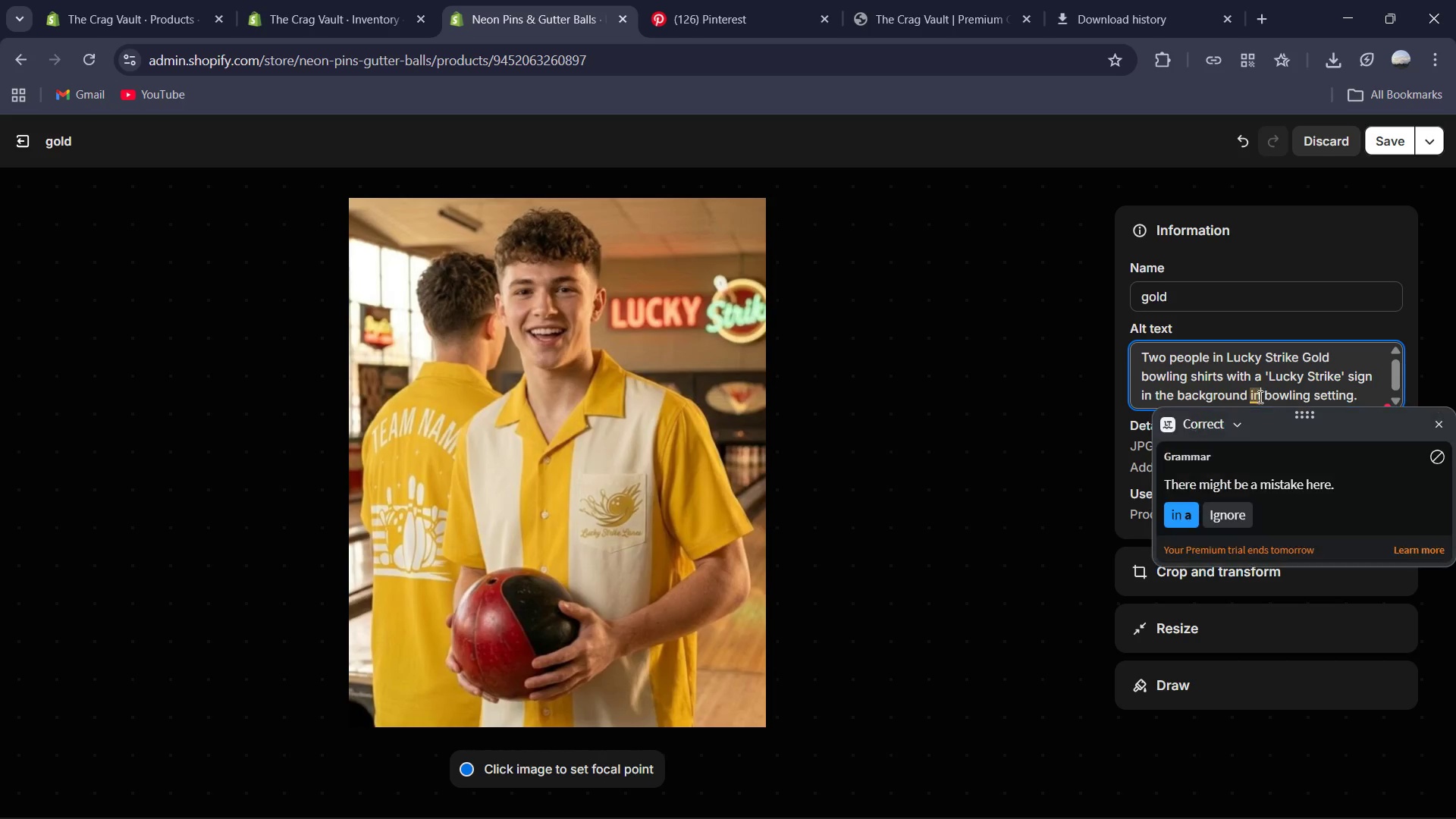 
left_click([1175, 509])
 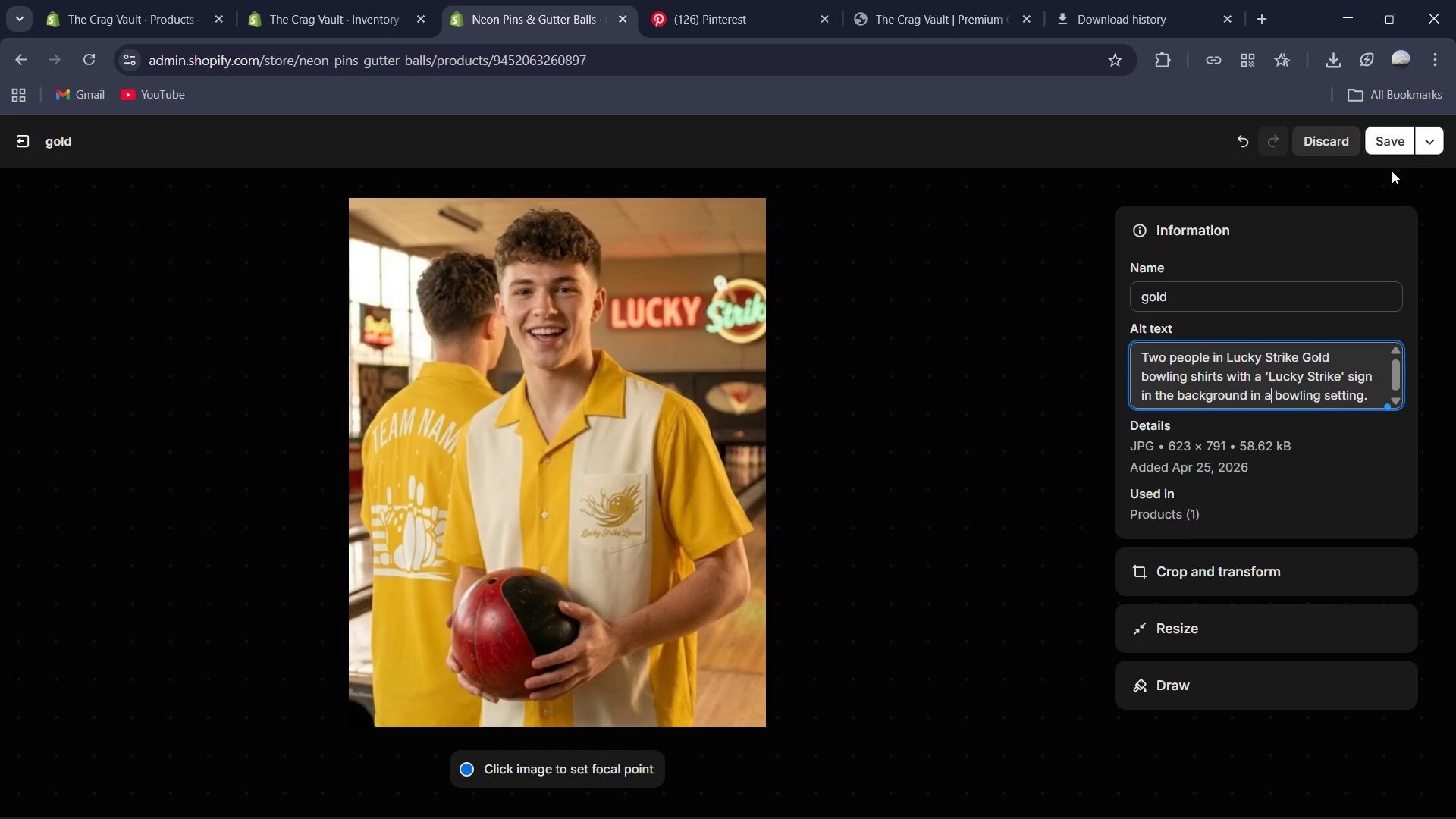 
left_click([1391, 134])
 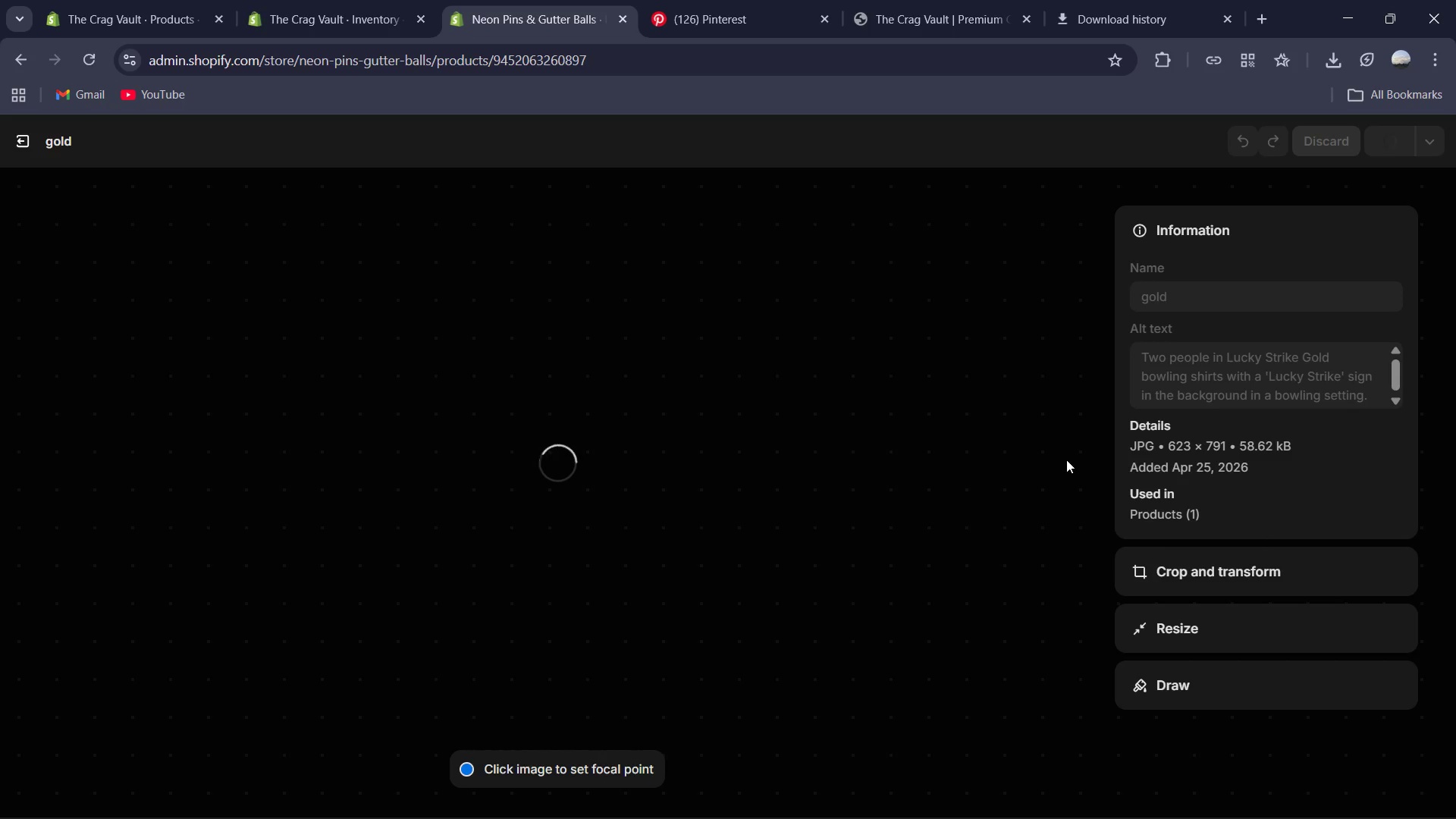 
wait(19.81)
 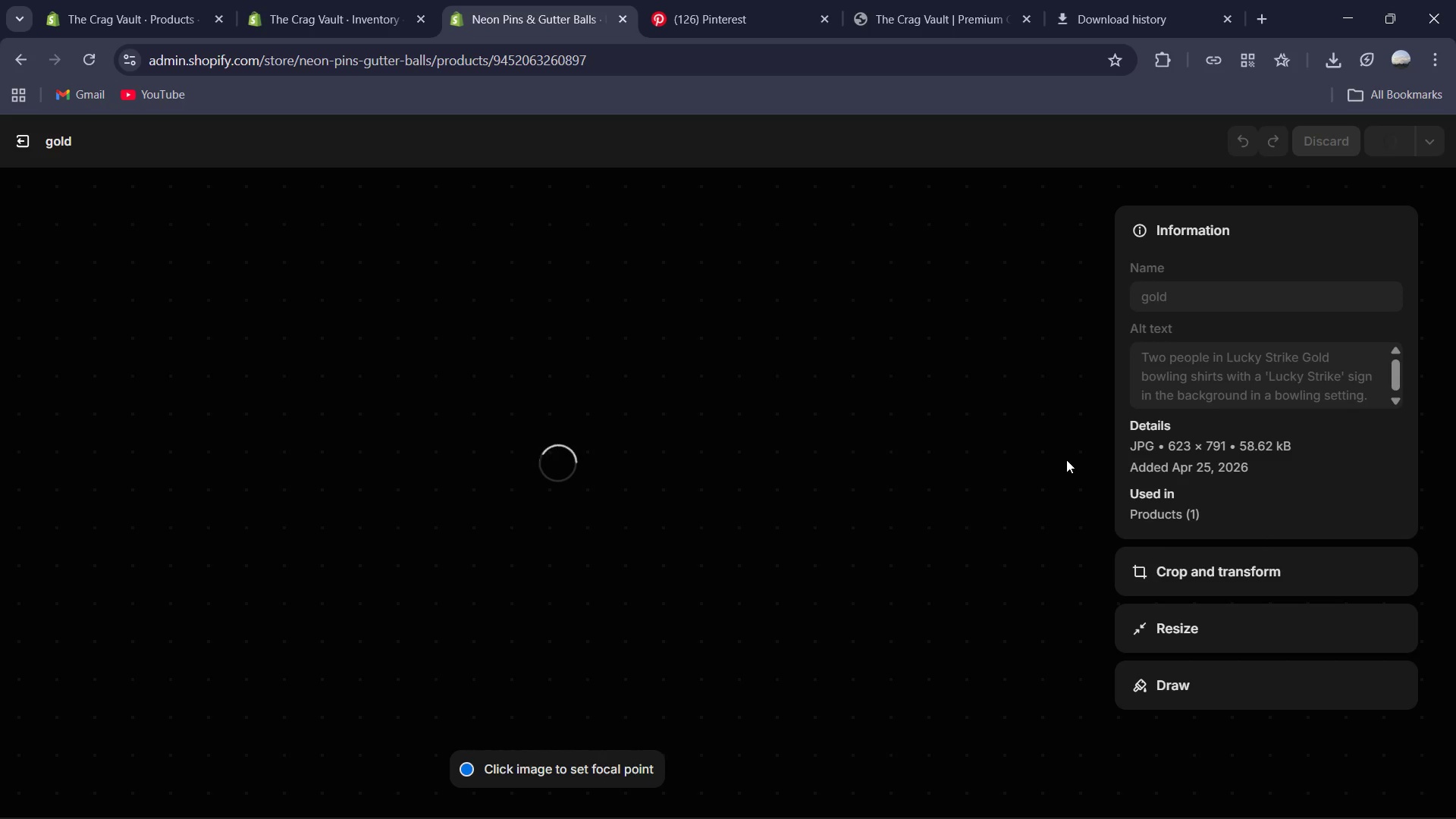 
mouse_move([1358, 785])
 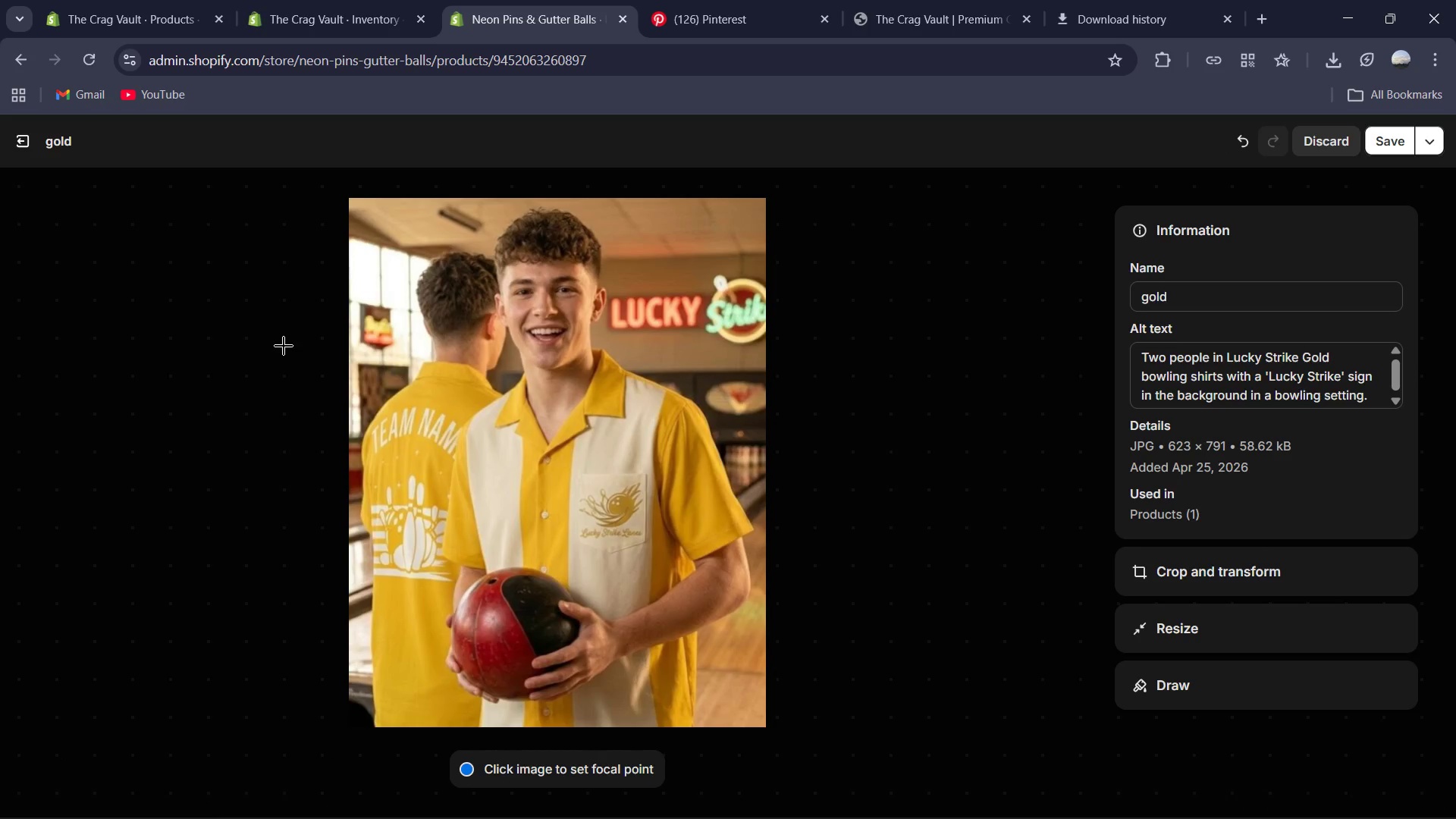 
left_click([30, 145])
 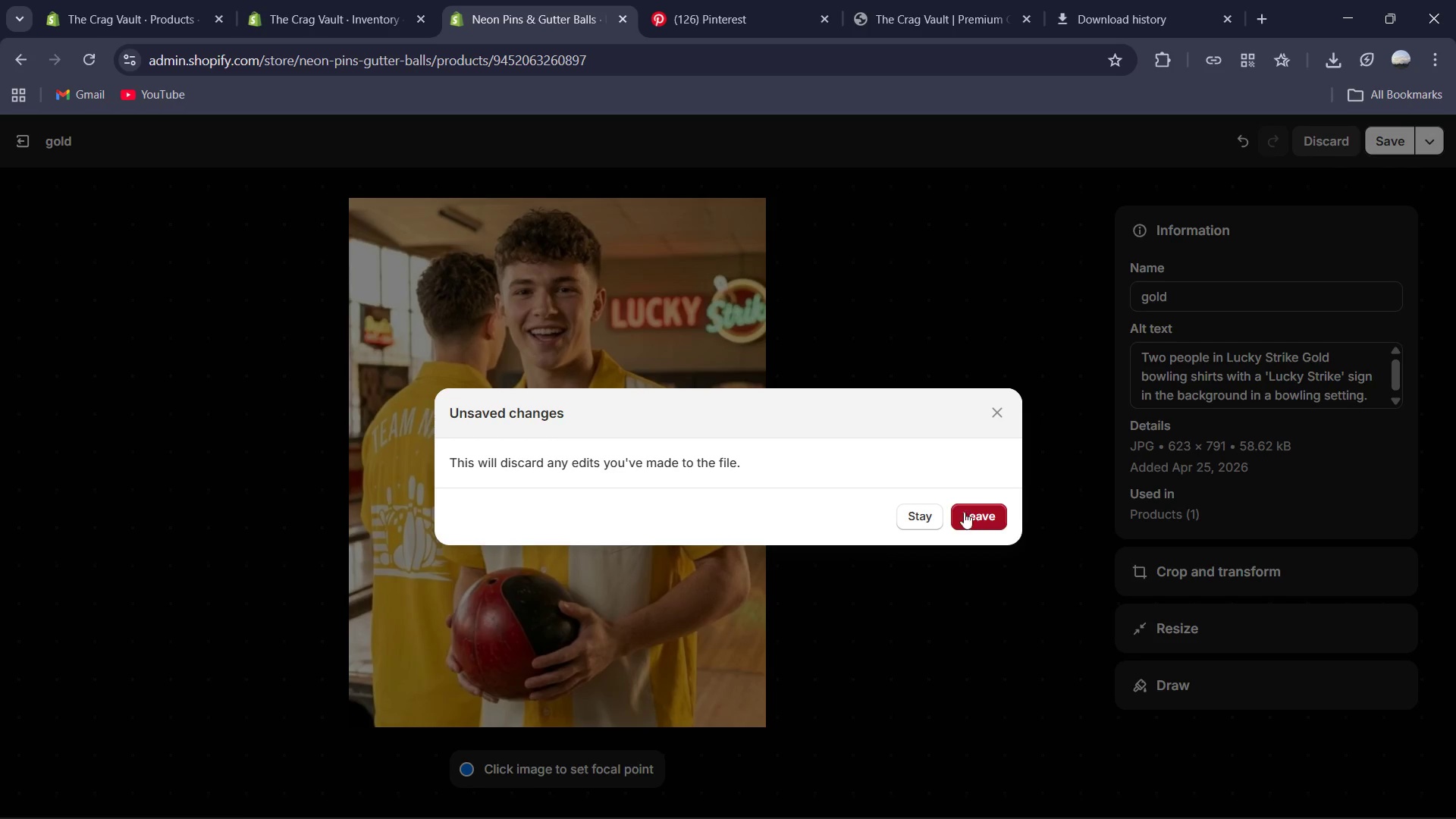 
left_click([1002, 410])
 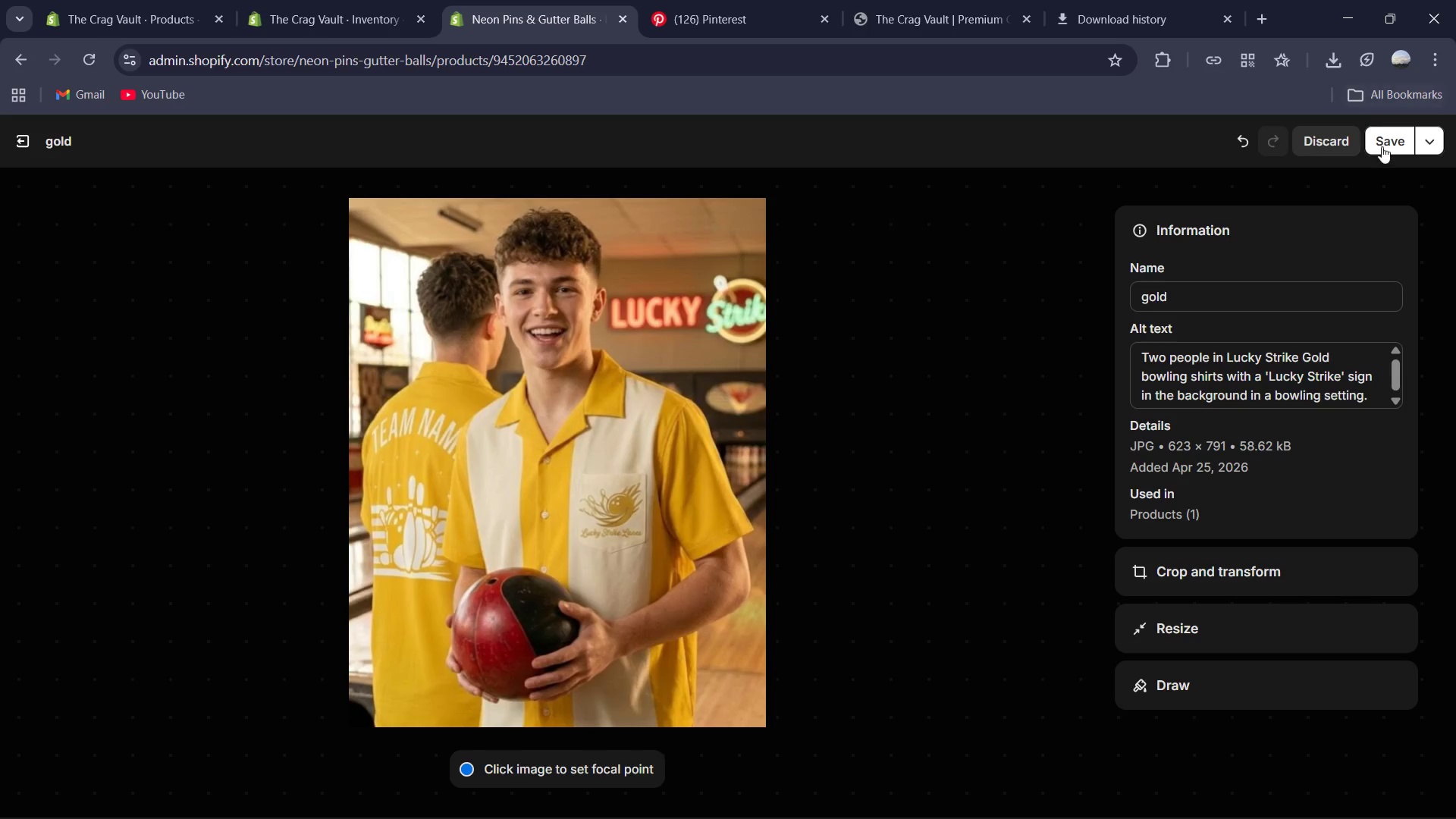 
left_click([1396, 139])
 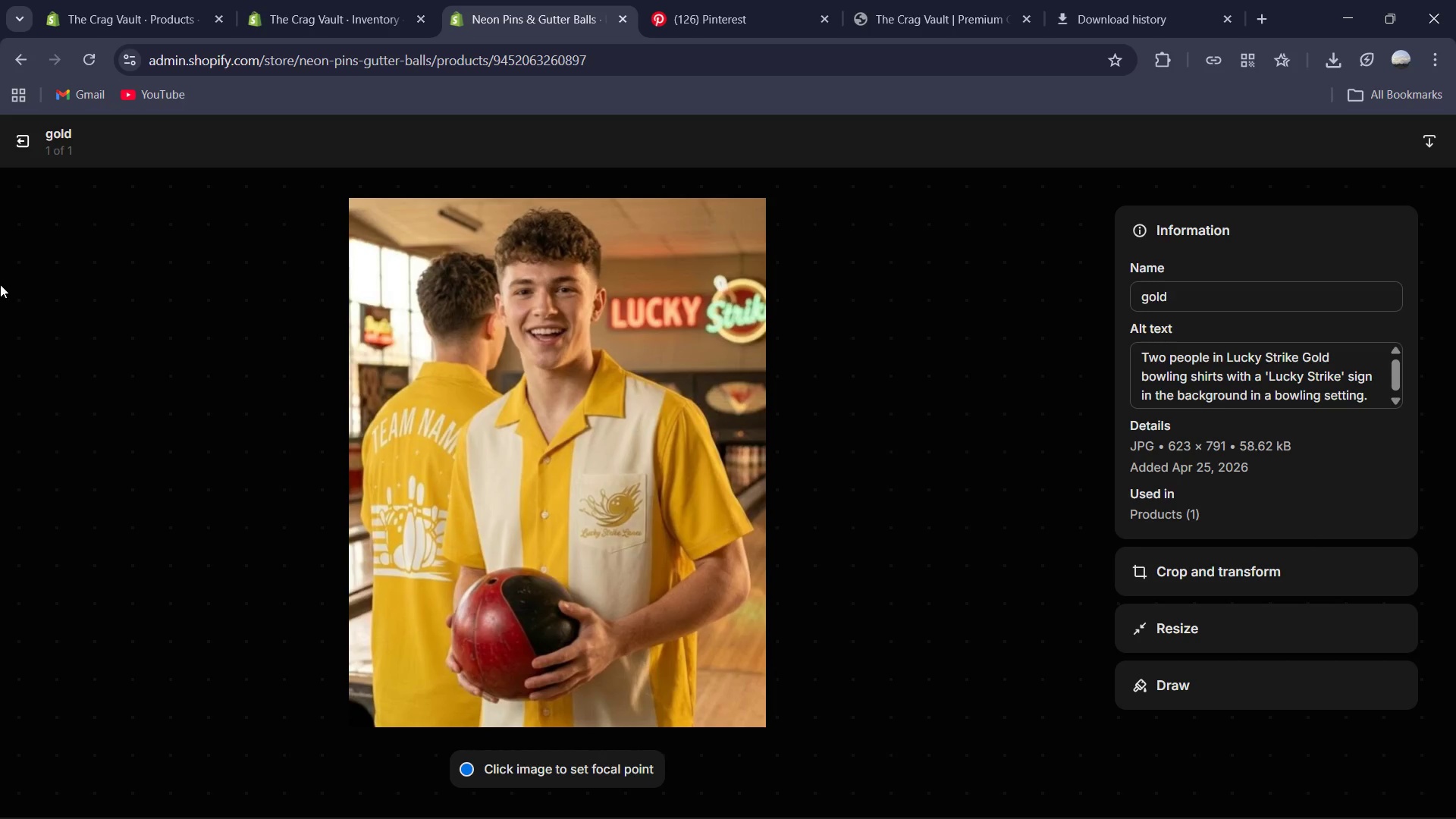 
left_click([5, 135])
 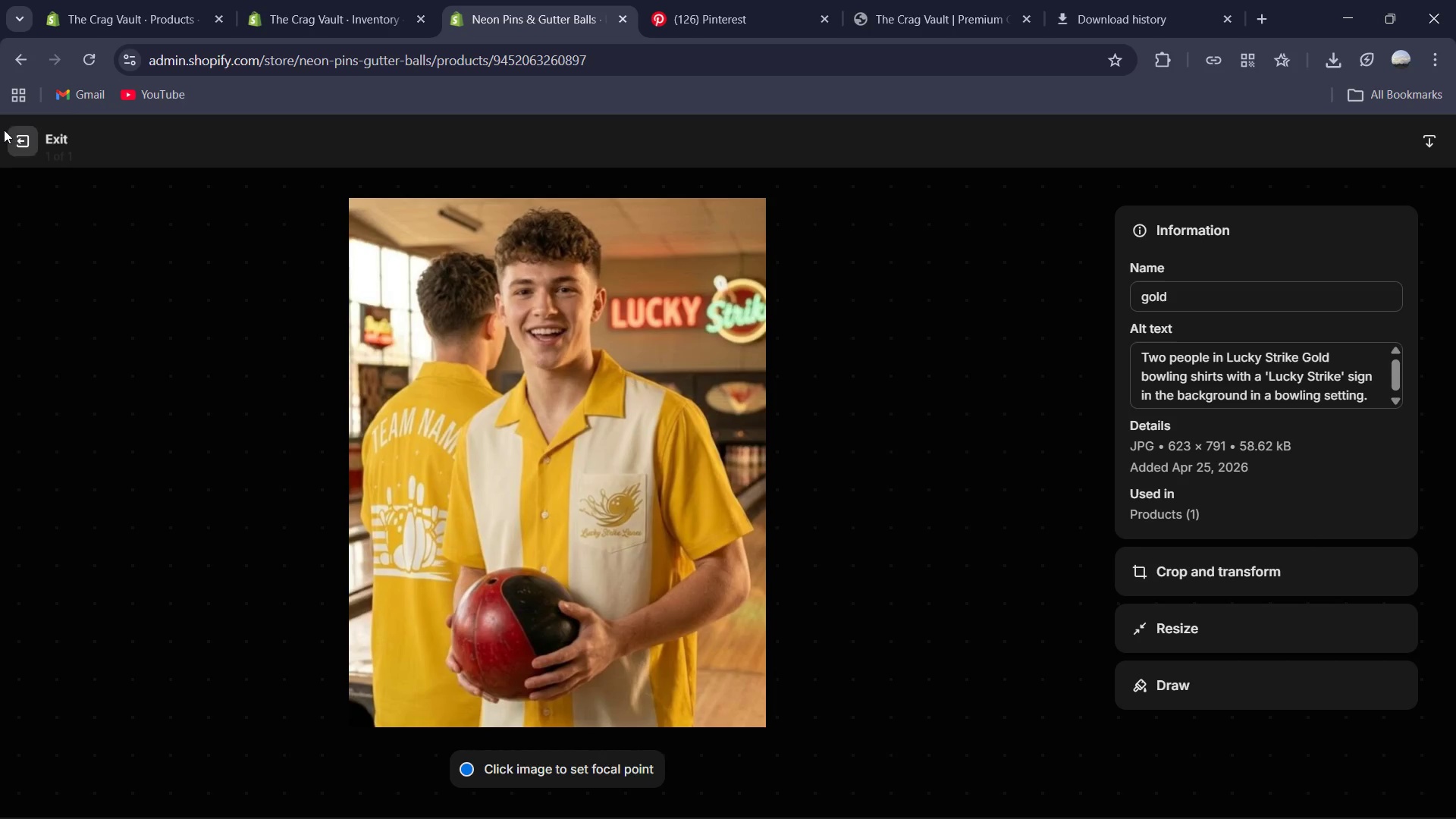 
left_click([17, 139])
 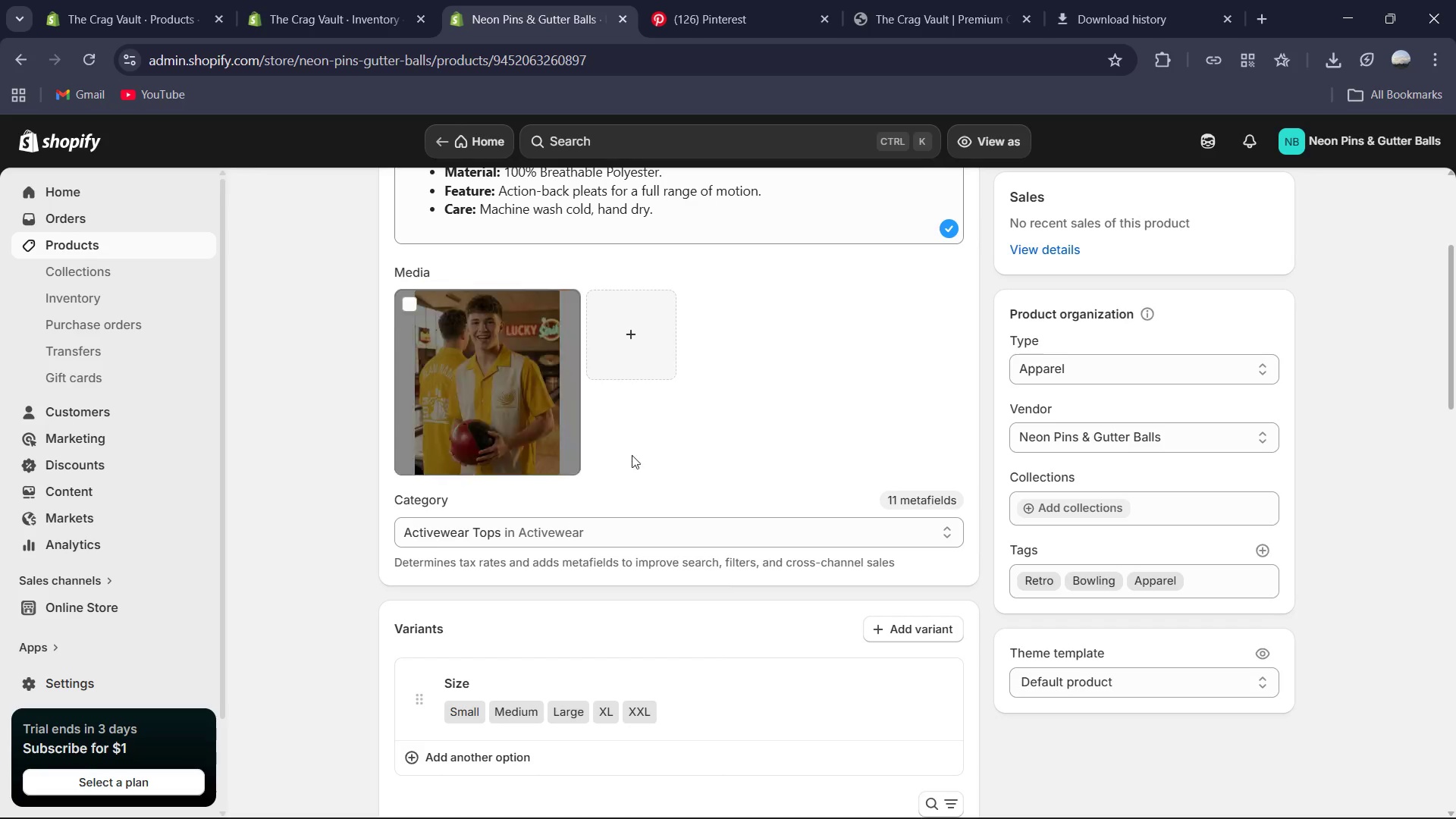 
scroll: coordinate [589, 398], scroll_direction: up, amount: 10.0
 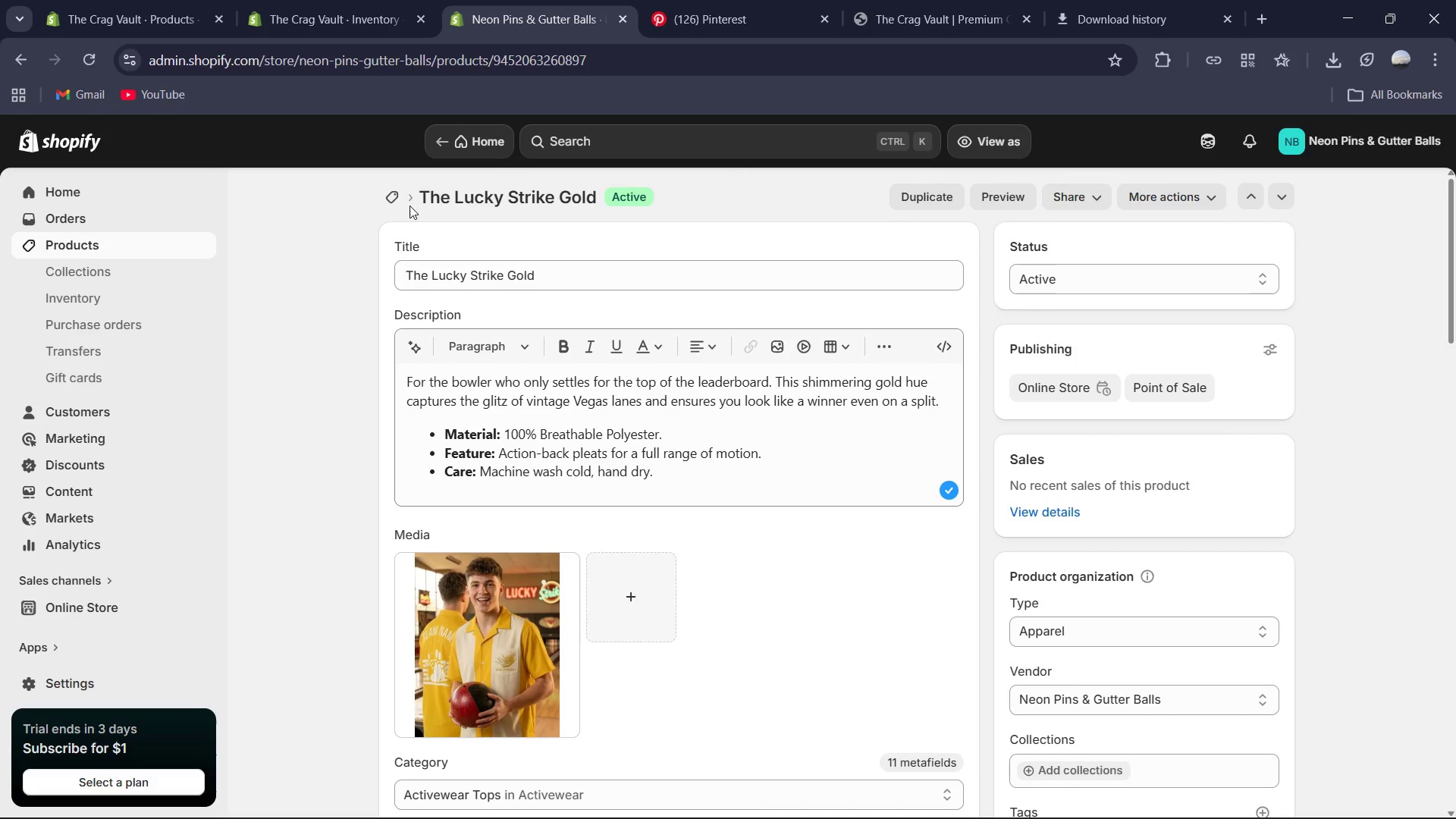 
left_click([402, 203])
 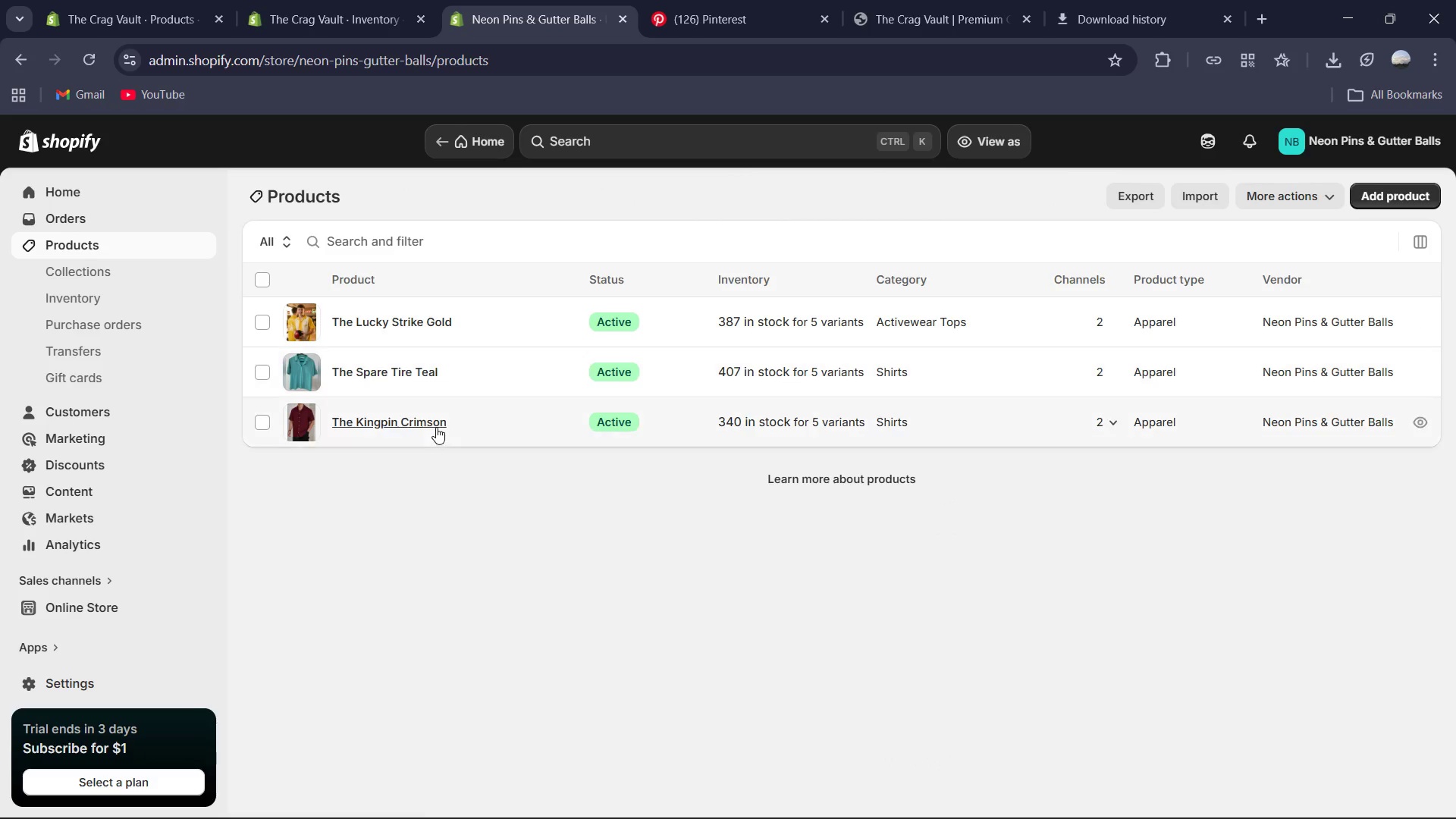 
left_click([107, 268])
 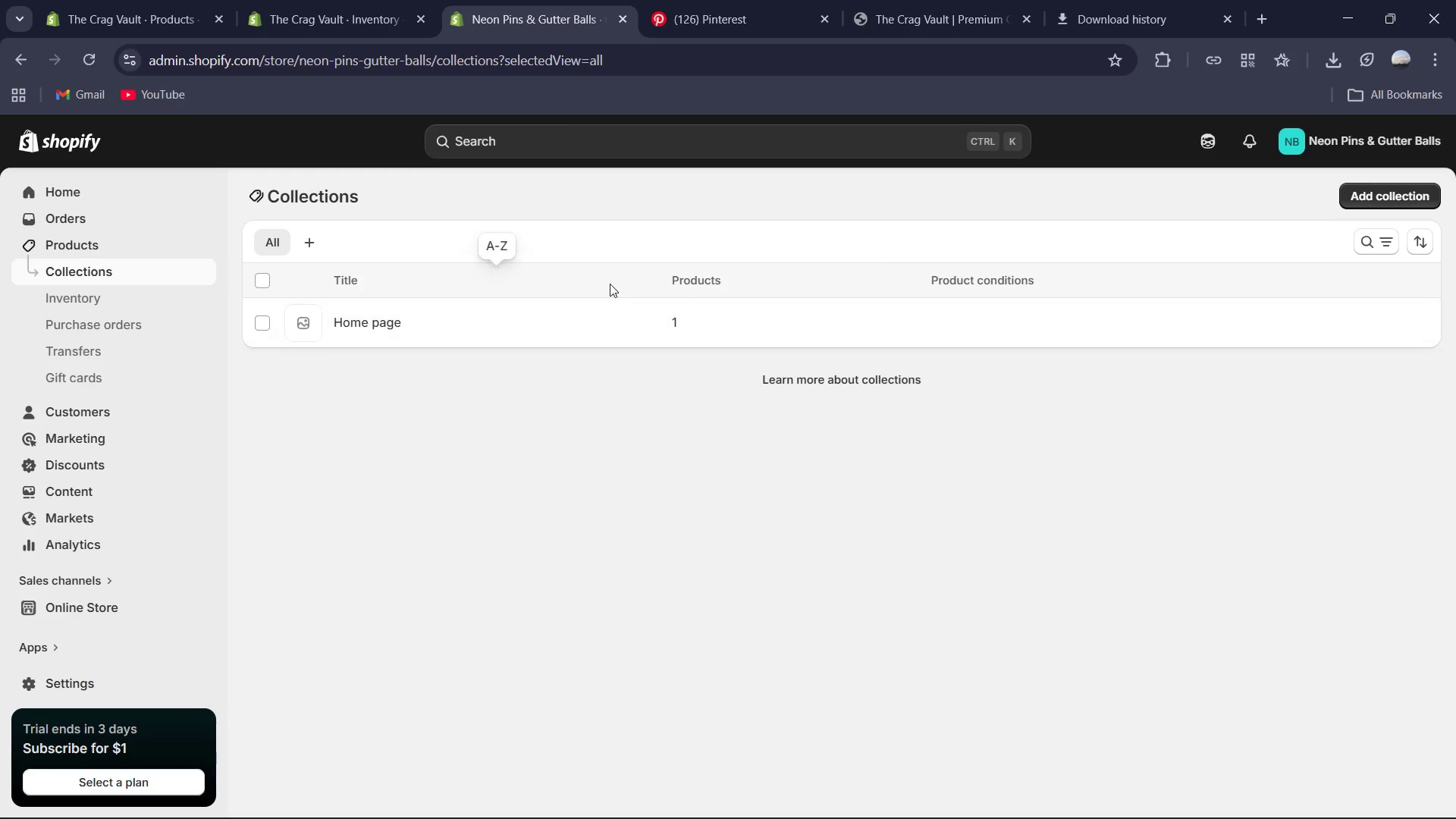 
left_click([1376, 188])
 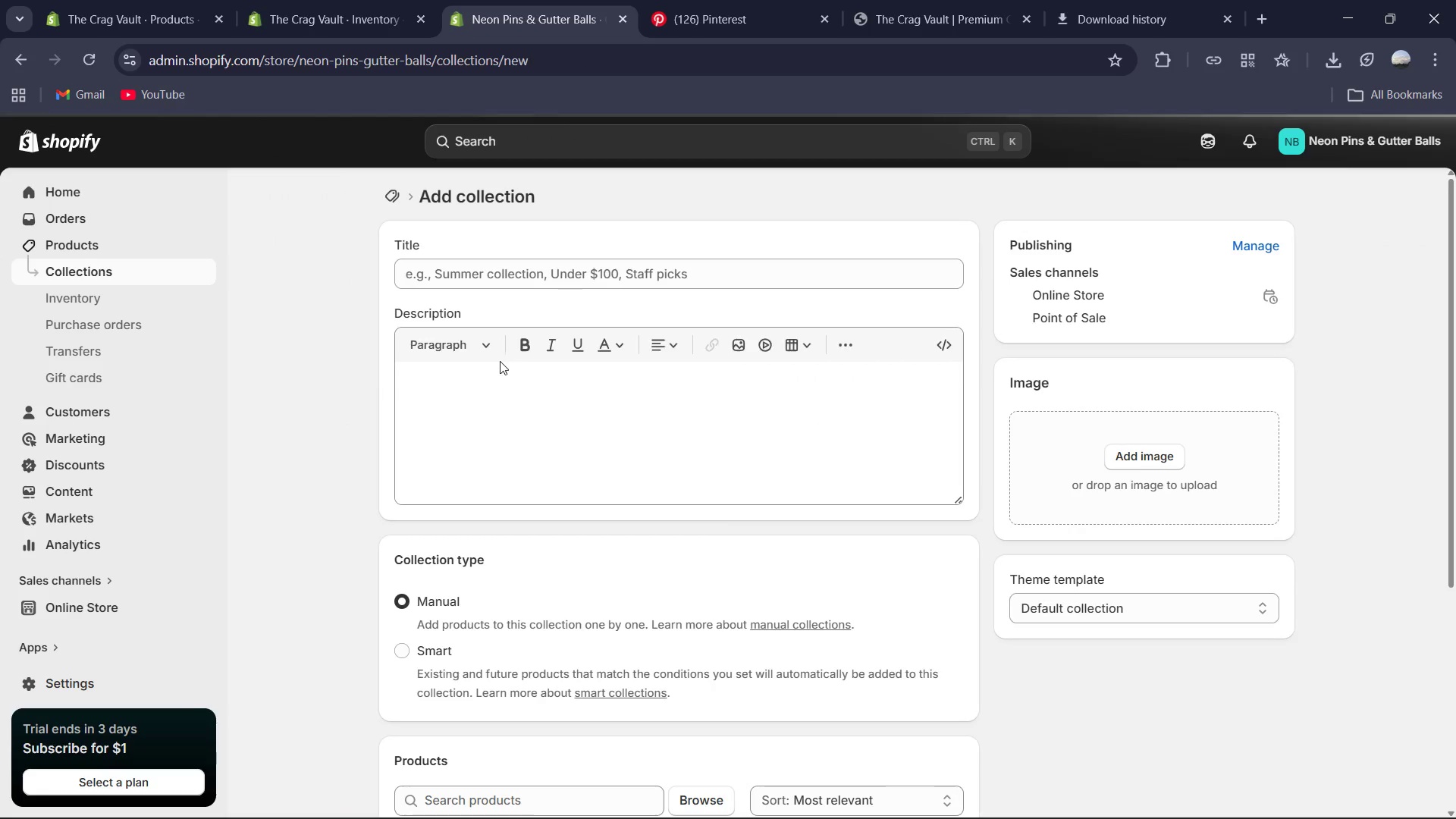 
left_click([429, 262])
 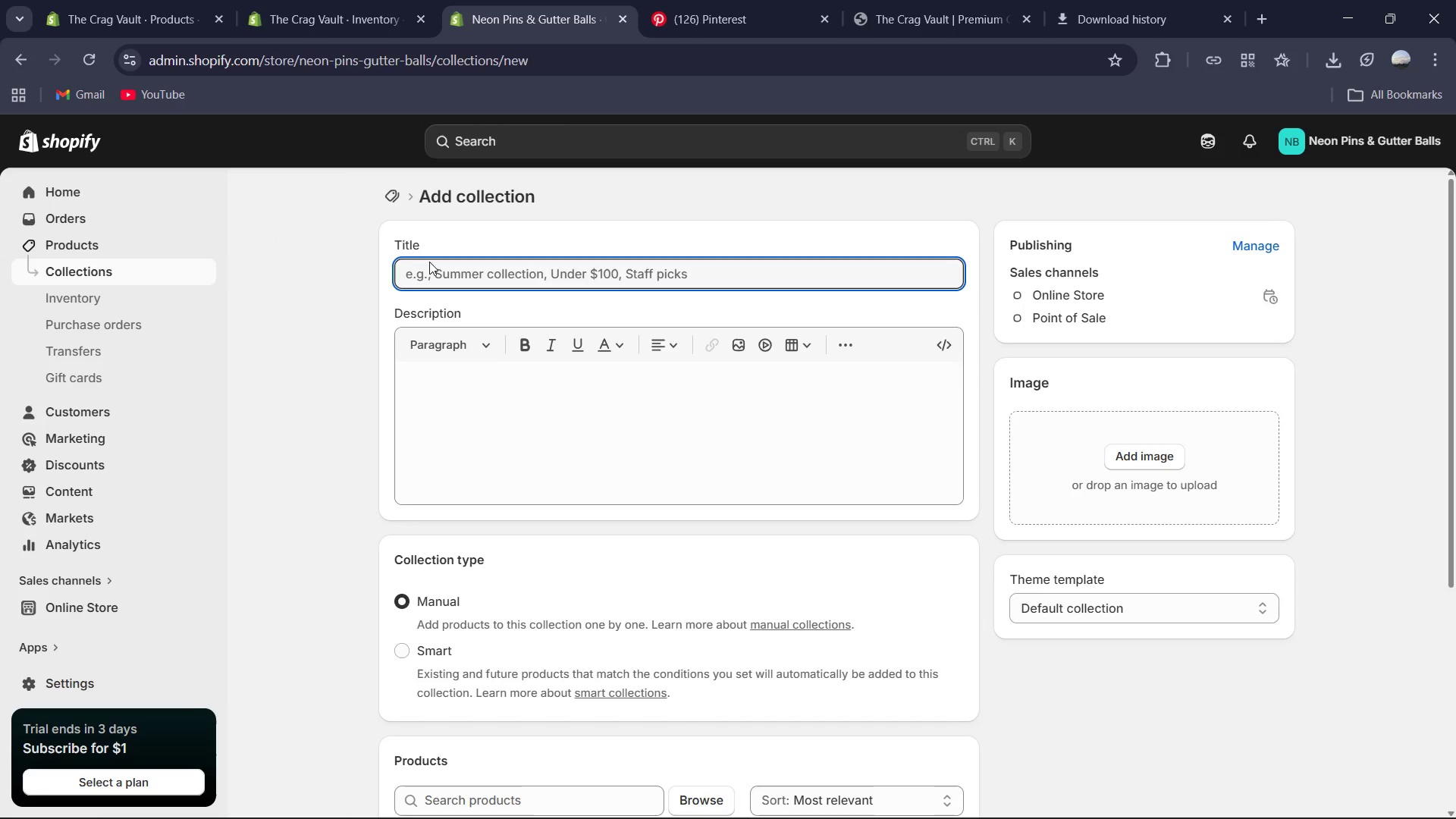 
type(Classic Series )
 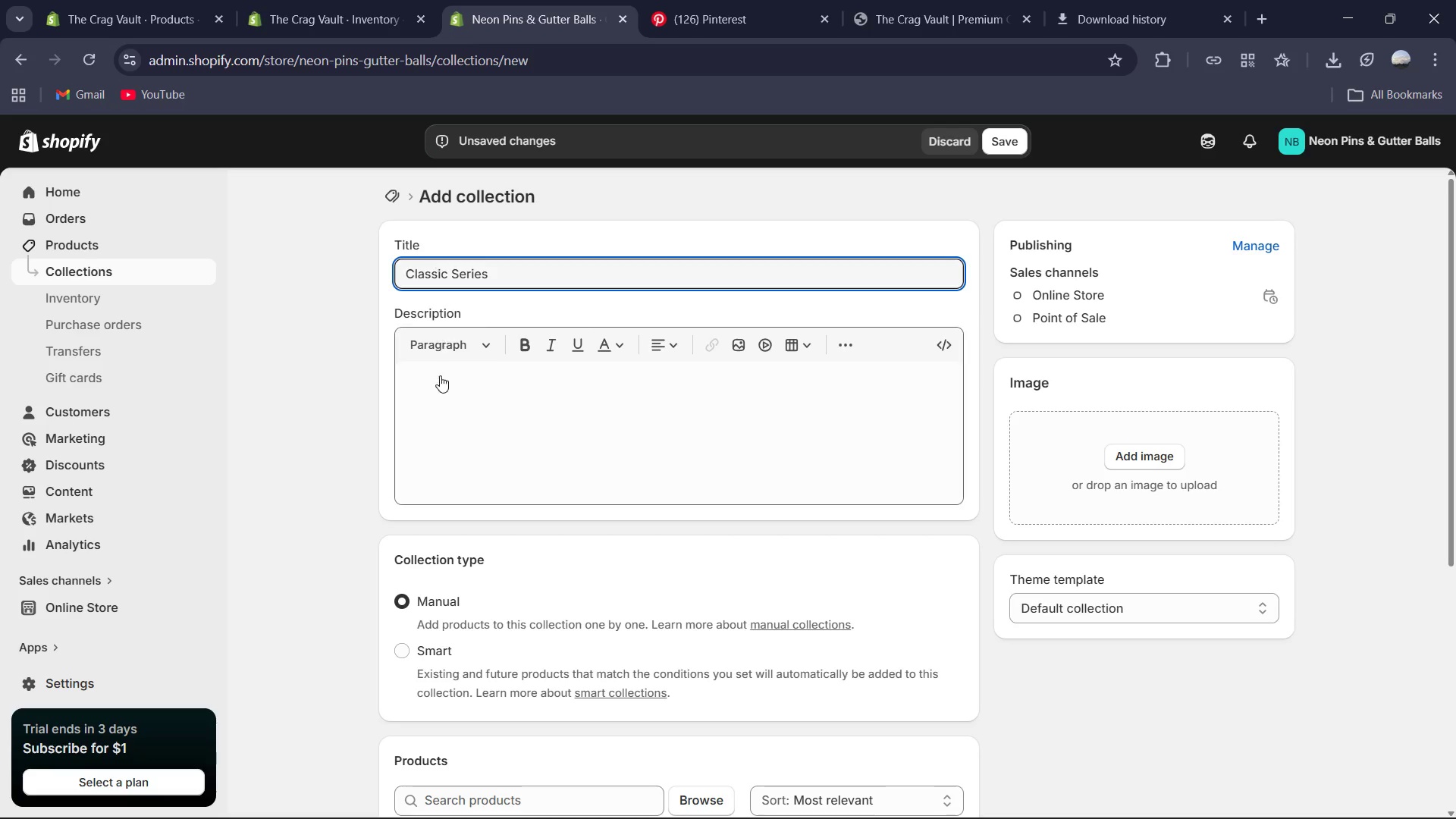 
left_click([440, 397])
 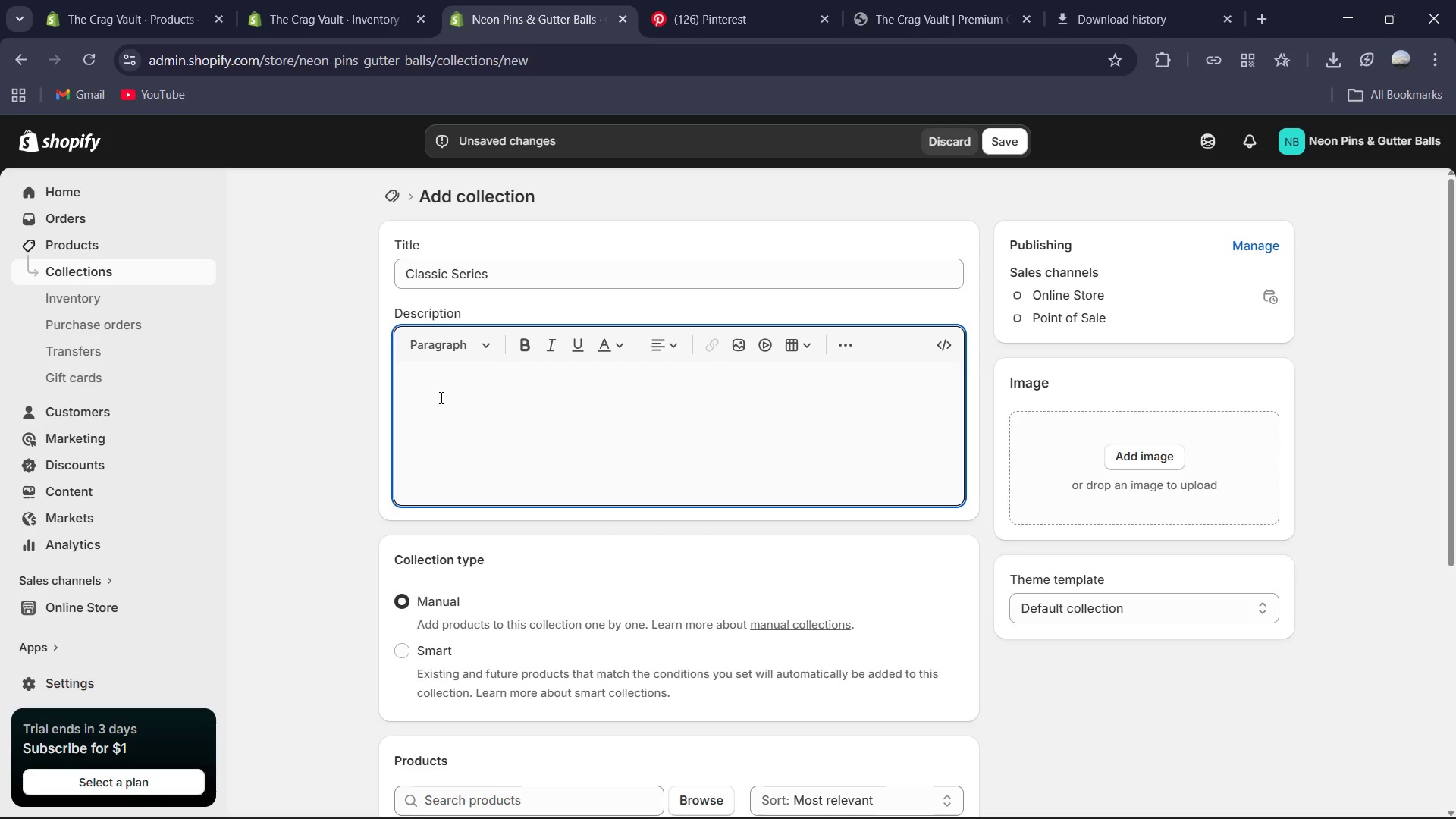 
type(Step onto the lanes with the definitive Neon Pins aesthetics)
key(Backspace)
type(. Our Classic series brings together high-end )
key(Backspace)
type(, retro-inspired bowling shirts designed for both style and performance. Wheather you're aiming for a perfect 300 or just enjoying h)
key(Backspace)
type(the neon glow, these shirts offer the ultimate league-ready look.)
 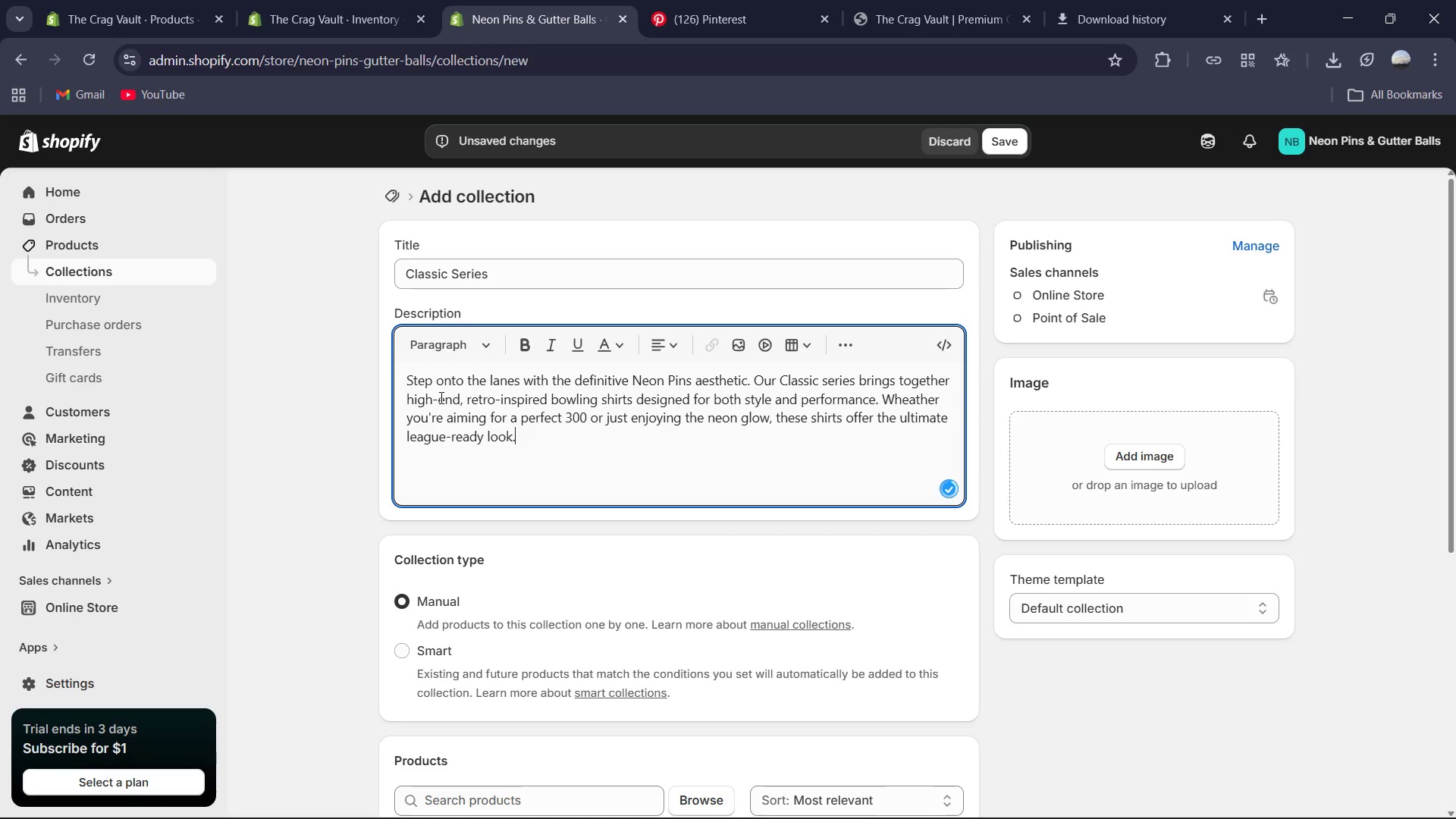 
scroll: coordinate [513, 469], scroll_direction: down, amount: 2.0
 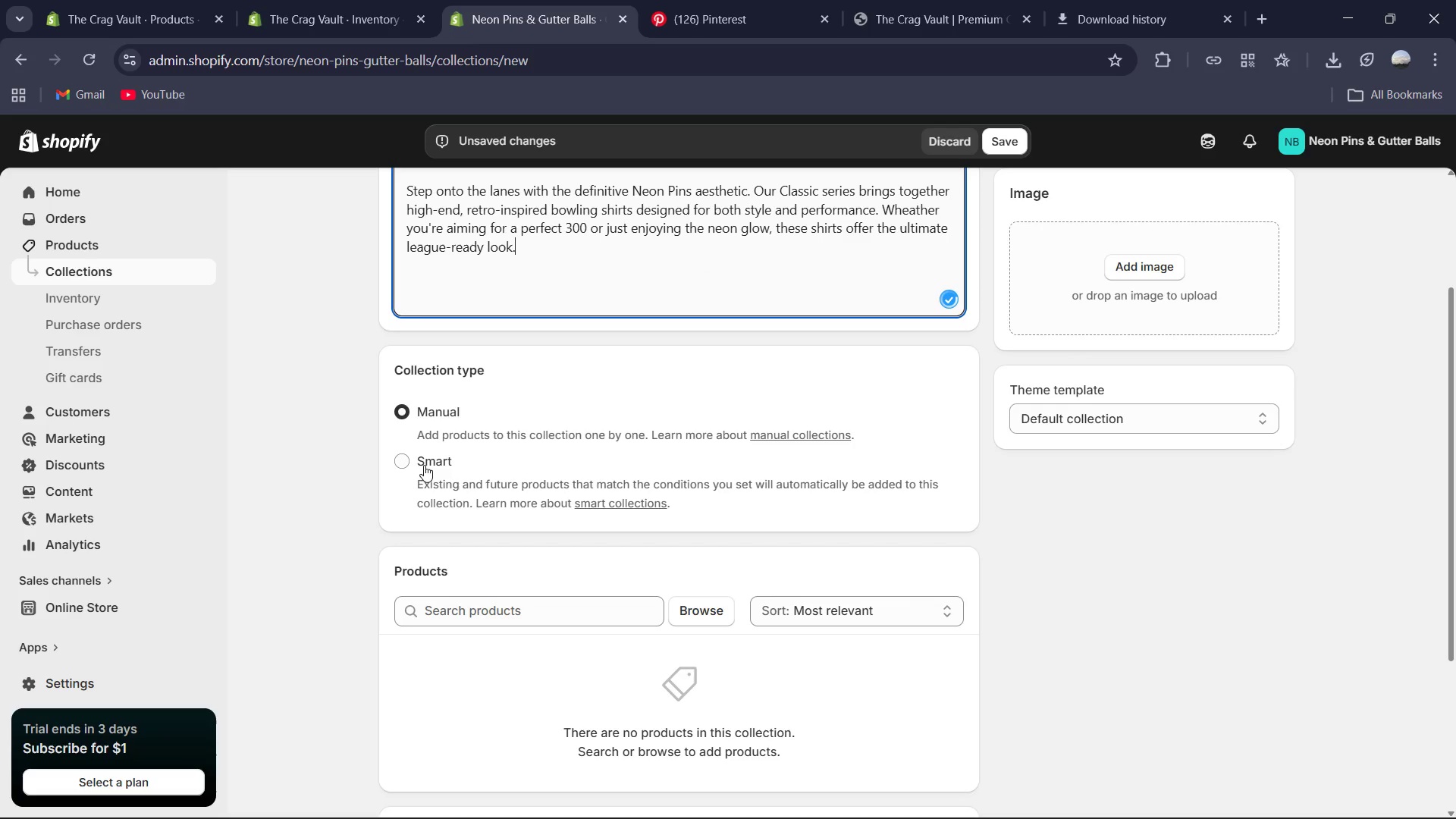 
left_click([406, 464])
 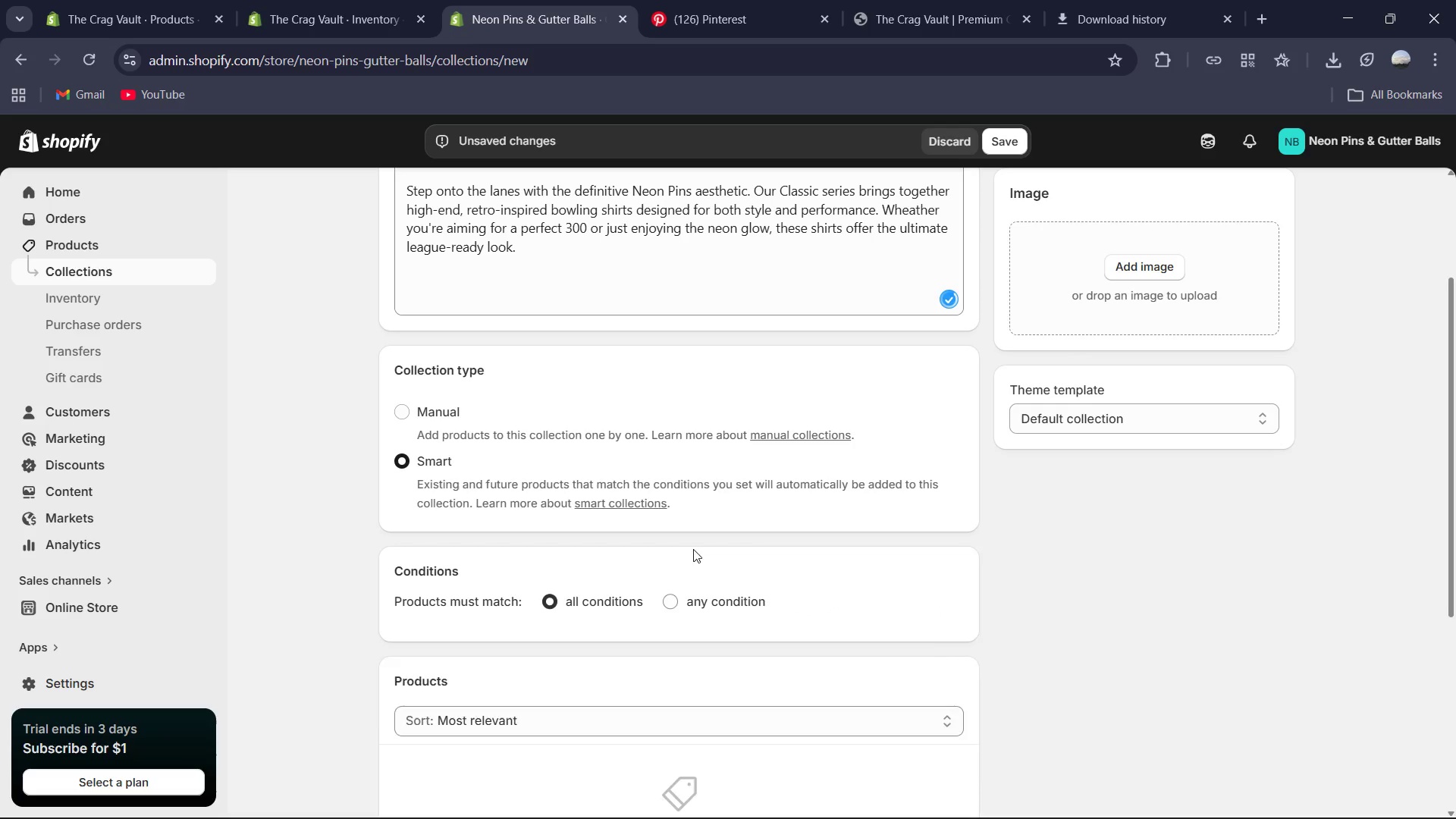 
scroll: coordinate [827, 619], scroll_direction: down, amount: 2.0
 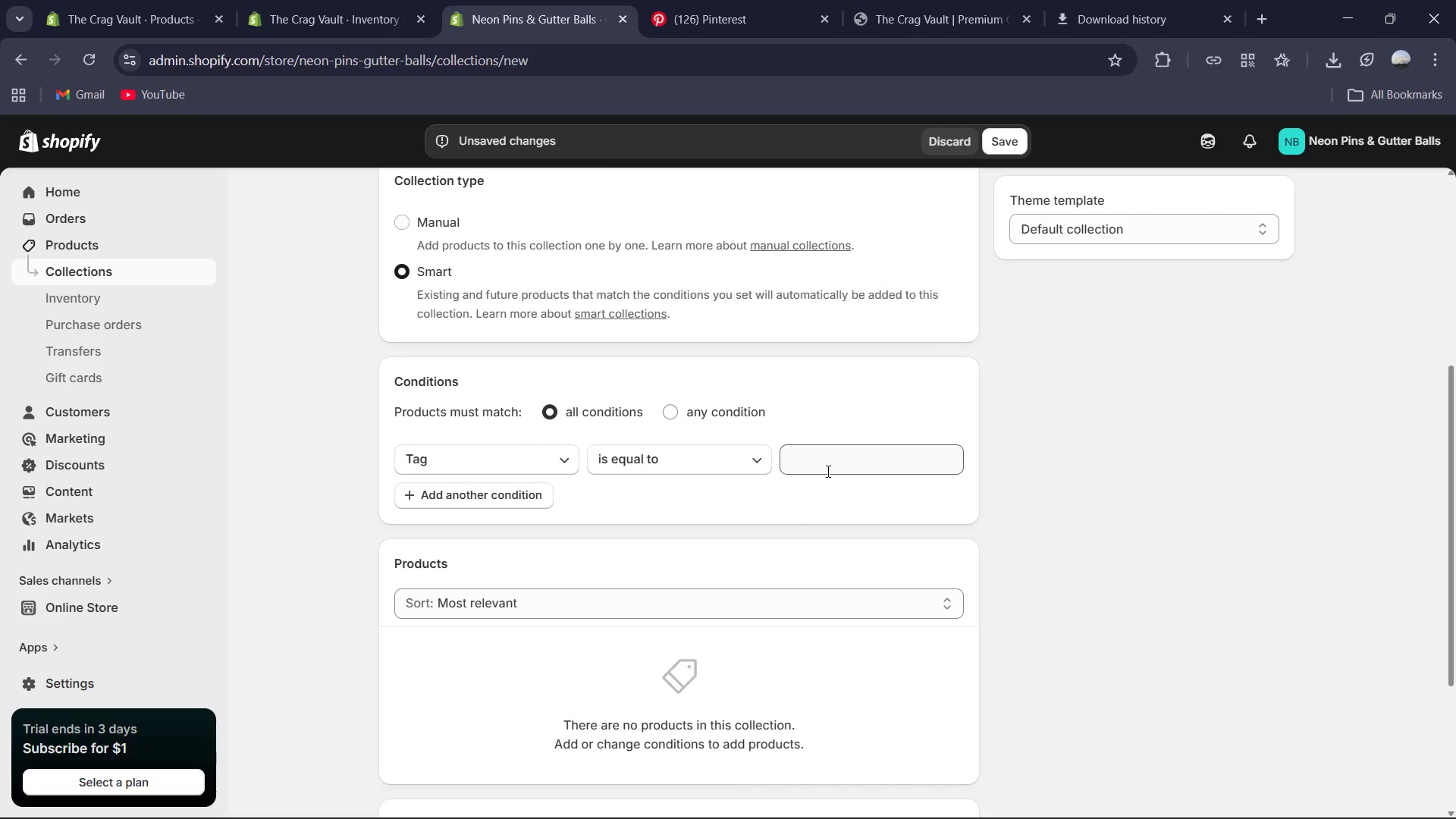 
left_click([827, 471])
 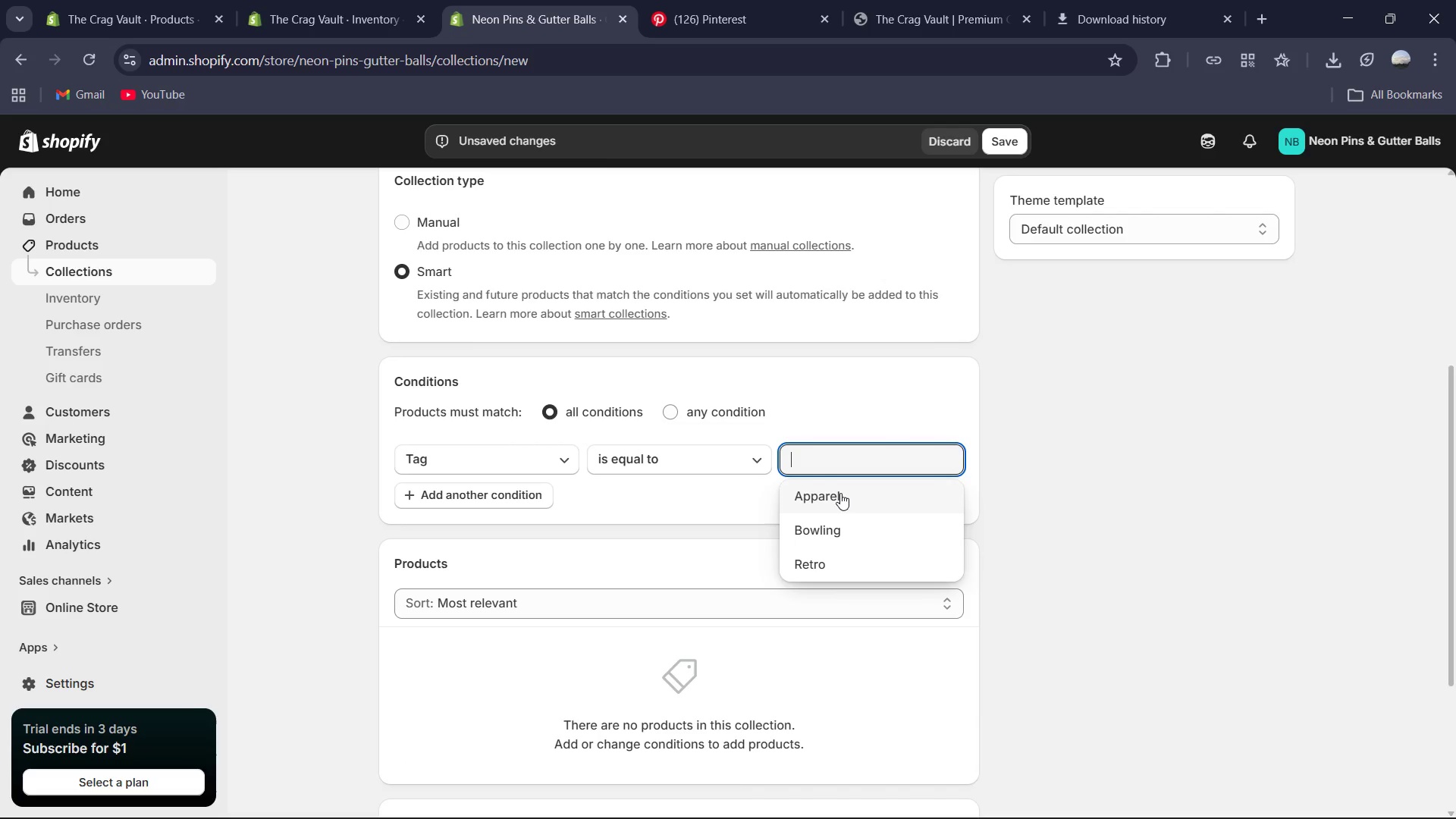 
left_click([839, 493])
 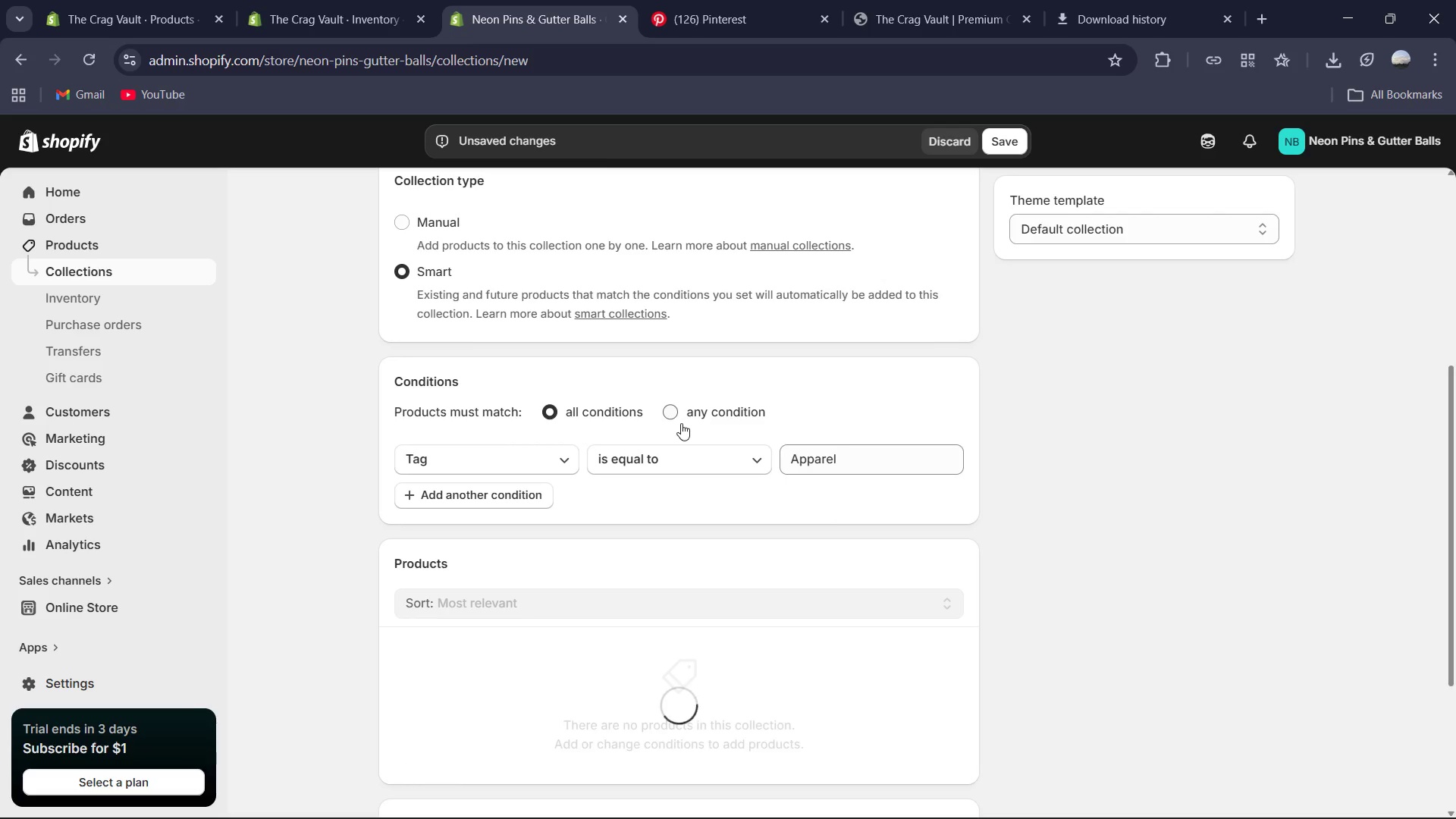 
left_click([689, 416])
 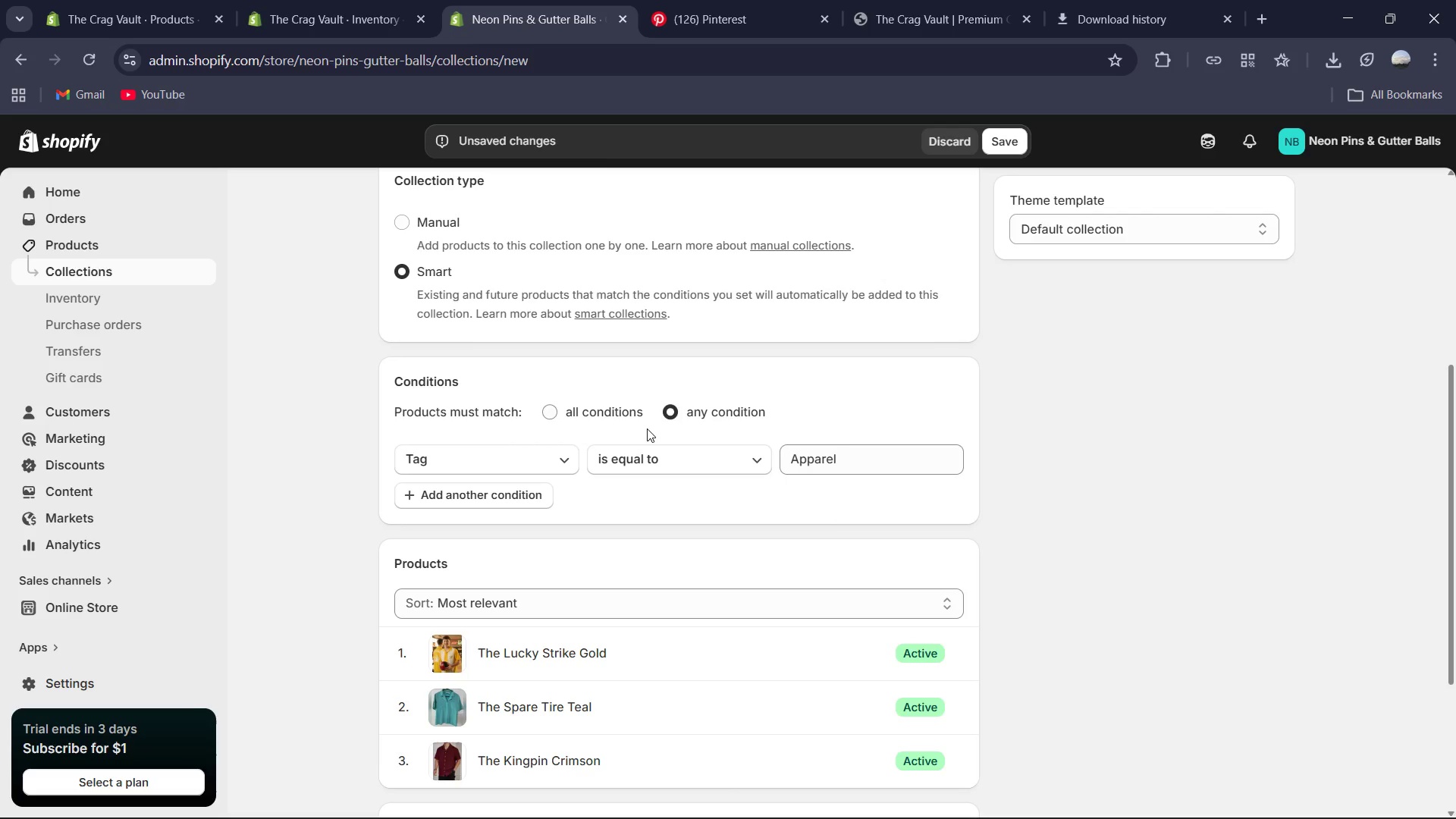 
left_click([588, 402])
 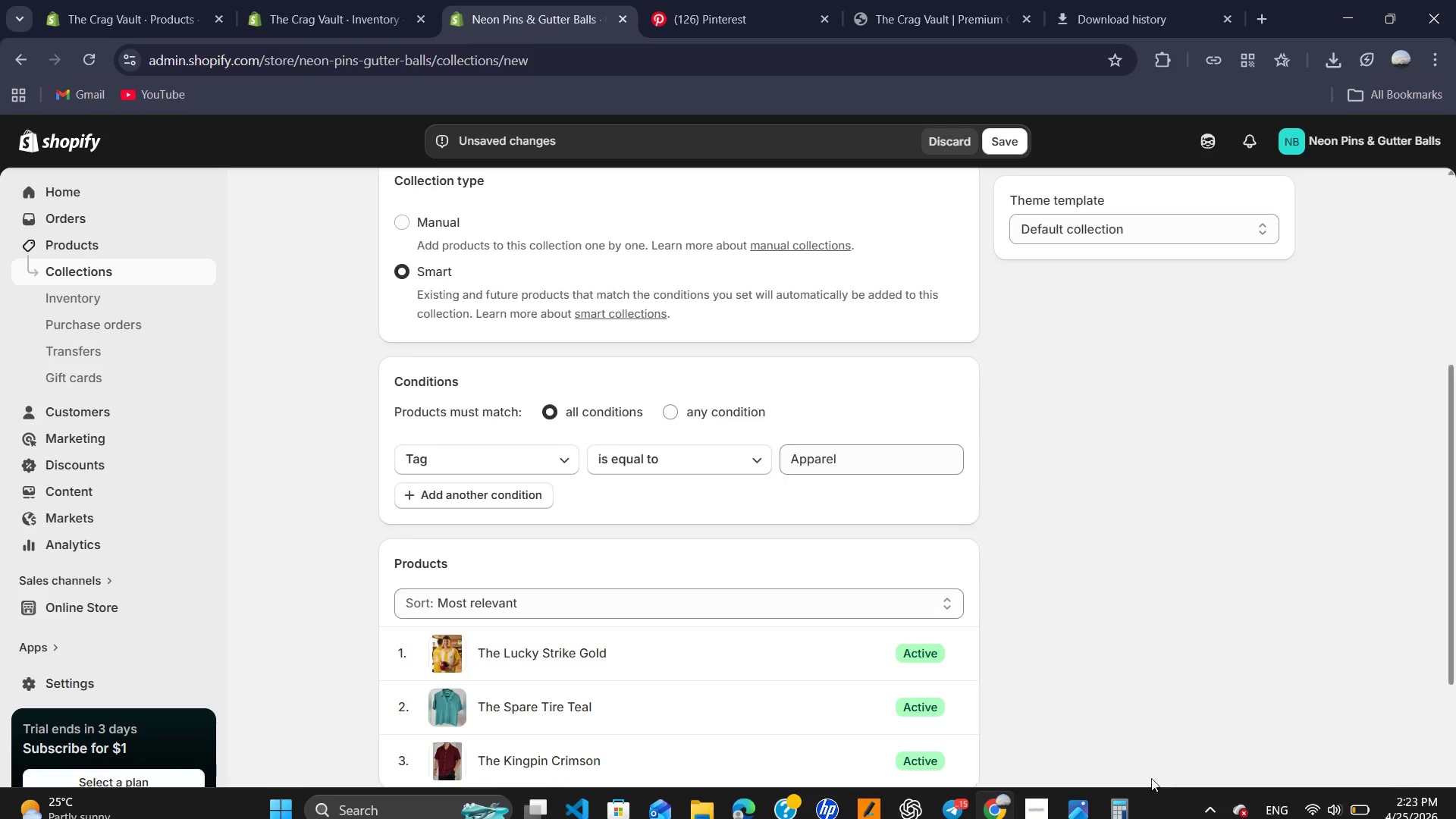 
mouse_move([1066, 805])
 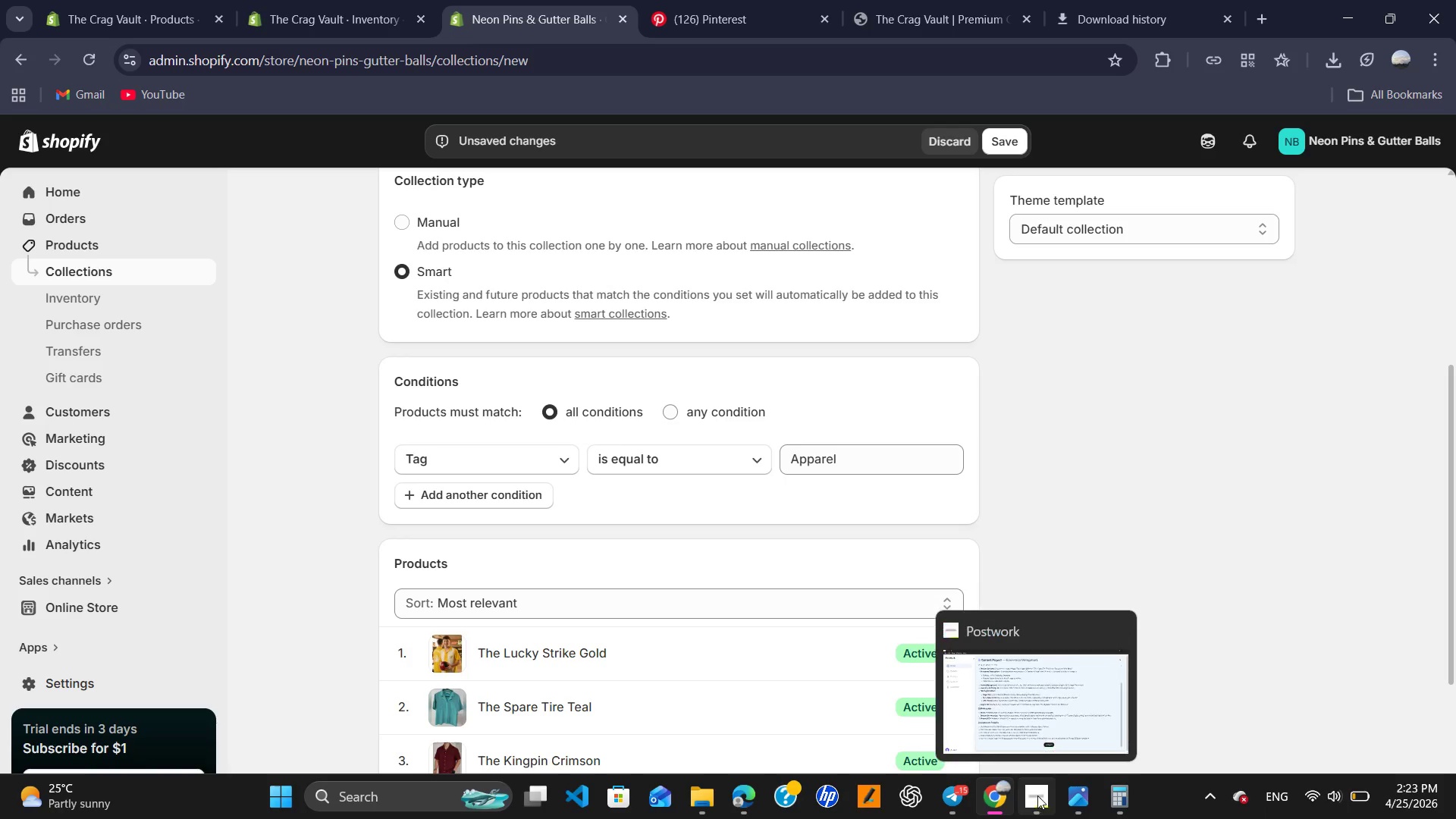 
left_click([1037, 795])
 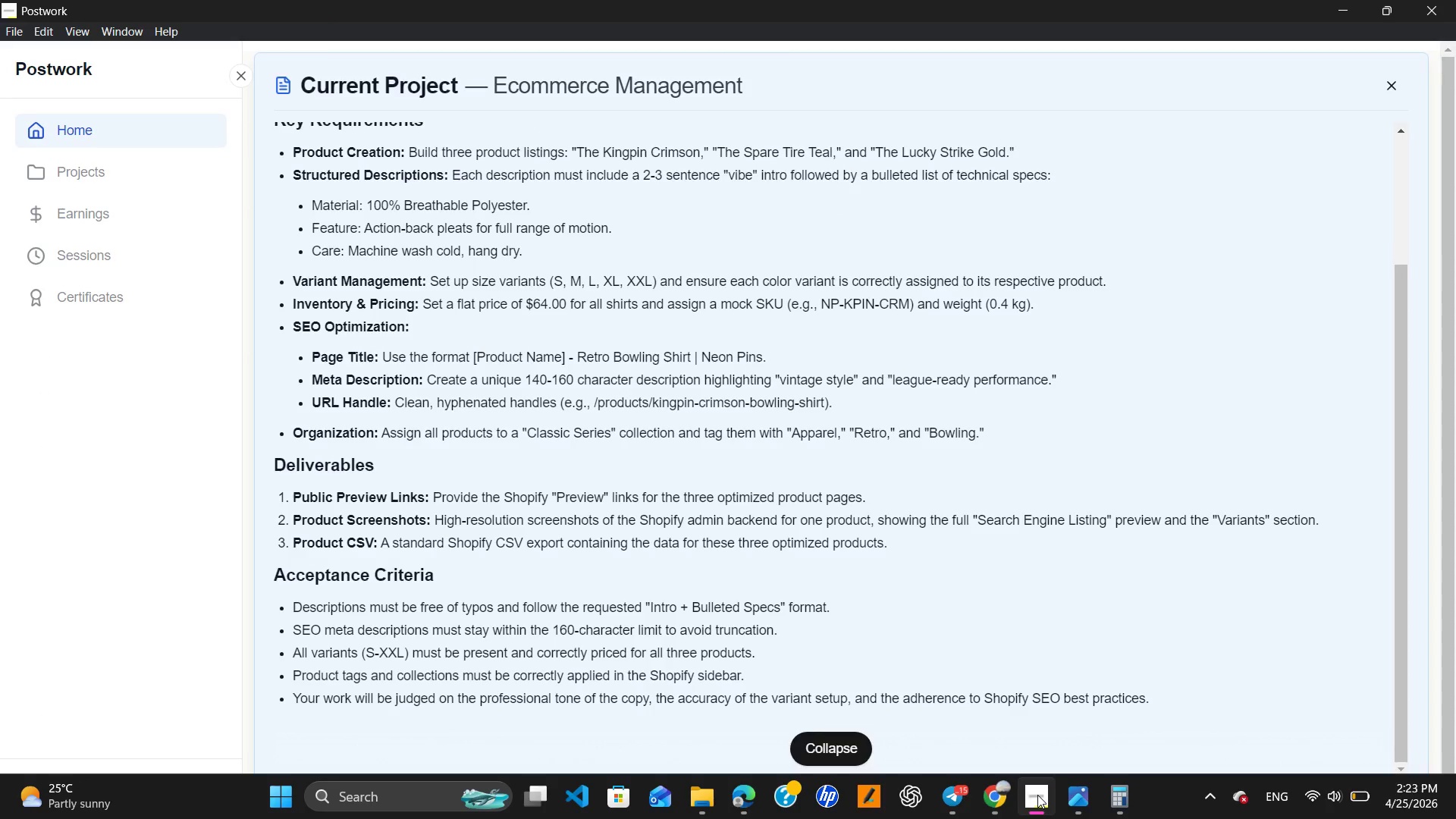 
wait(8.7)
 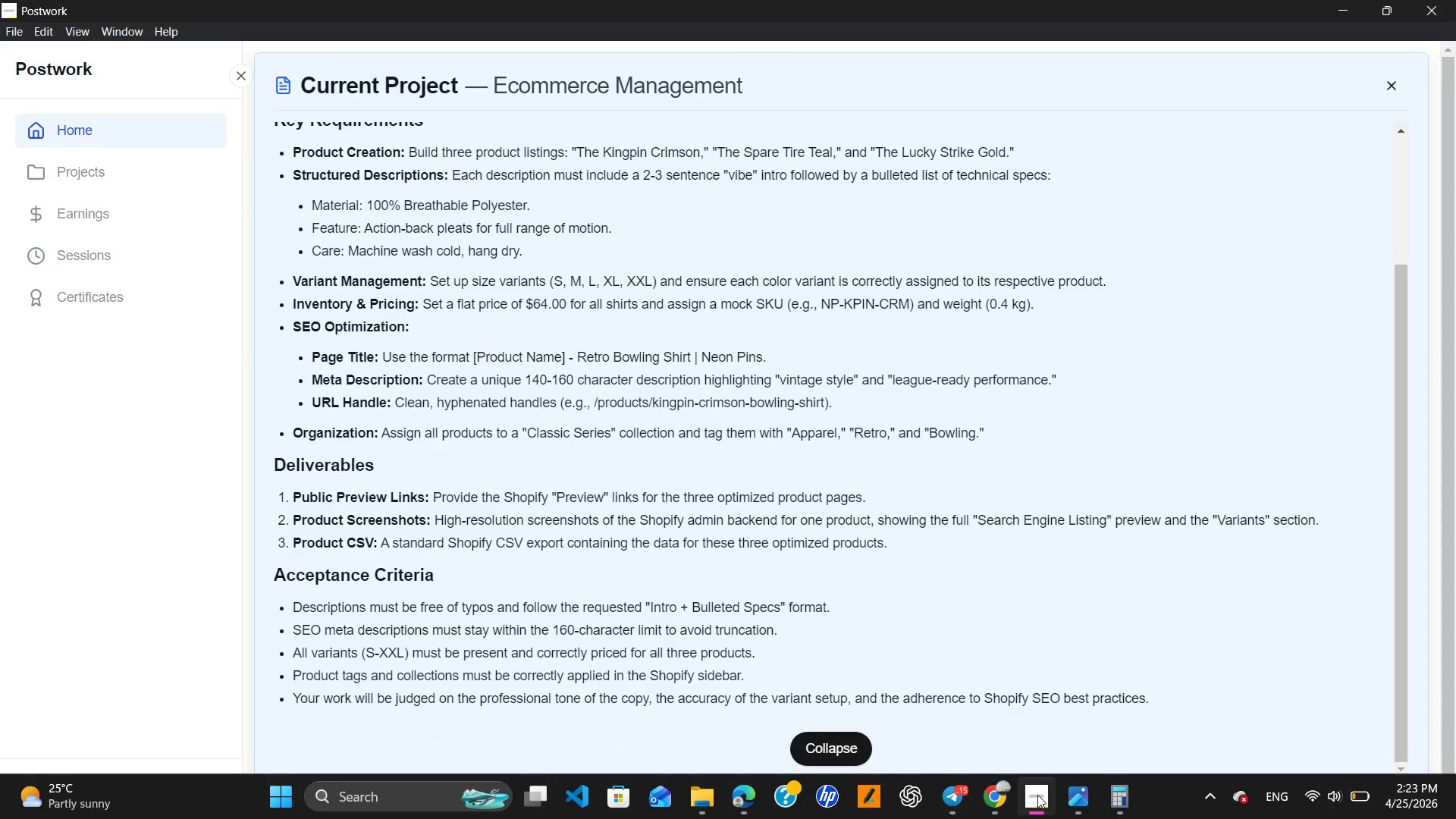 
left_click([673, 410])
 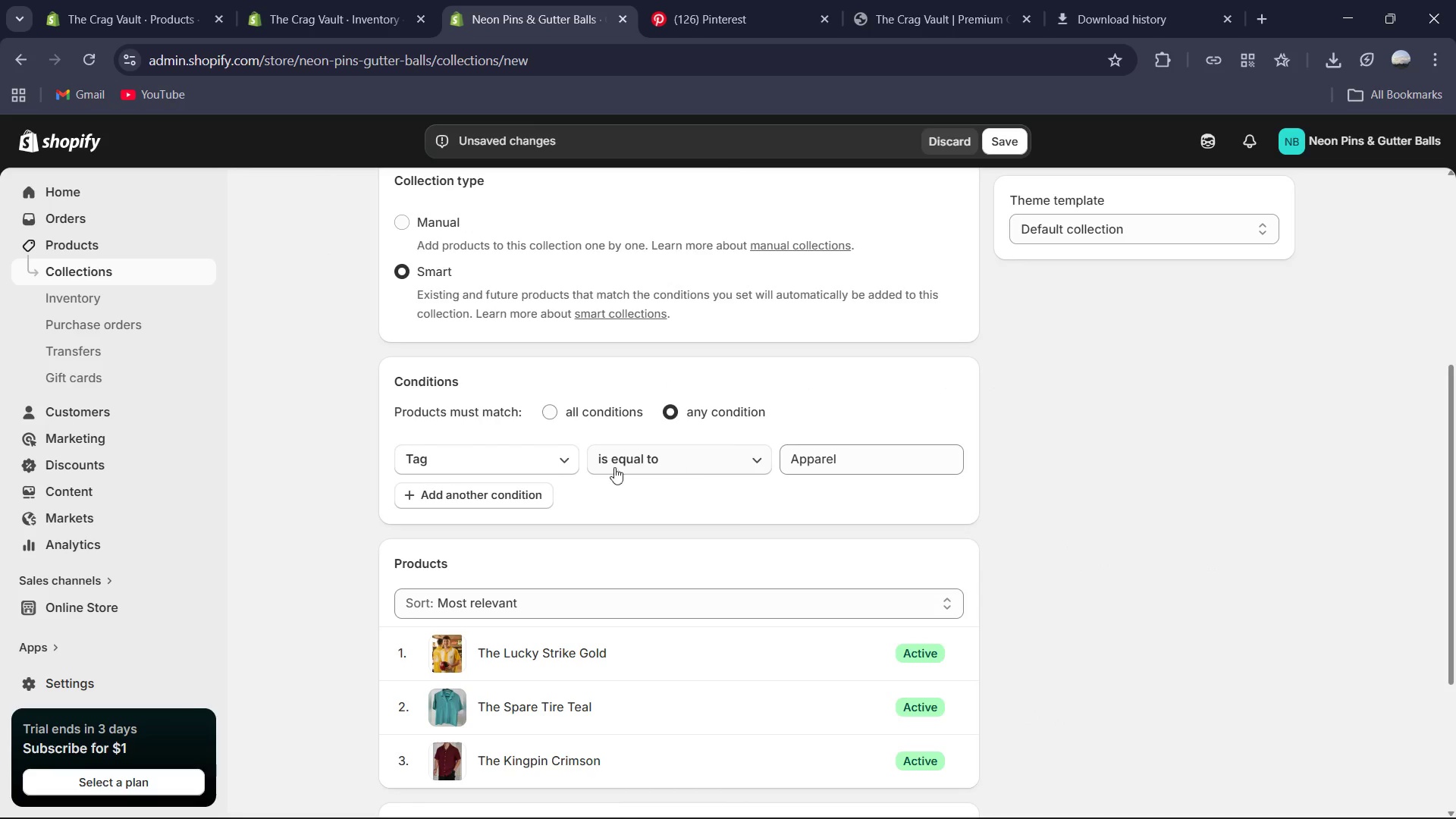 
left_click([508, 489])
 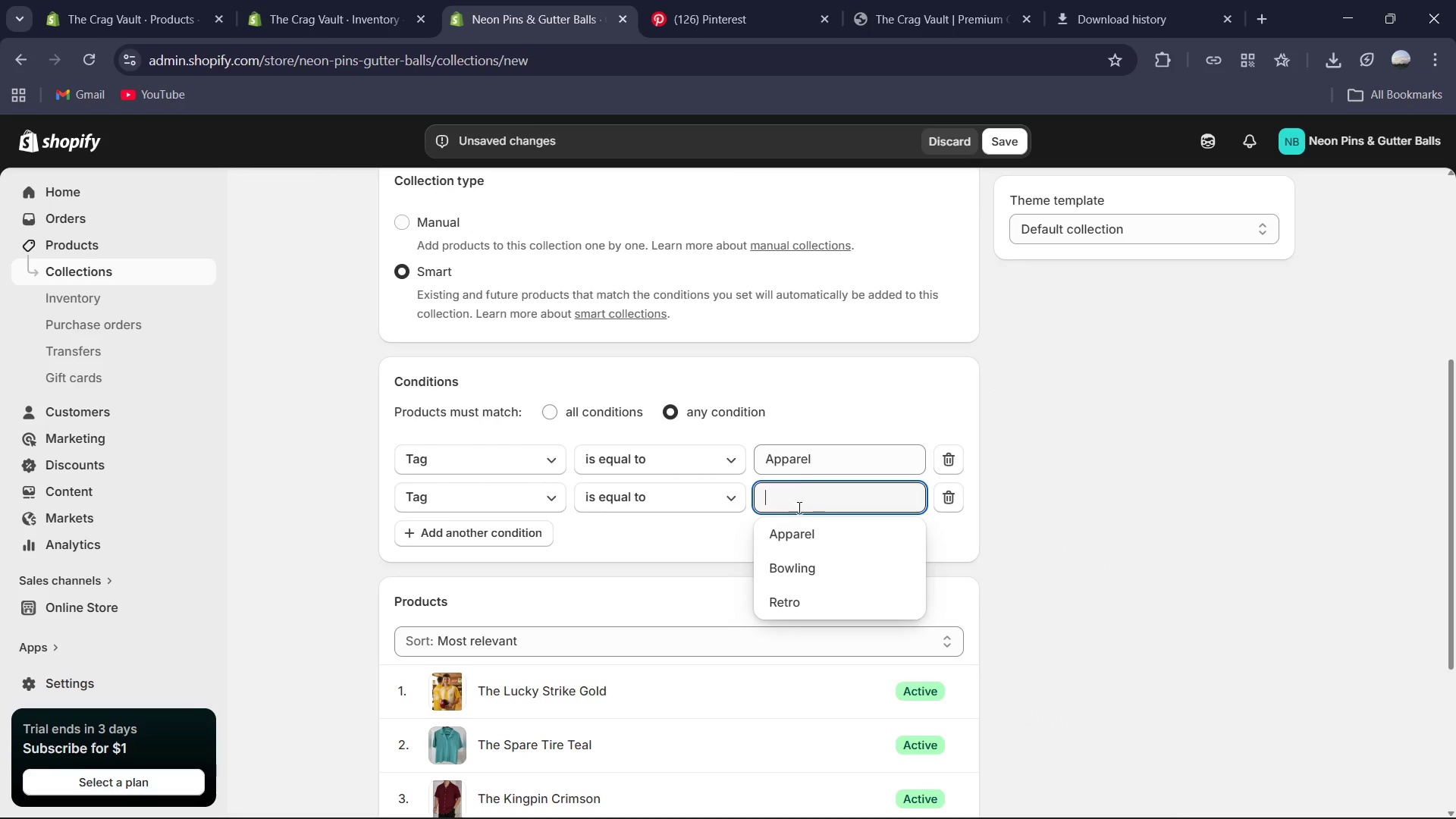 
left_click([819, 569])
 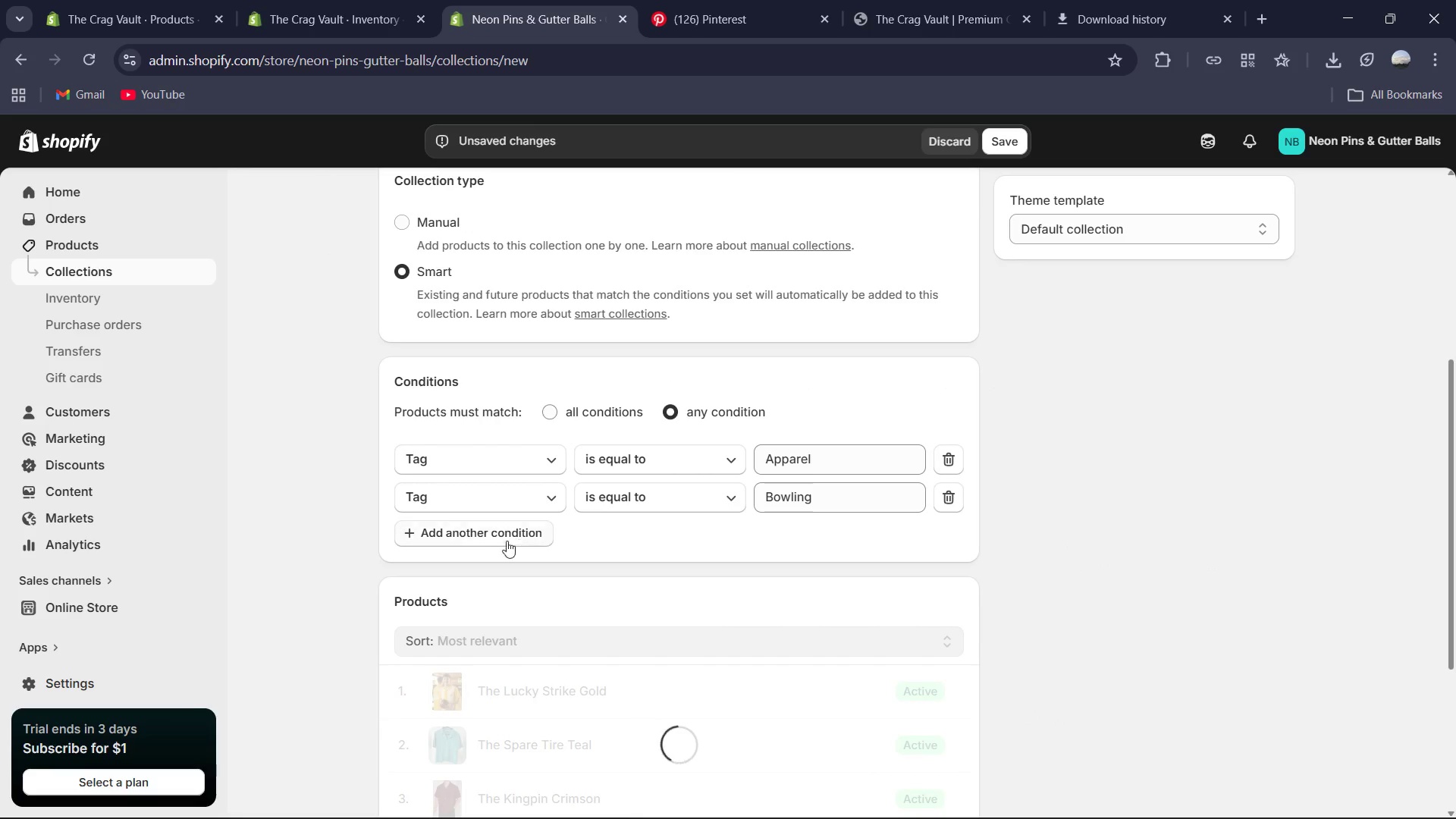 
left_click([469, 538])
 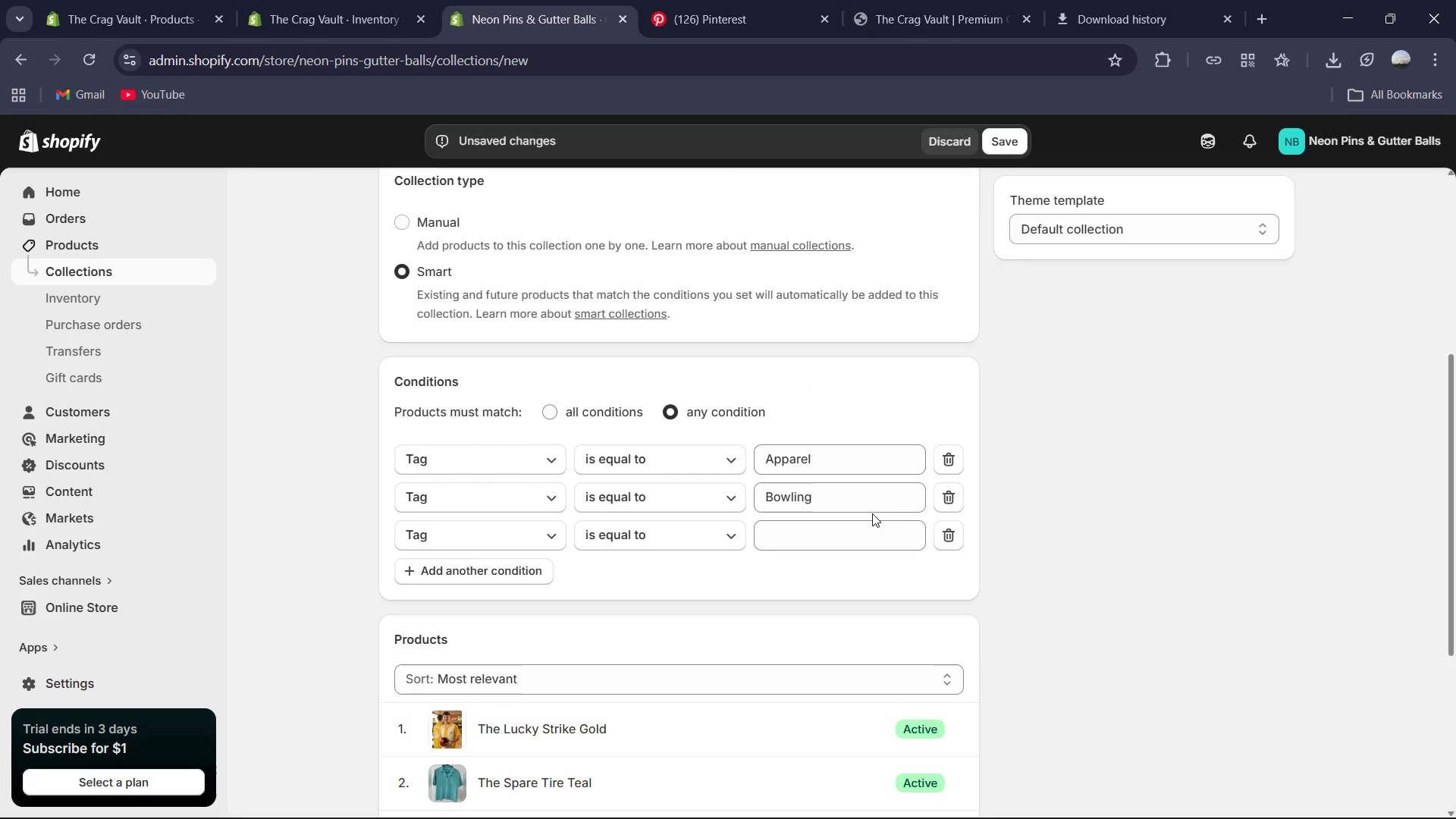 
left_click([872, 513])
 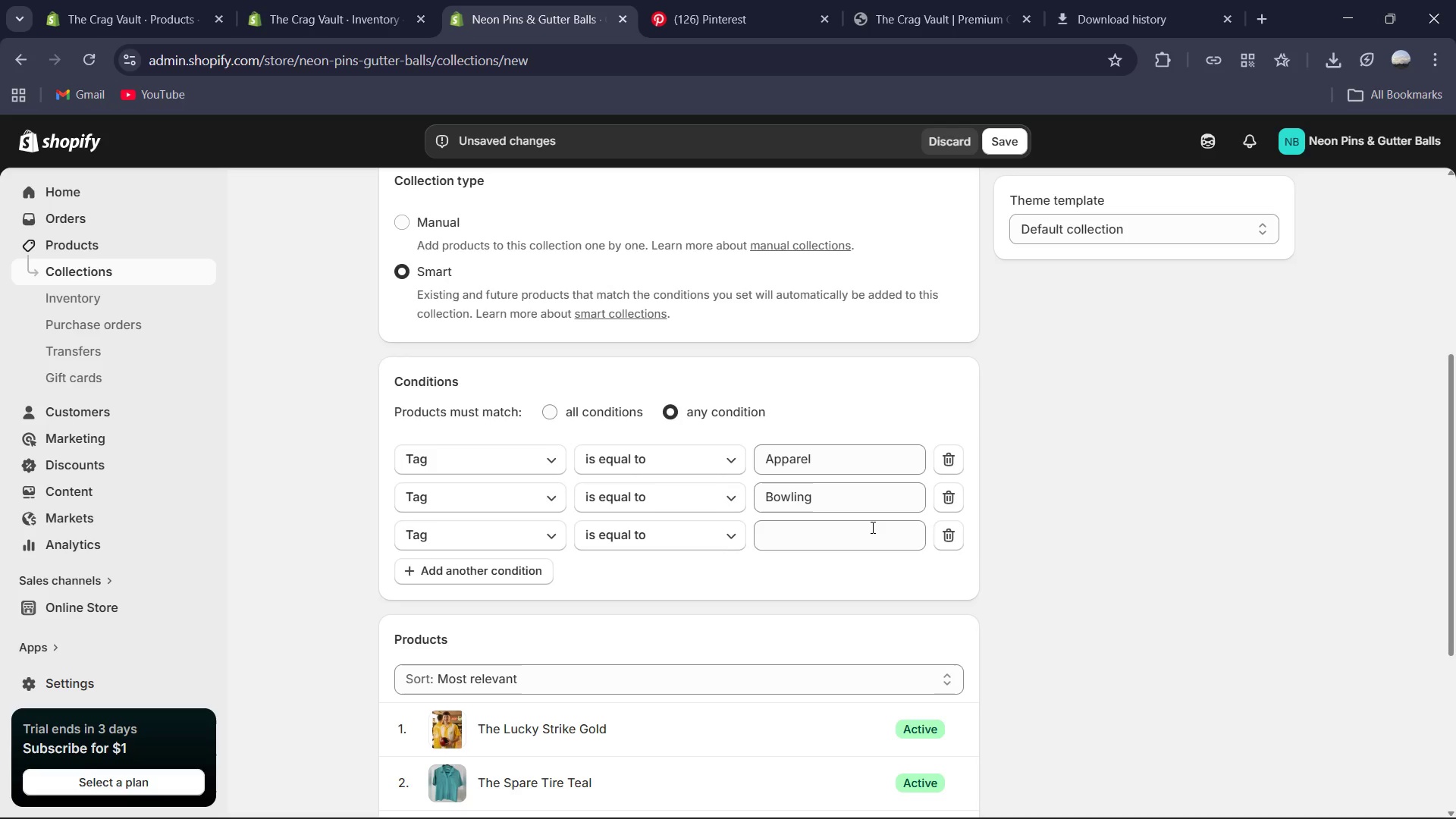 
left_click([872, 528])
 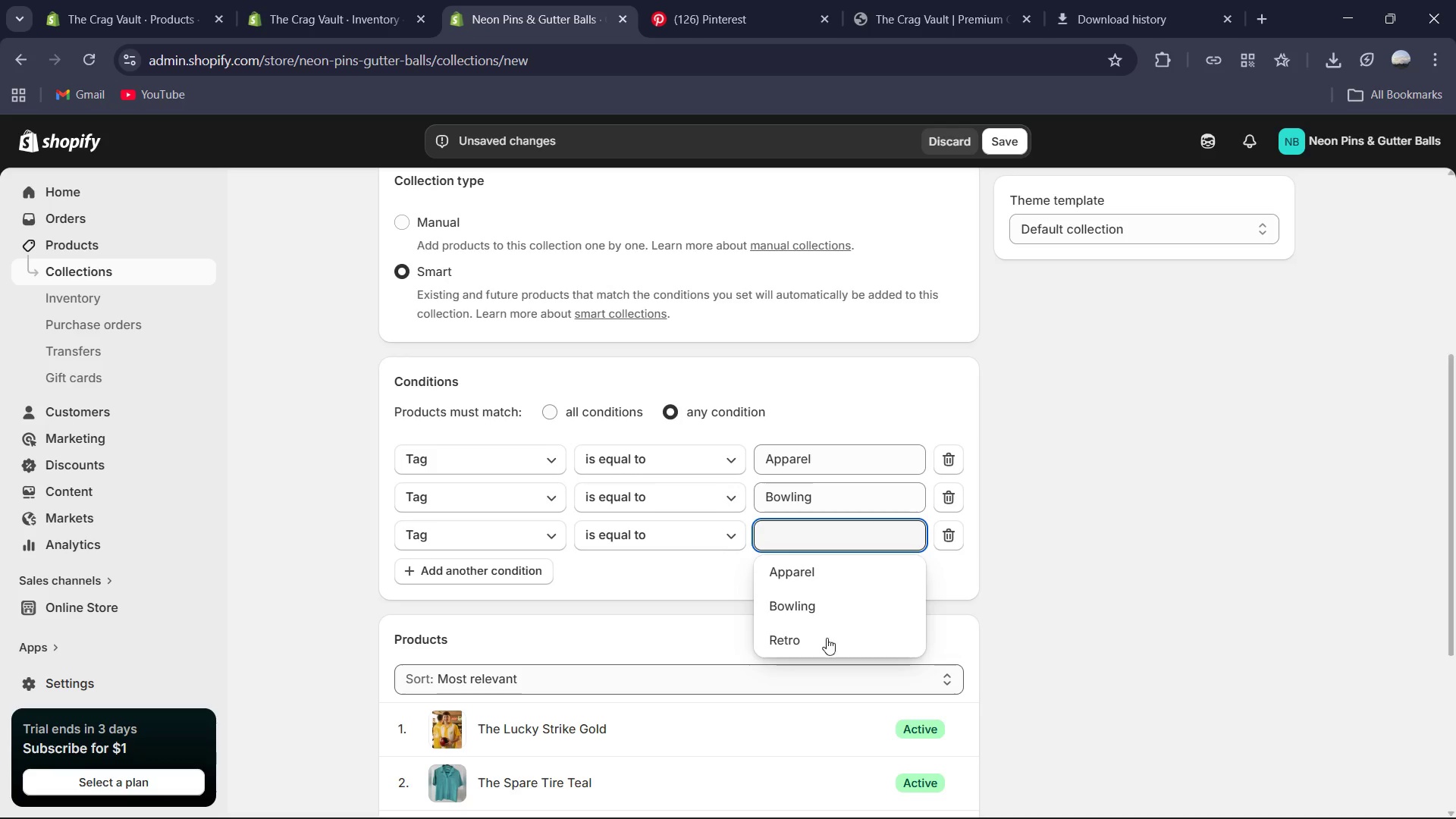 
left_click([826, 635])
 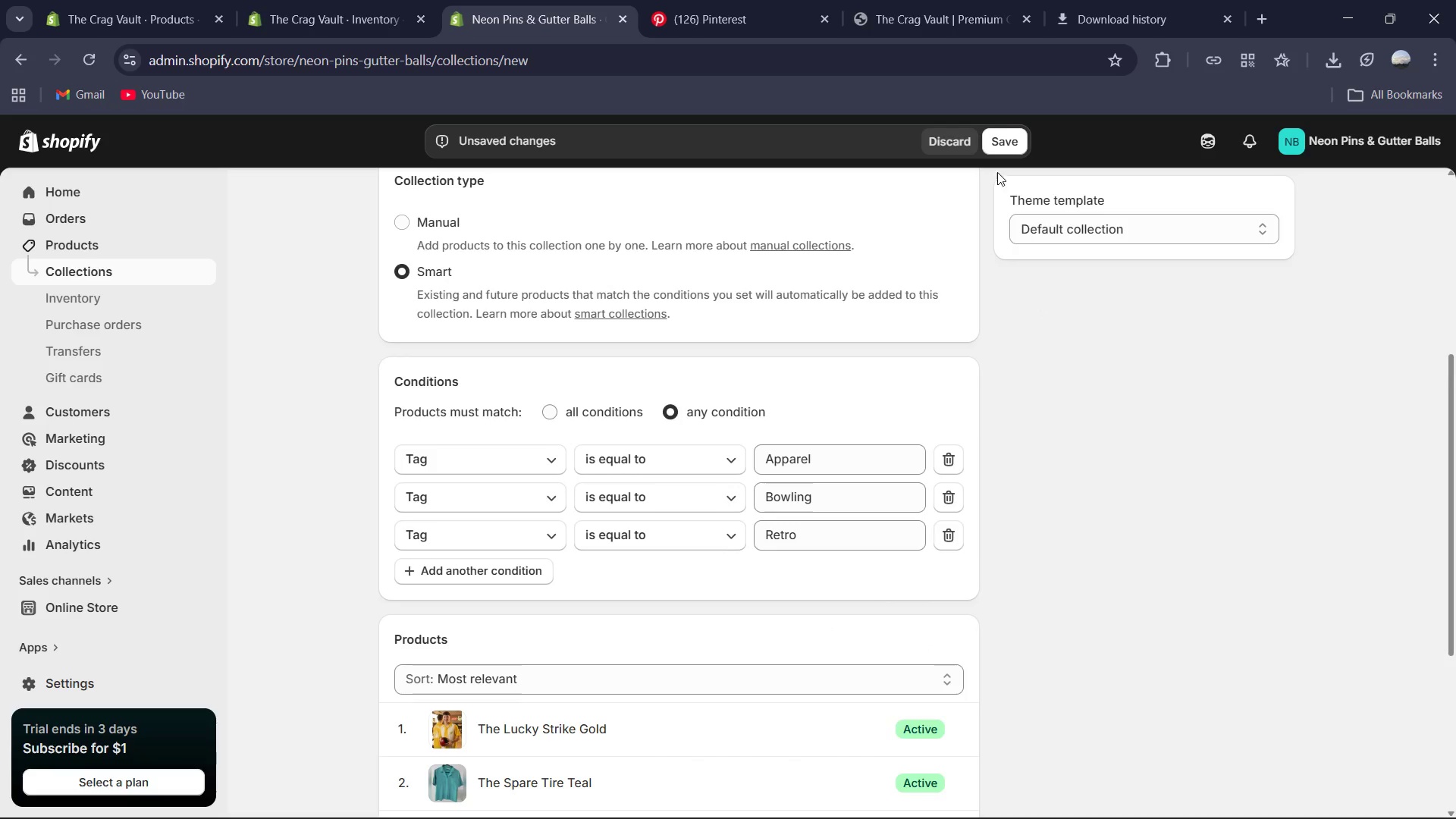 
left_click([999, 140])
 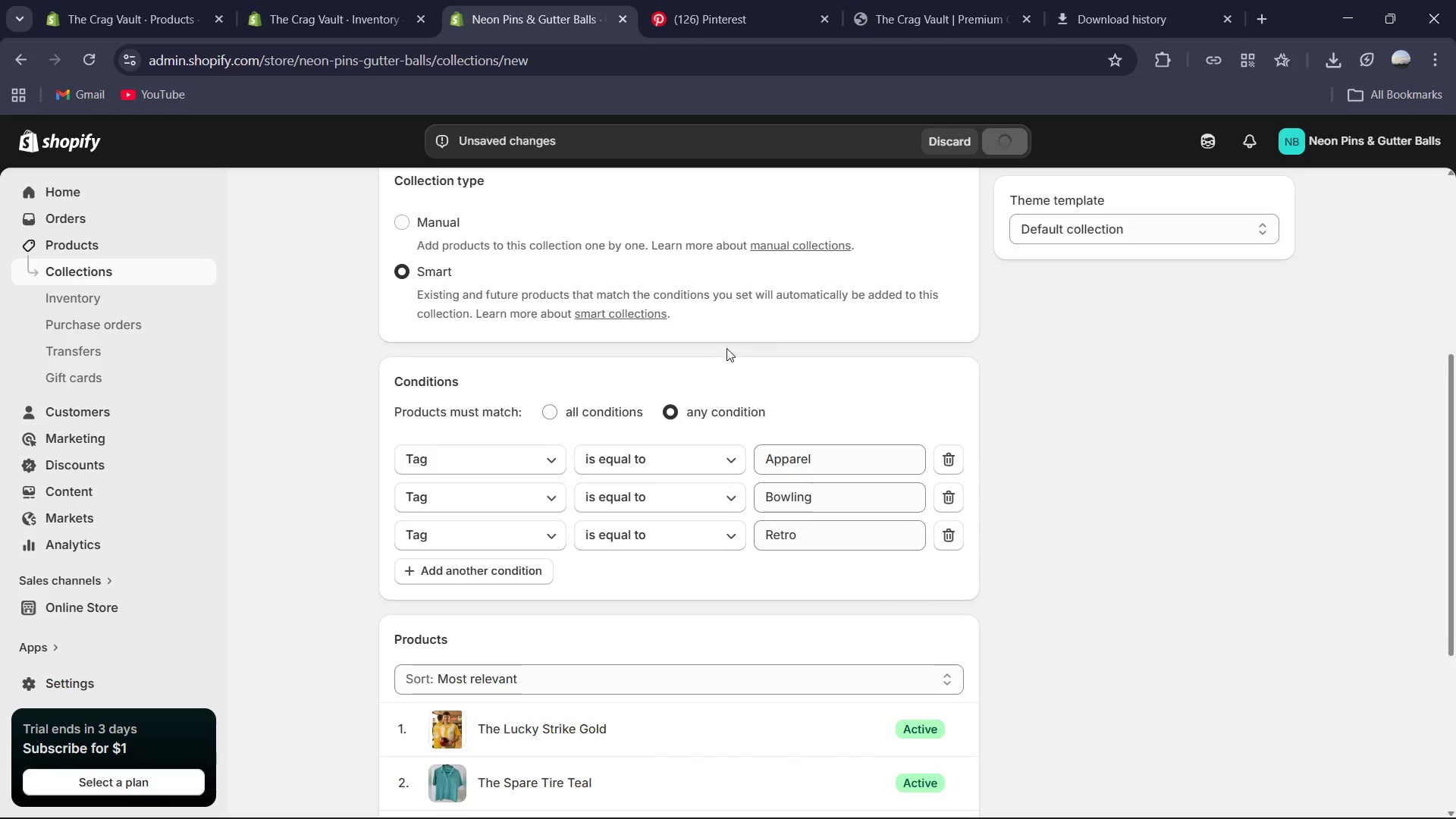 
scroll: coordinate [764, 391], scroll_direction: down, amount: 7.0
 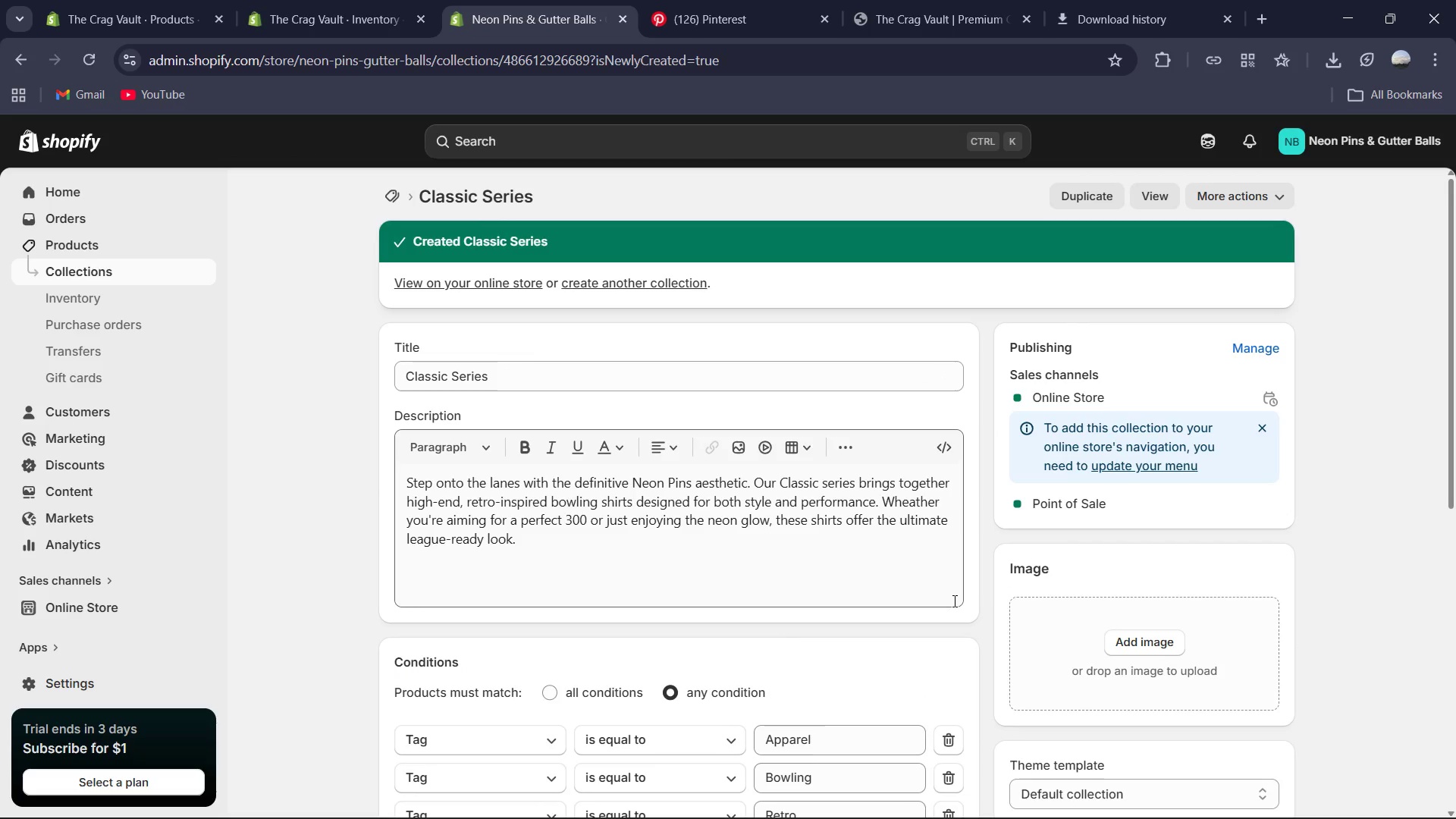 
wait(5.26)
 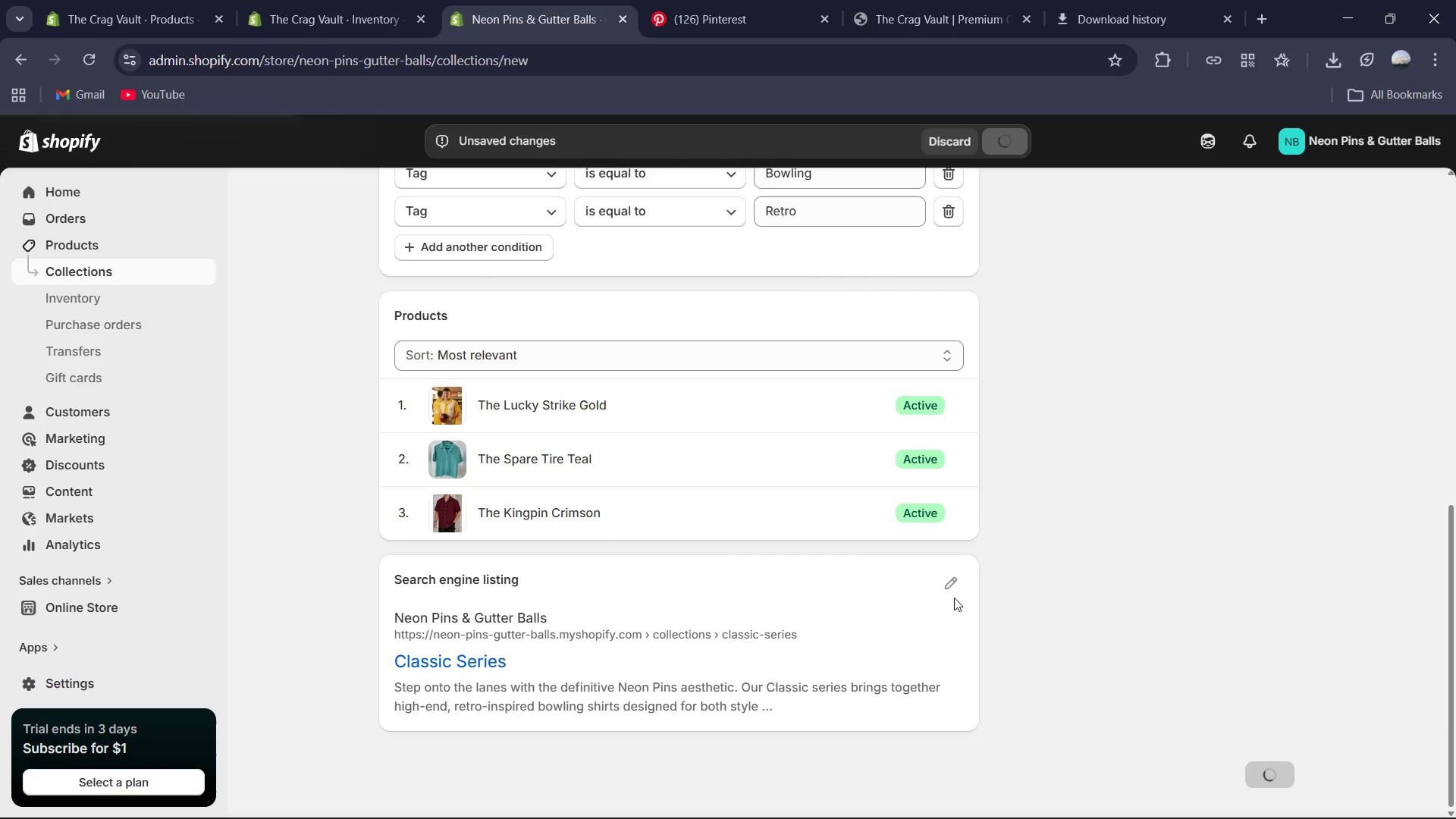 
scroll: coordinate [924, 586], scroll_direction: down, amount: 13.0
 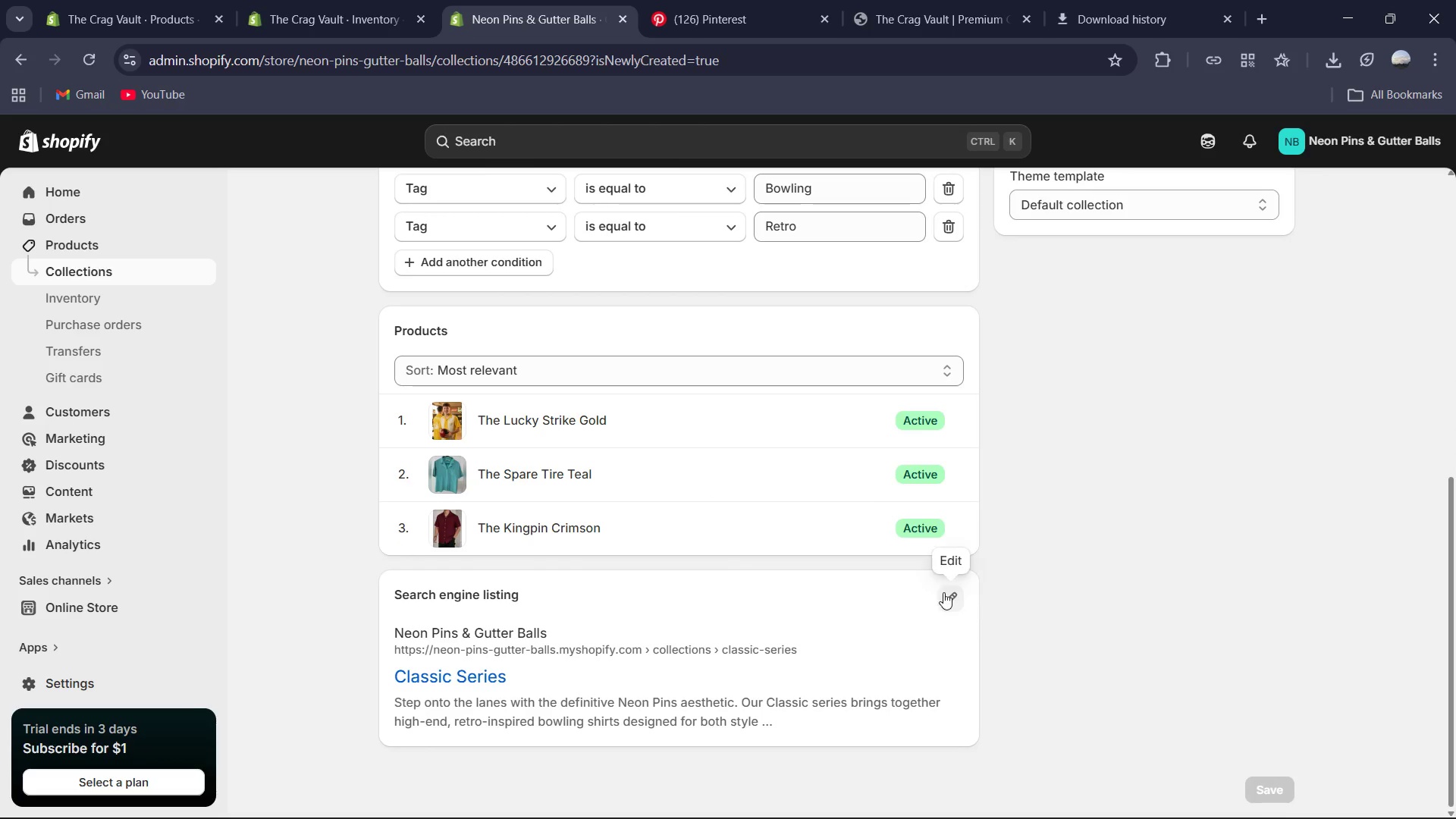 
left_click([941, 595])
 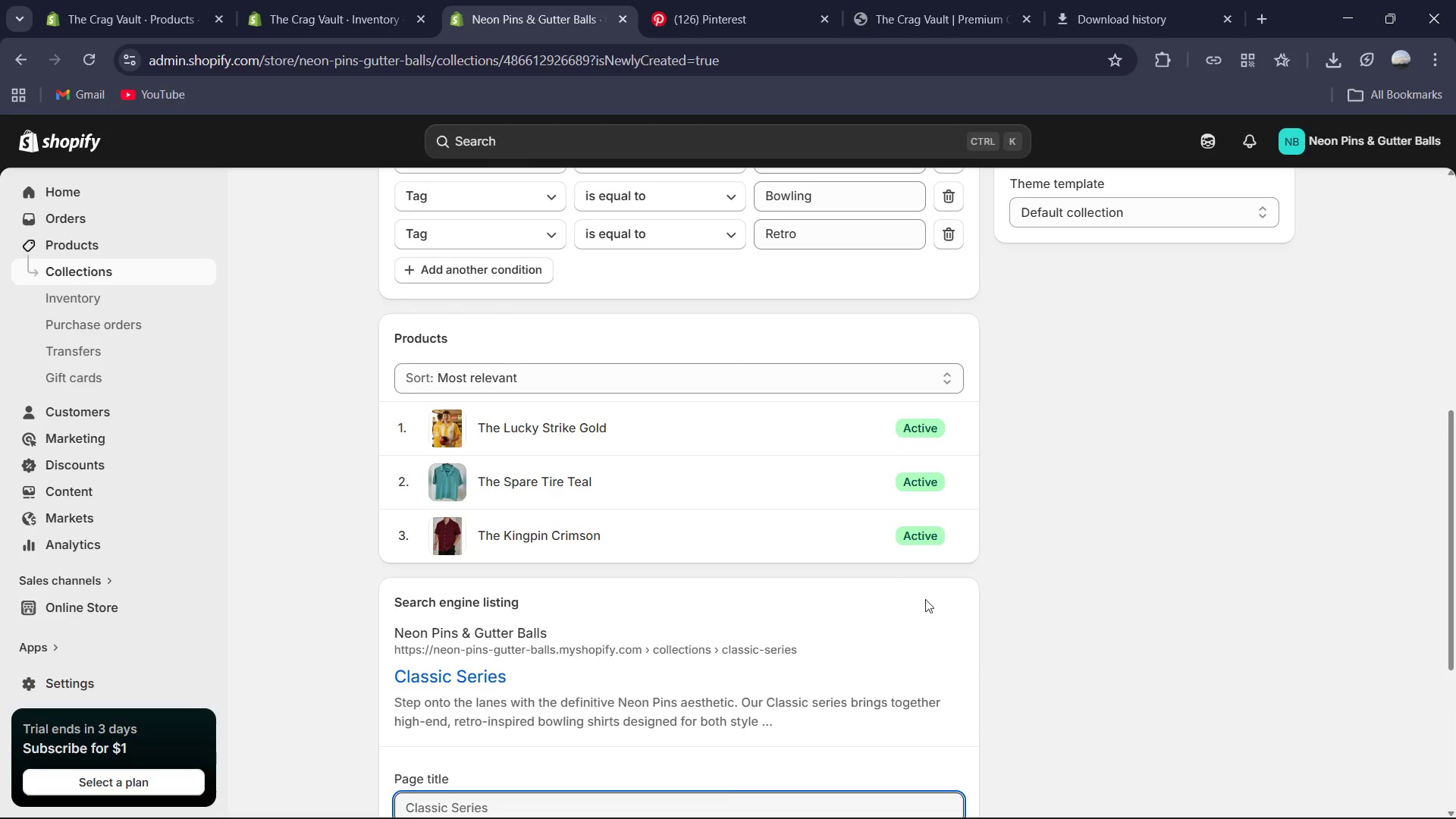 
scroll: coordinate [904, 602], scroll_direction: down, amount: 3.0
 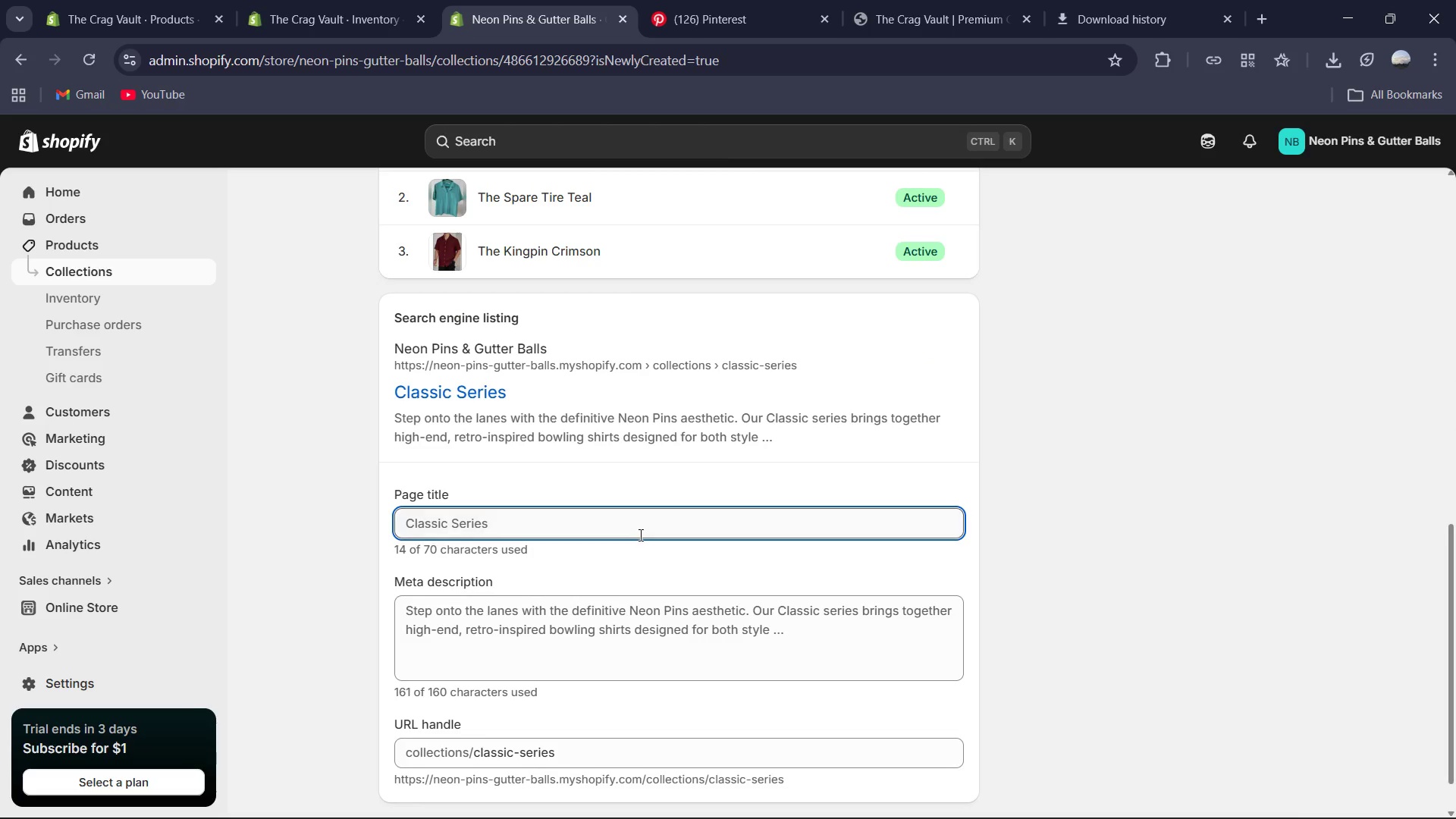 
left_click([636, 516])
 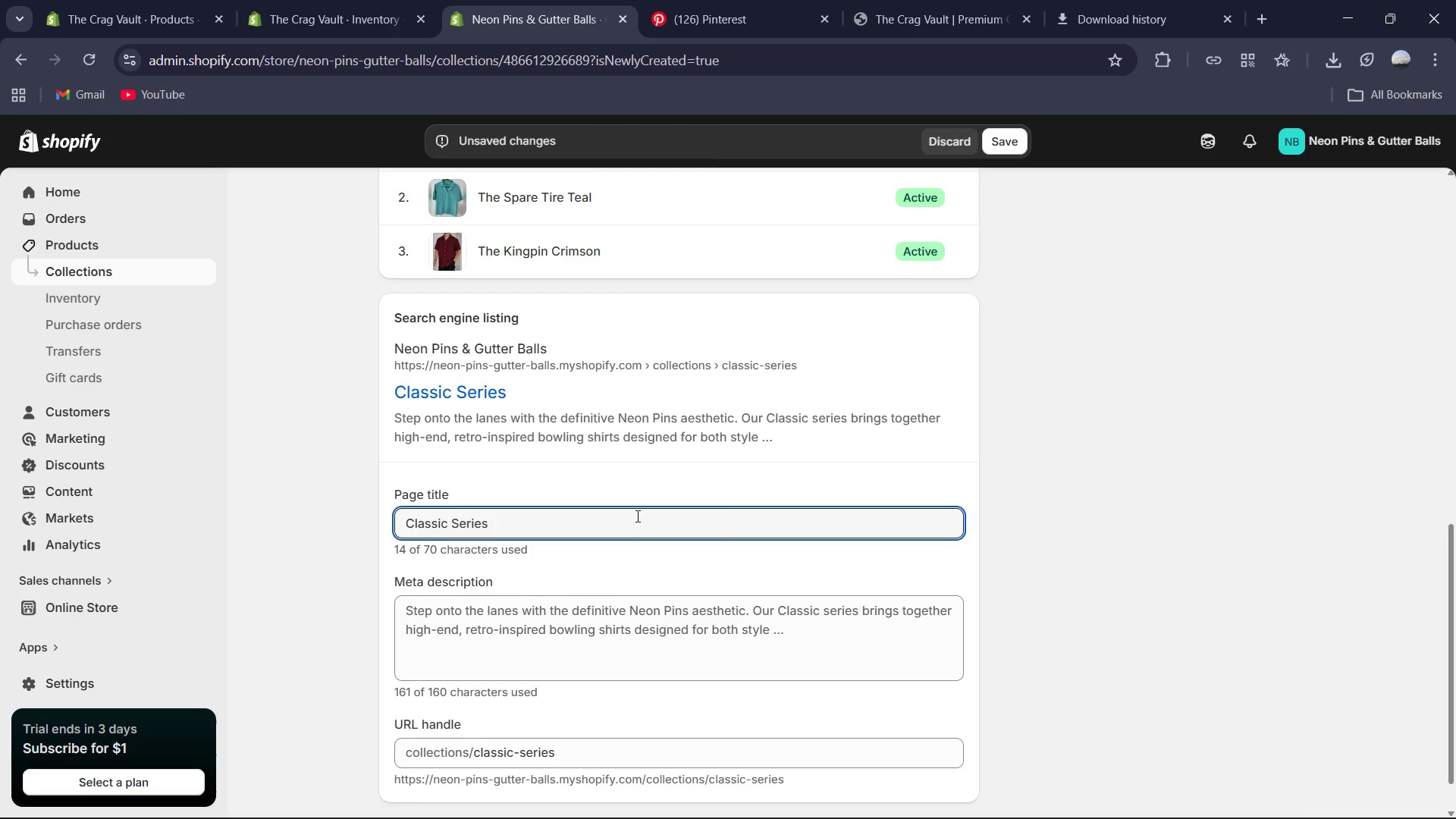 
type( )
key(Backspace)
type( - Retri)
key(Backspace)
type(o Bowling Shirts | Neon Pins)
 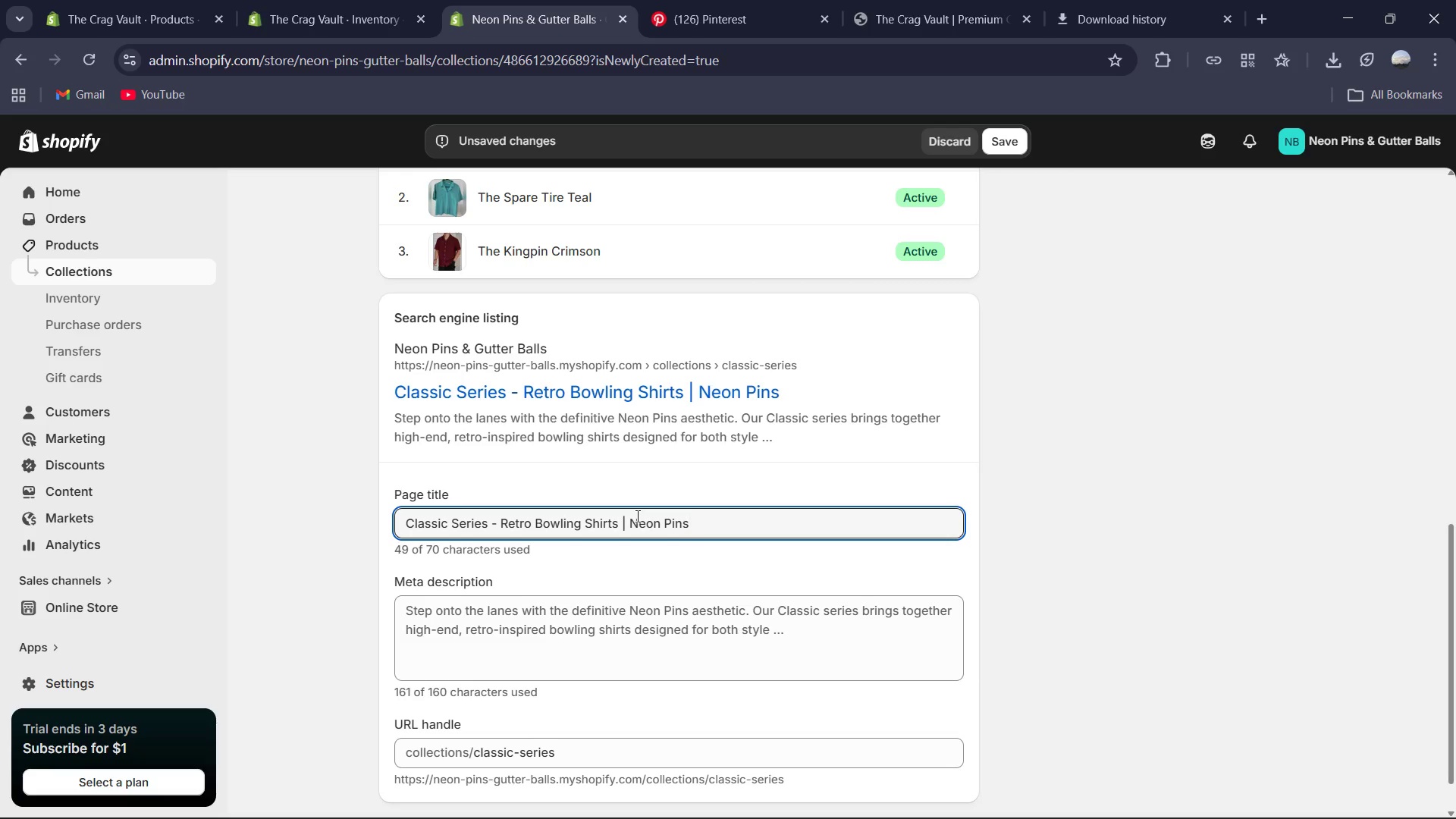 
scroll: coordinate [620, 547], scroll_direction: down, amount: 1.0
 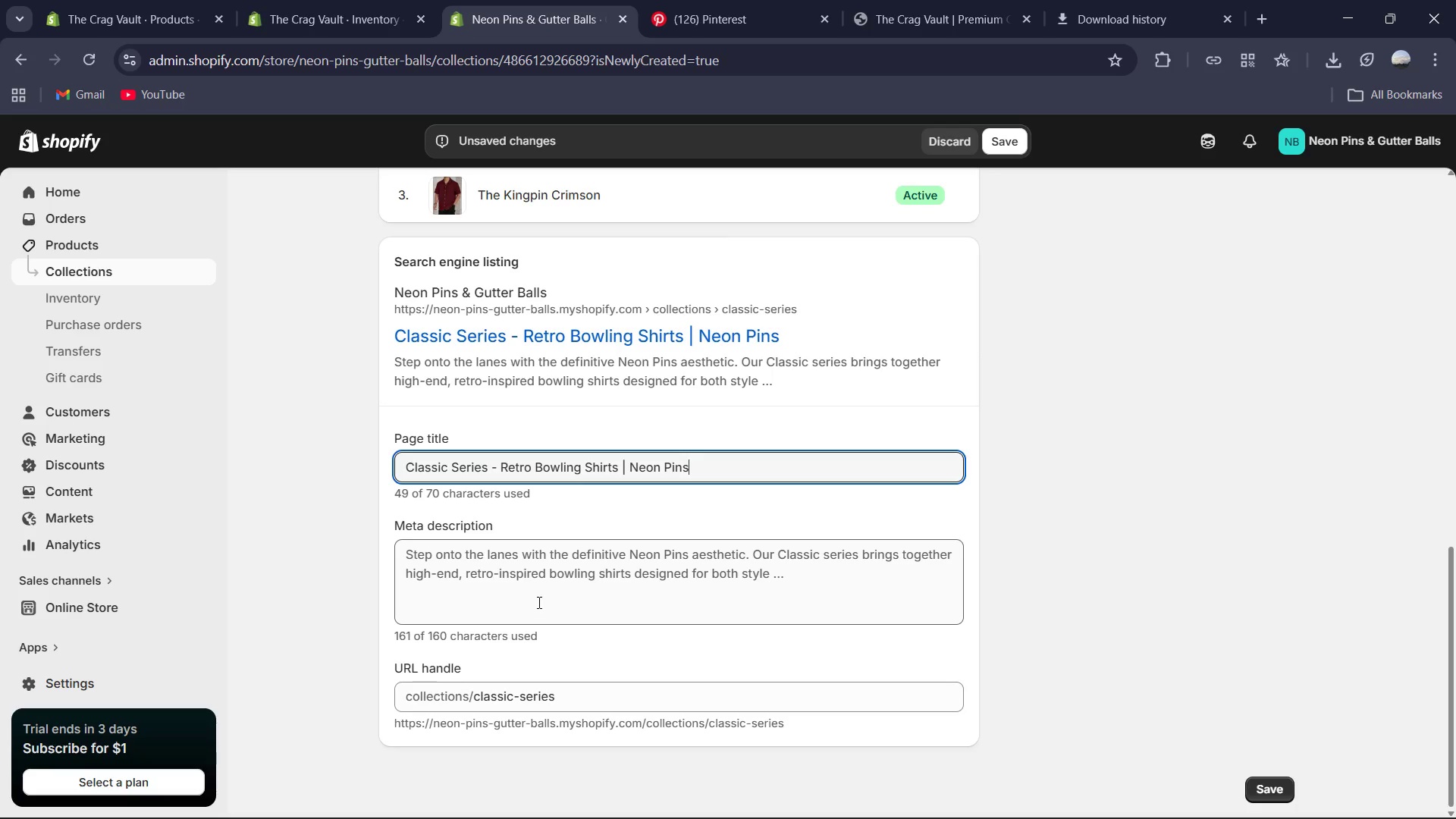 
left_click([536, 608])
 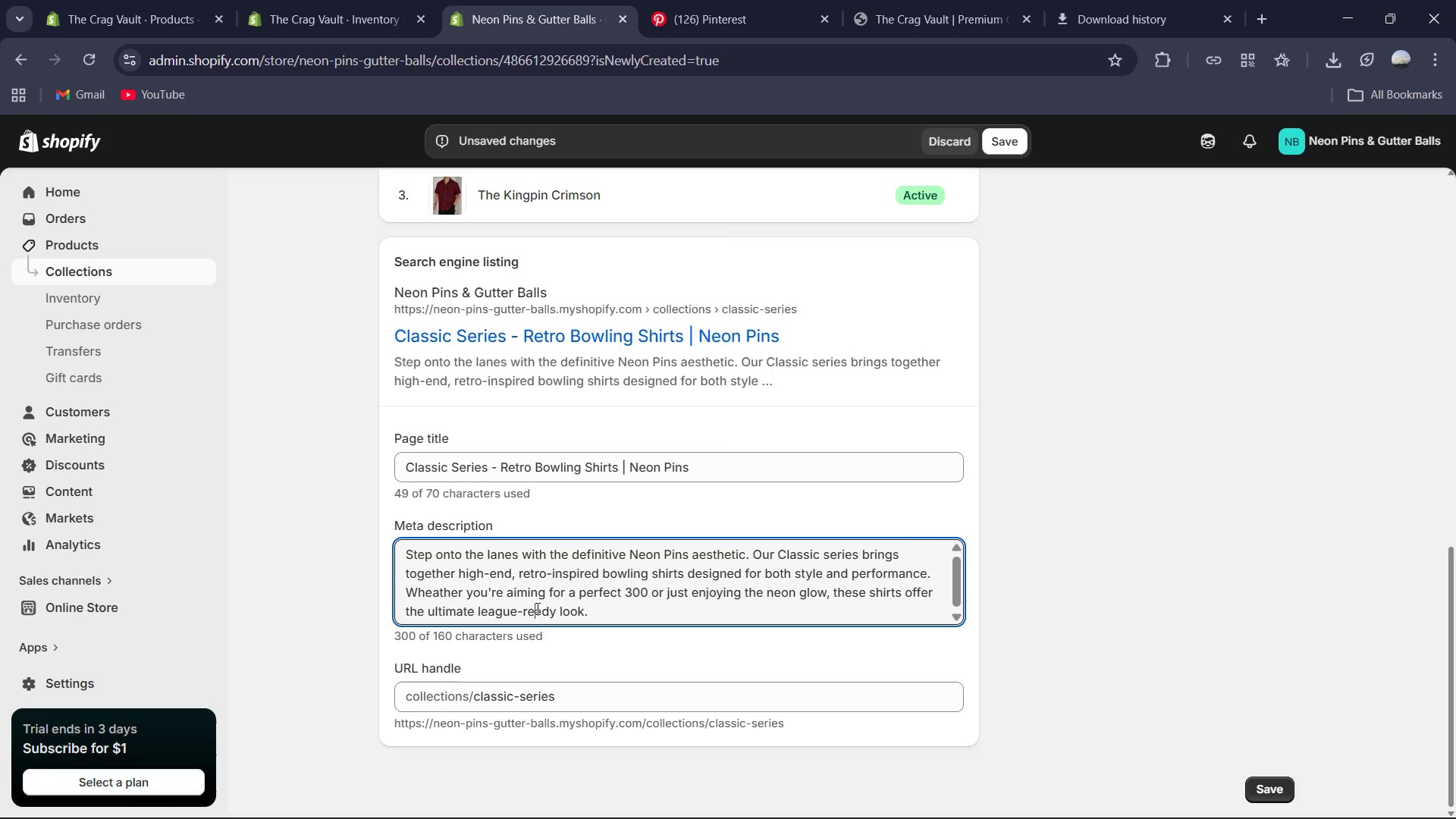 
key(Control+A)
 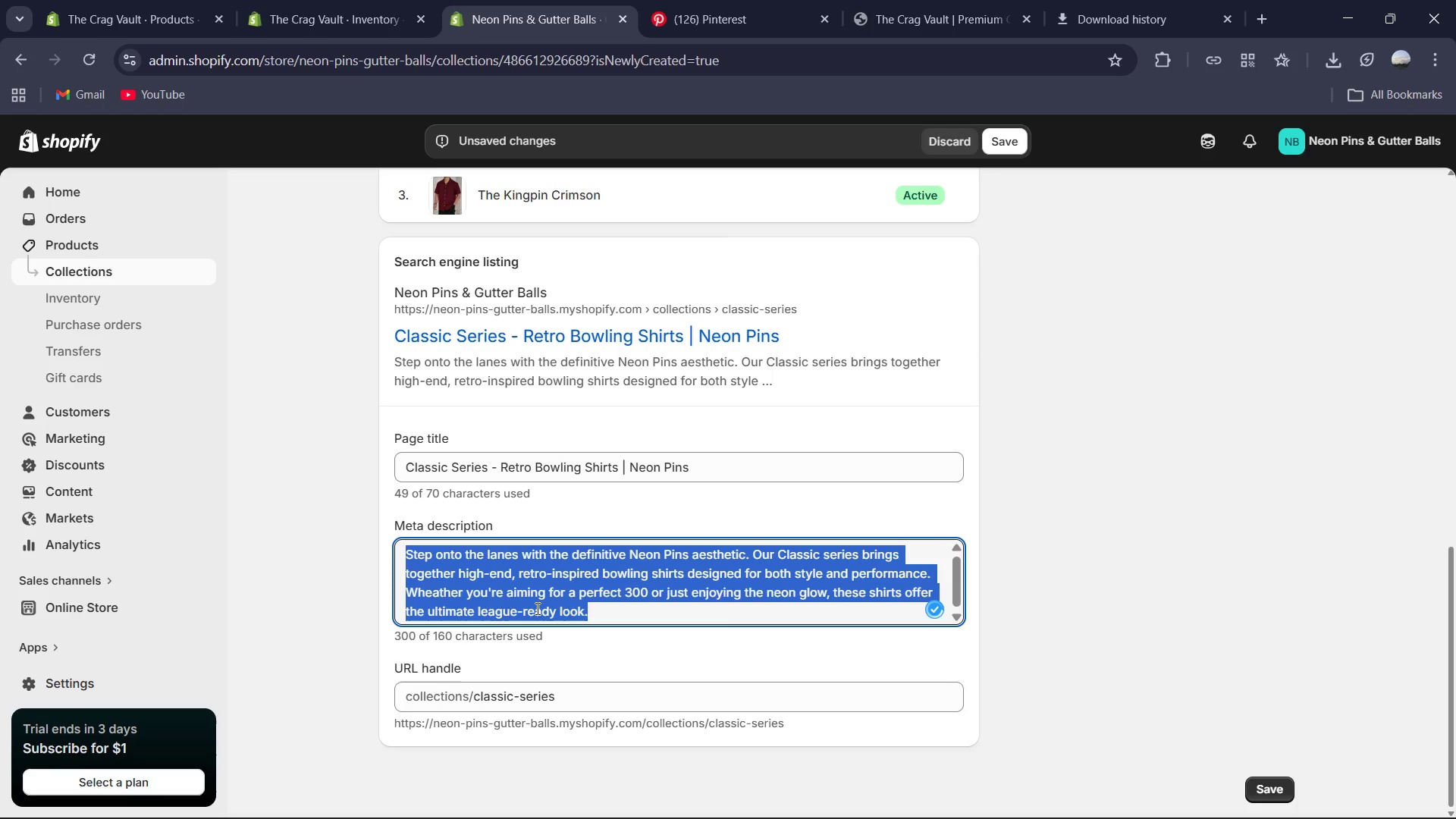 
type(Shop the Nr)
key(Backspace)
type(eon Pins Classic Series )
key(Backspace)
type(. High-end, vintage )
key(Backspace)
type(-inspired bowling shirts featuring action-back pleates and breathable fabric. Perfect for your next league night.)
 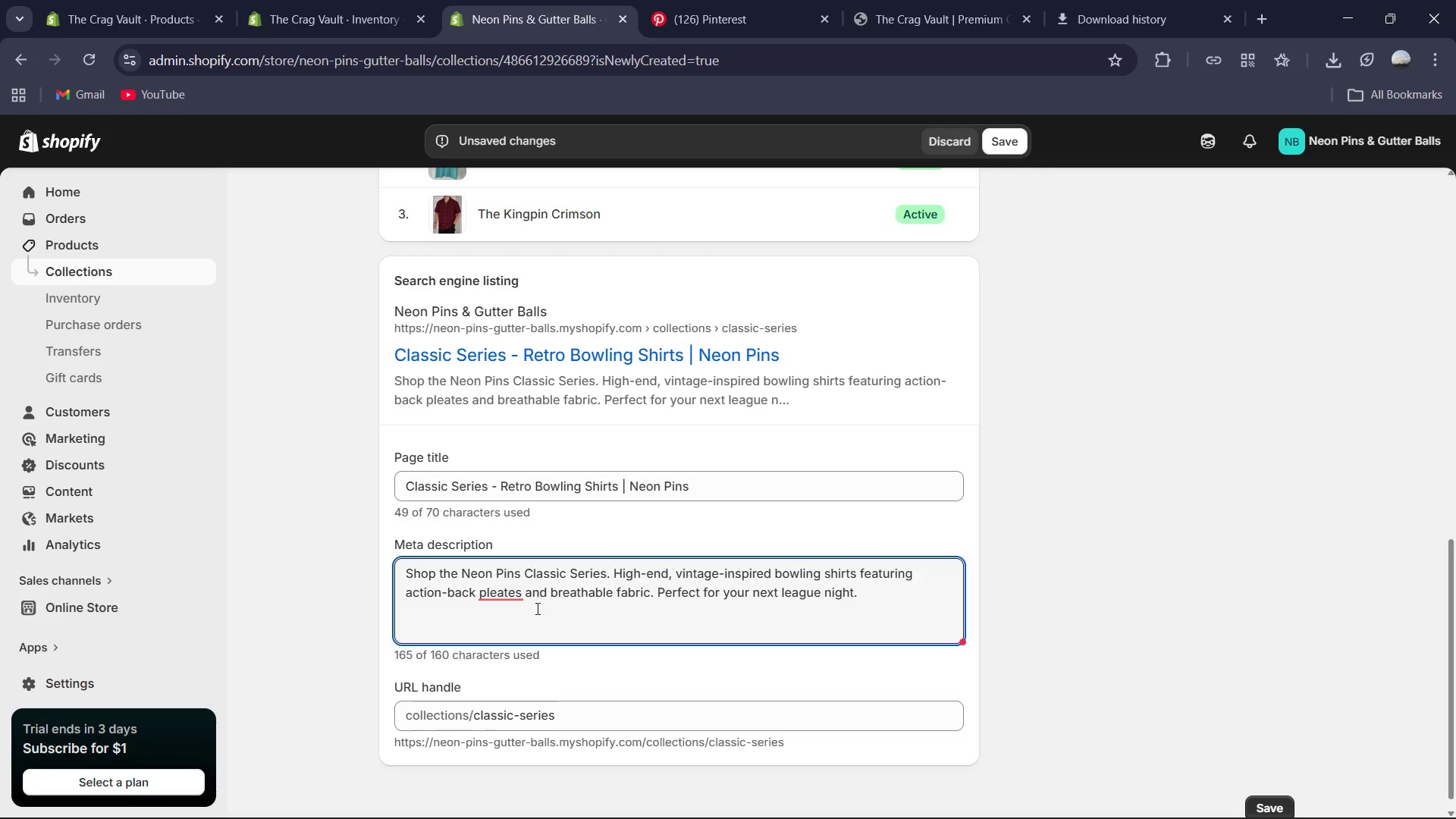 
left_click([511, 592])
 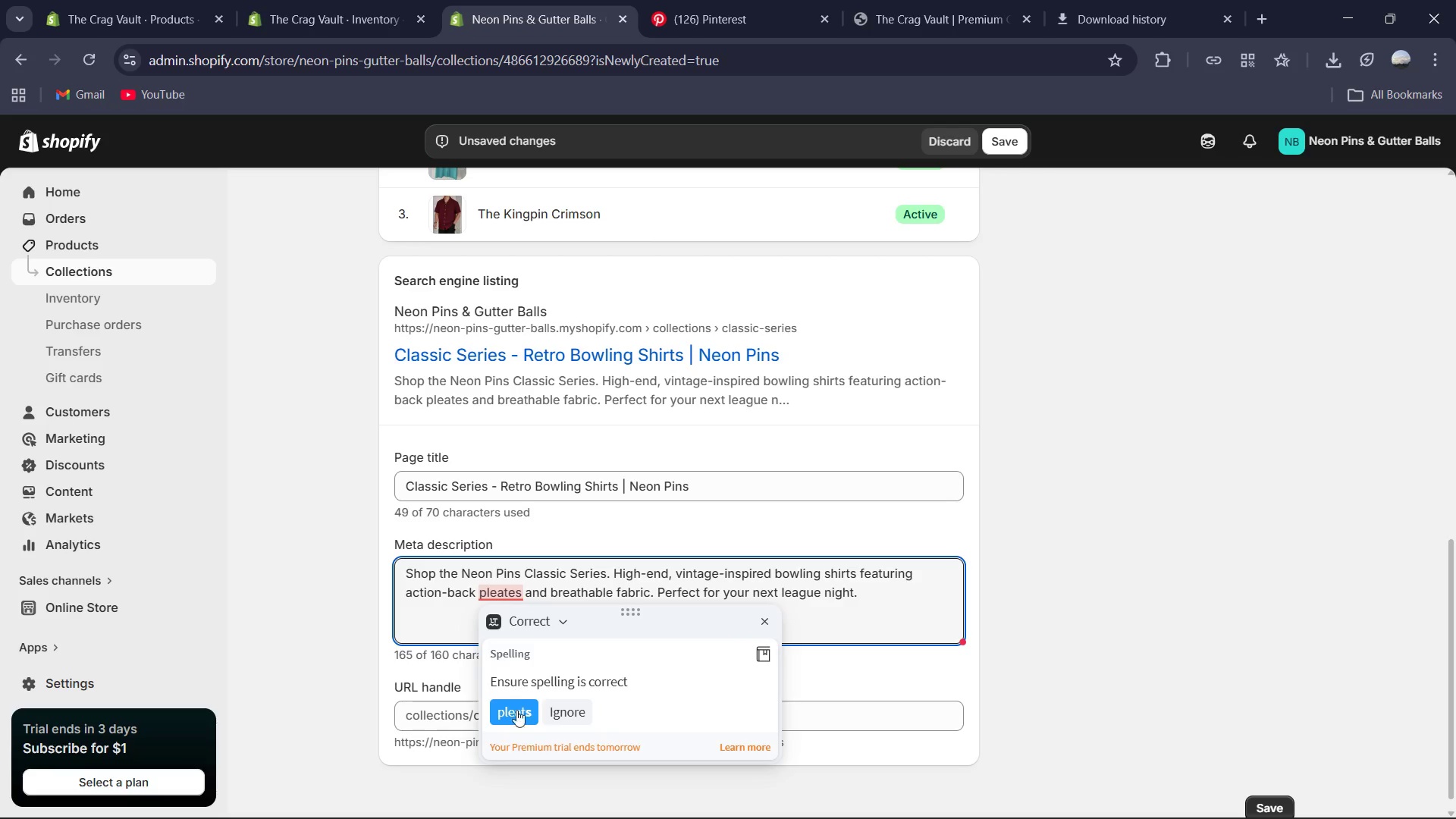 
left_click([518, 715])
 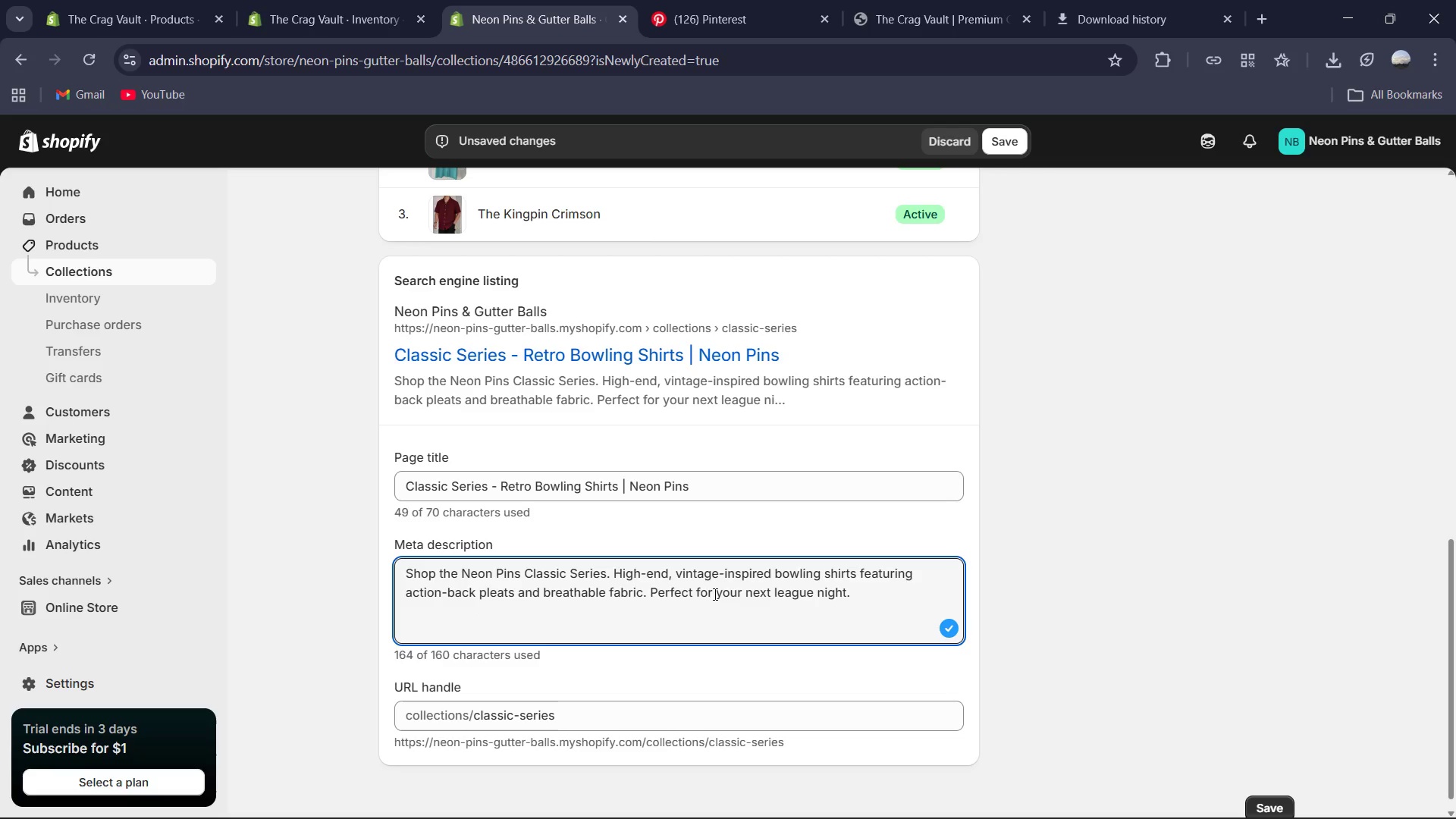 
wait(11.02)
 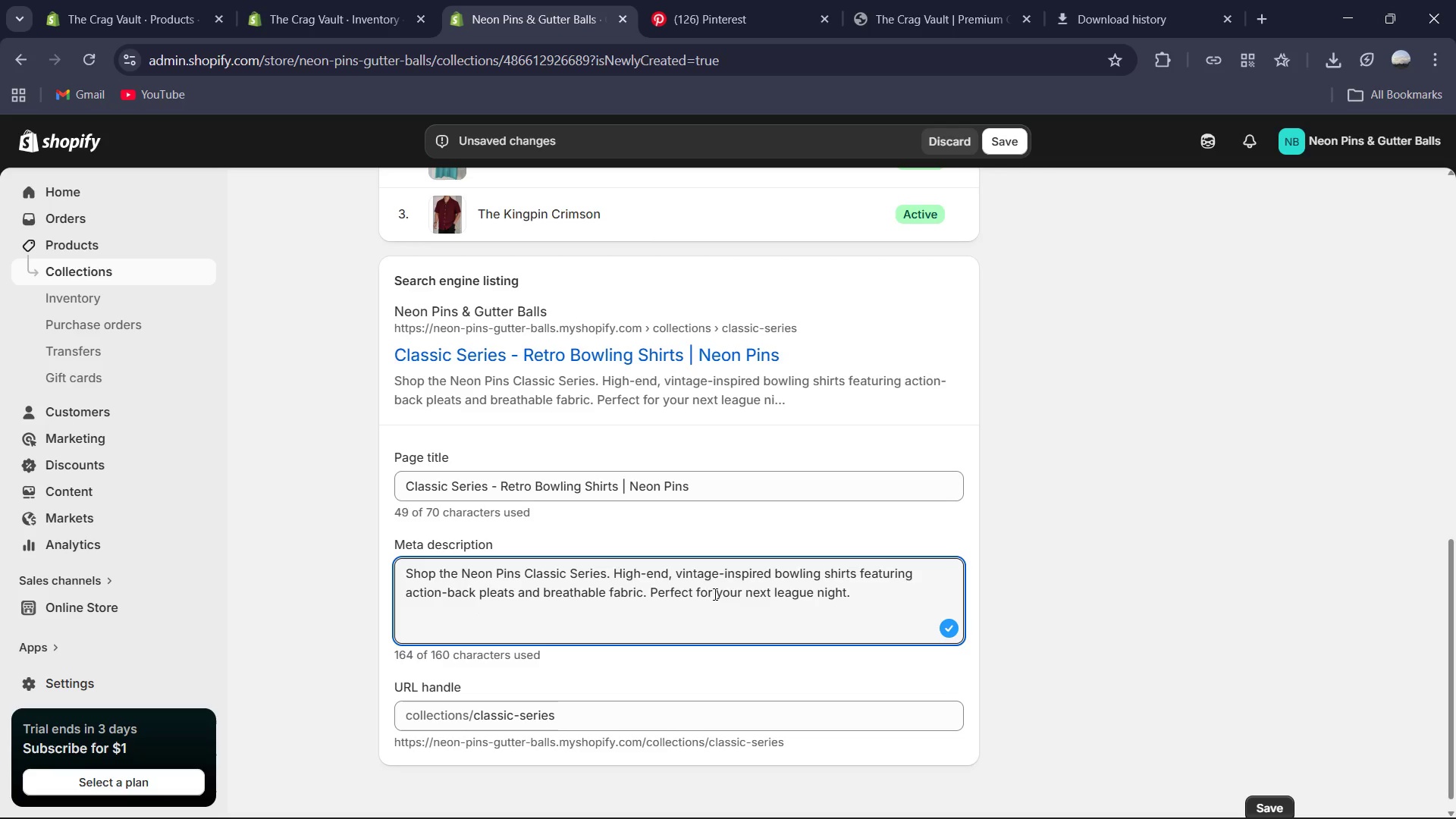 
left_click([621, 630])
 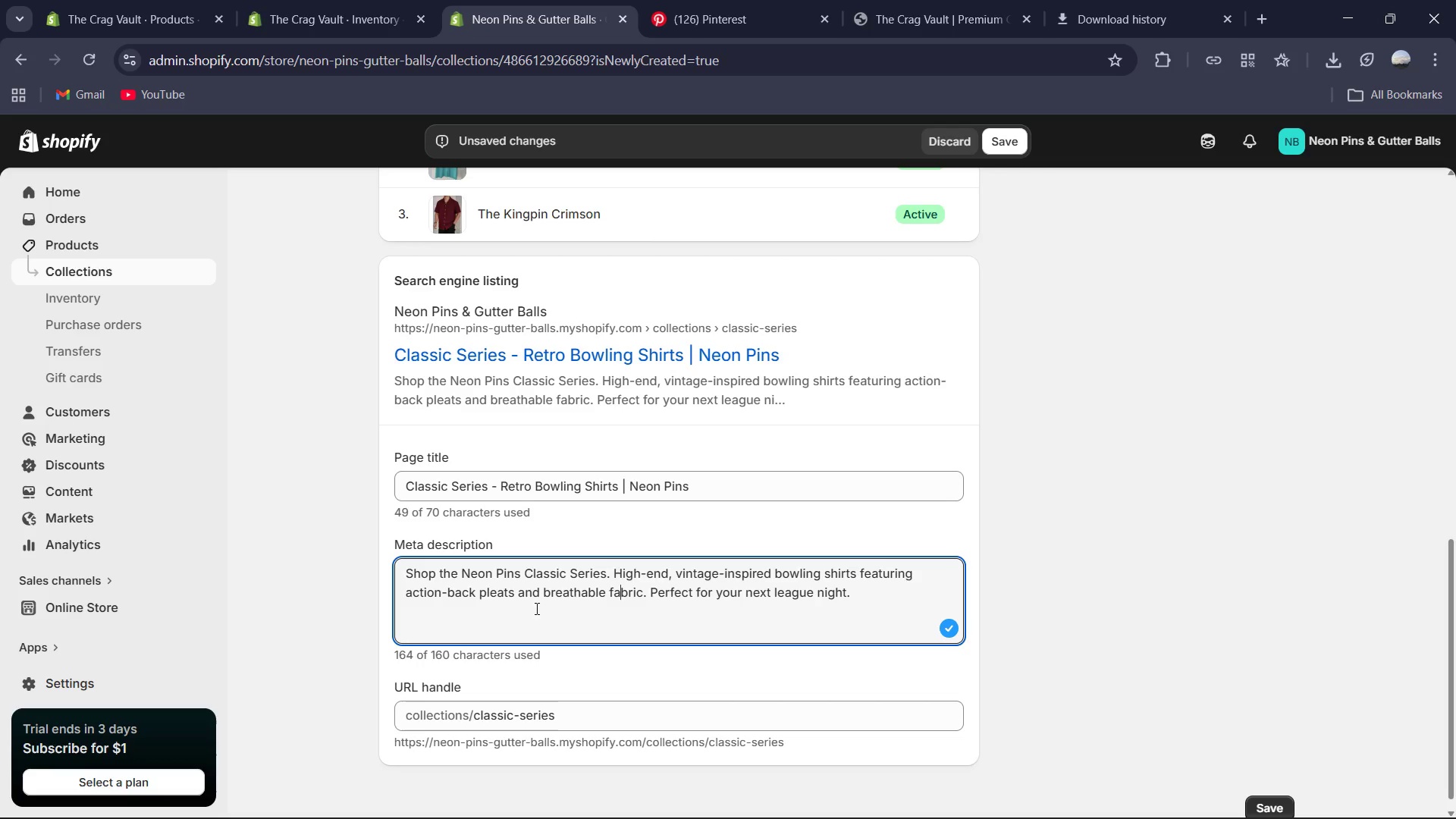 
left_click_drag(start_coordinate=[519, 592], to_coordinate=[604, 592])
 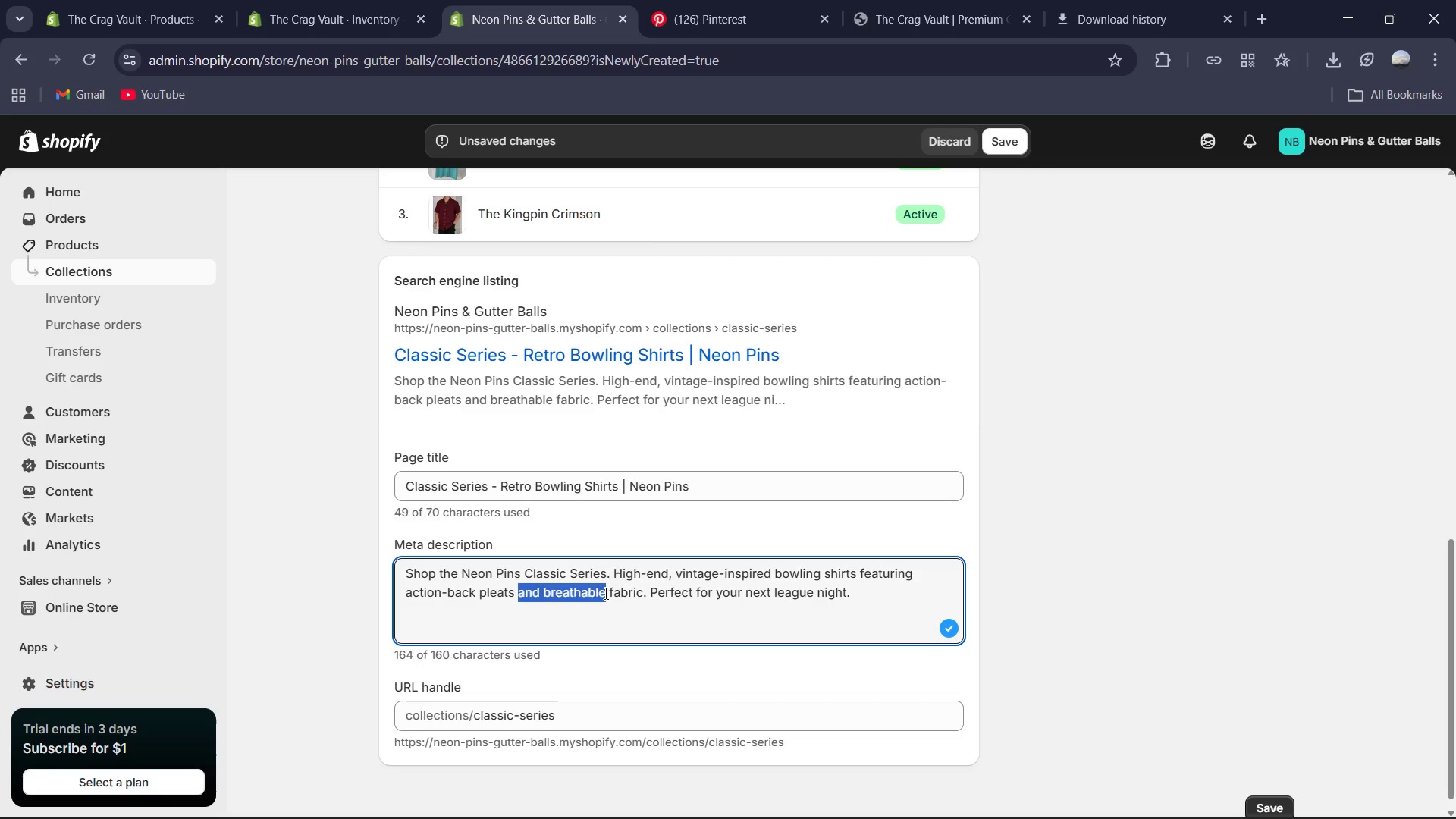 
key(Backspace)
 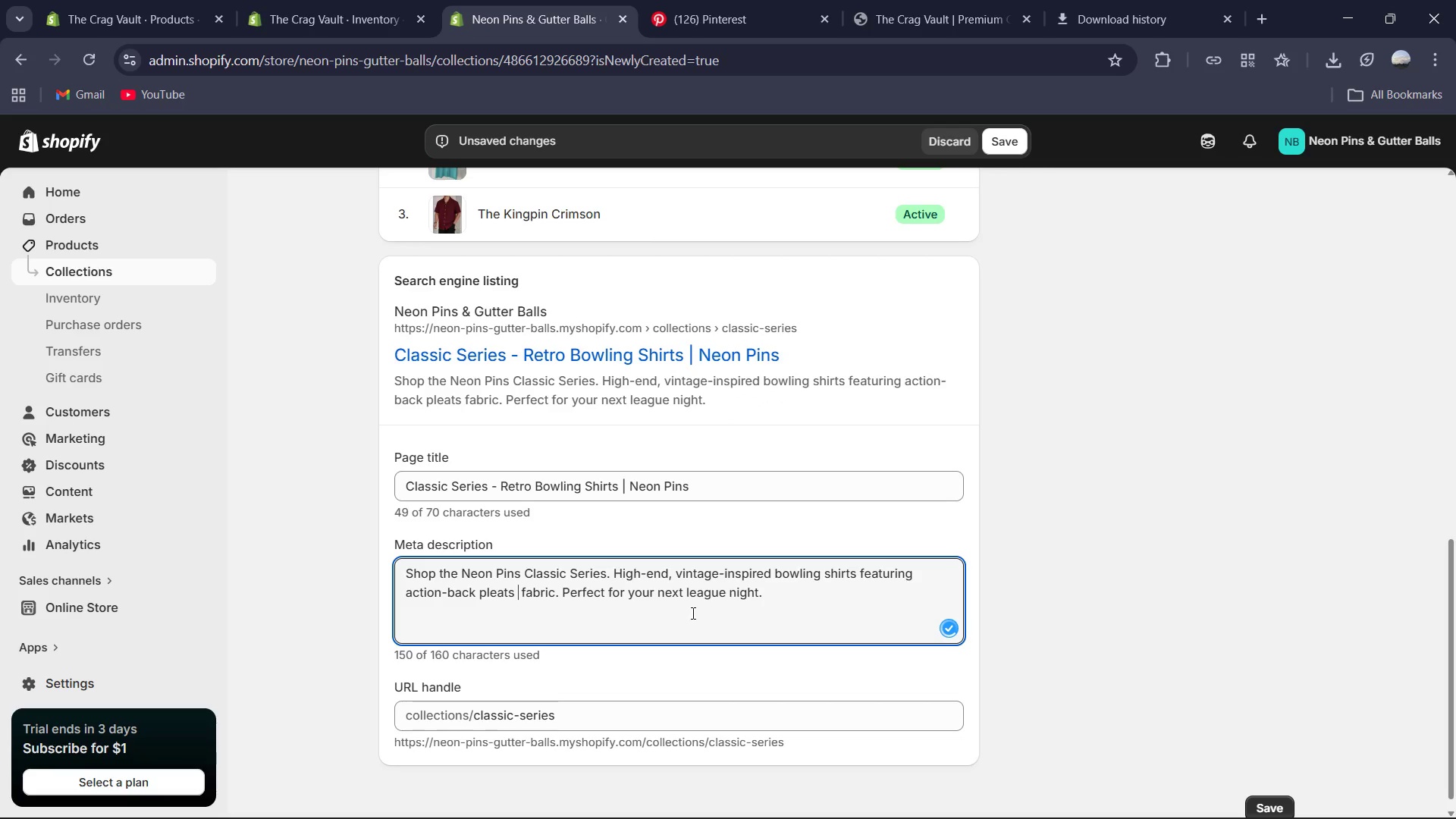 
key(Backspace)
 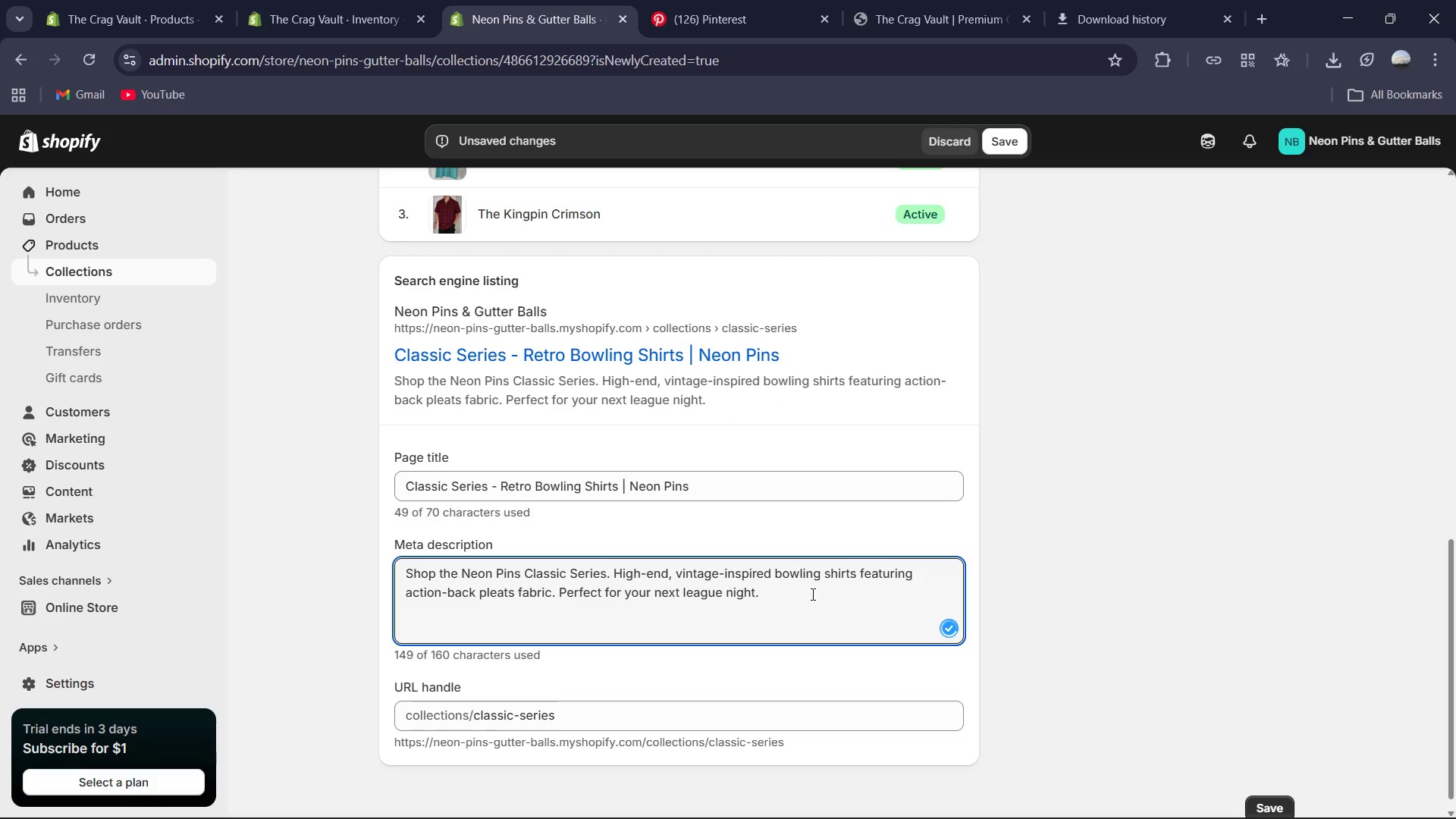 
left_click([811, 594])
 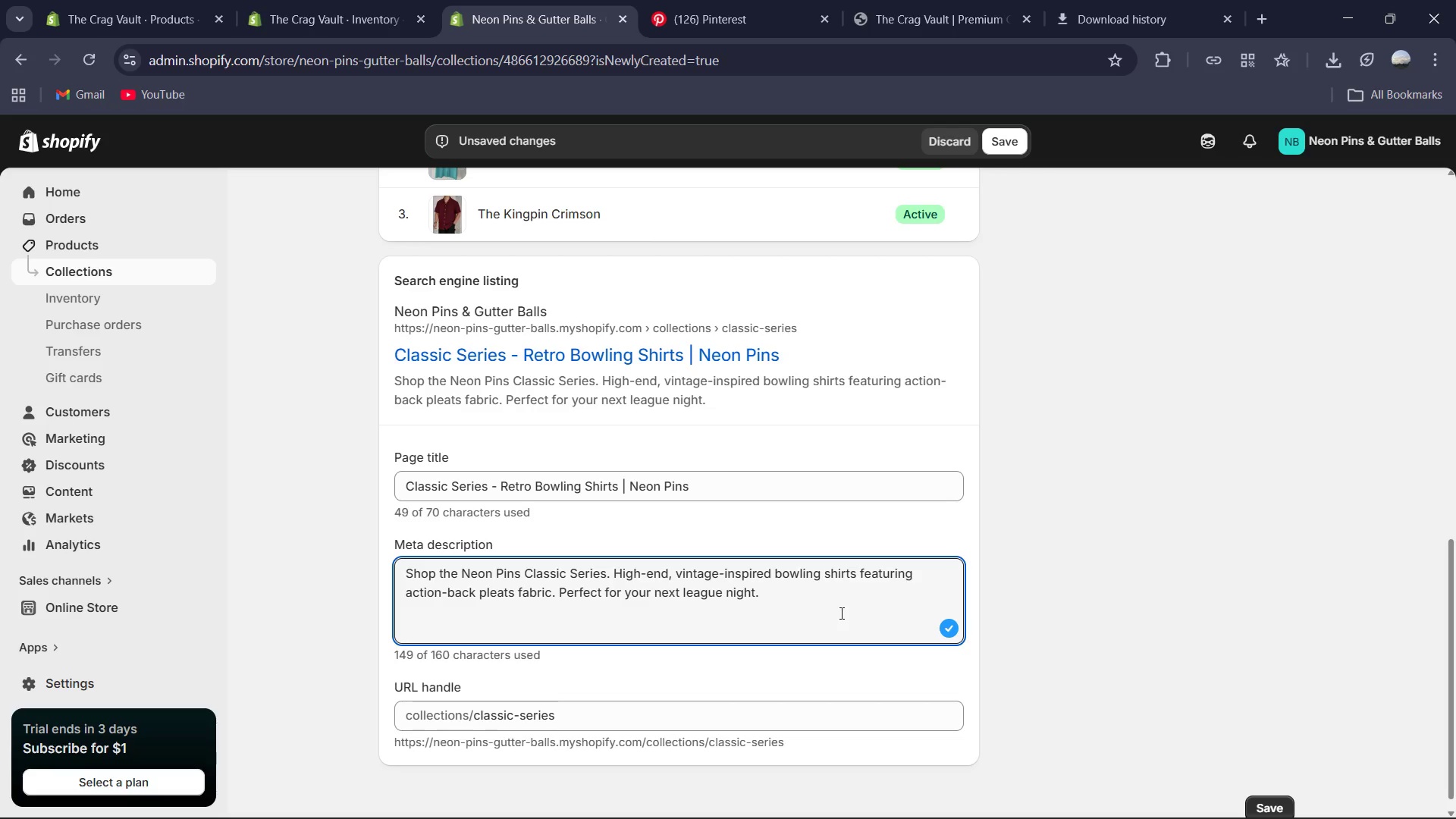 
key(Control+V)
 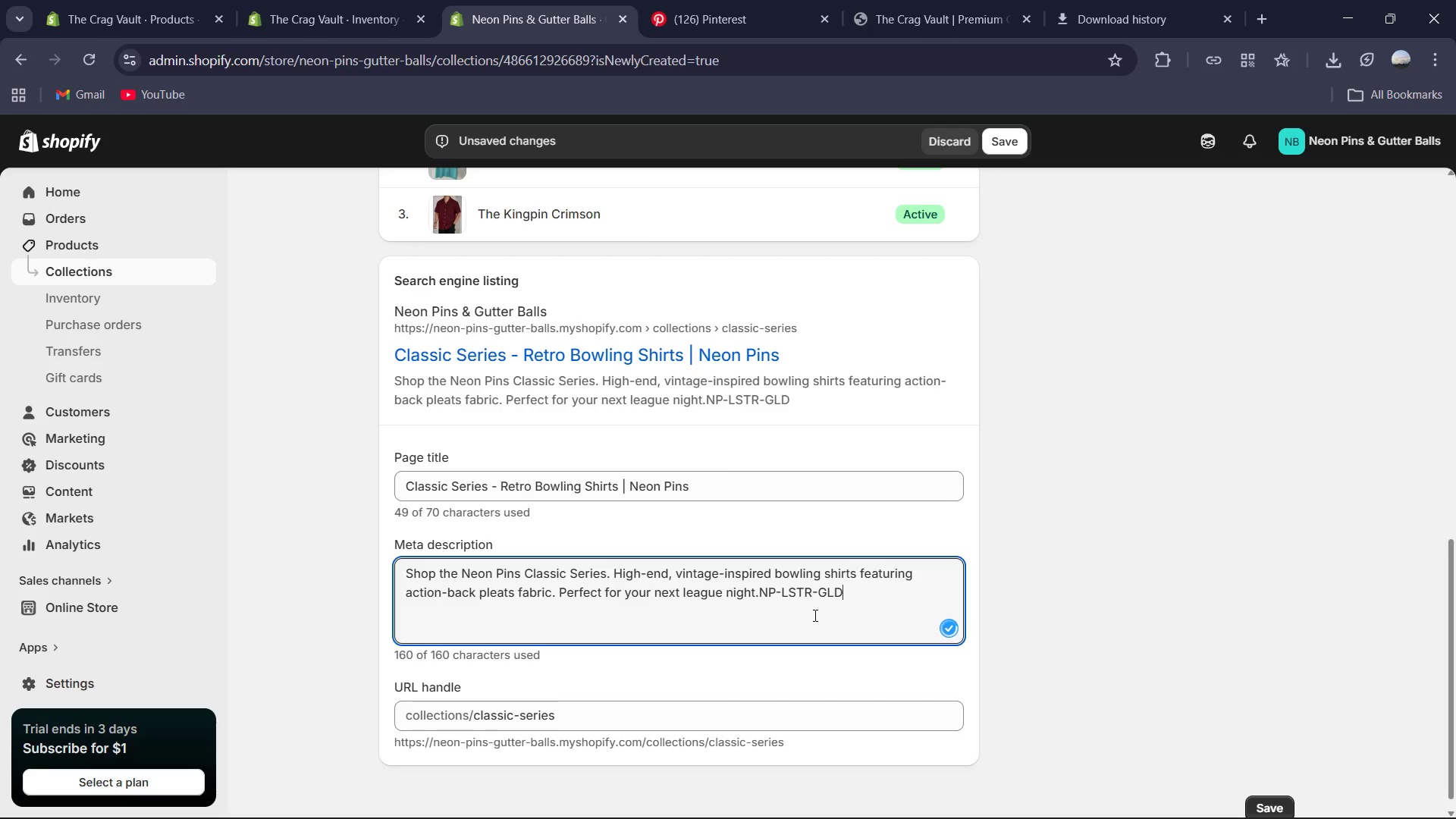 
key(Control+ControlLeft)
 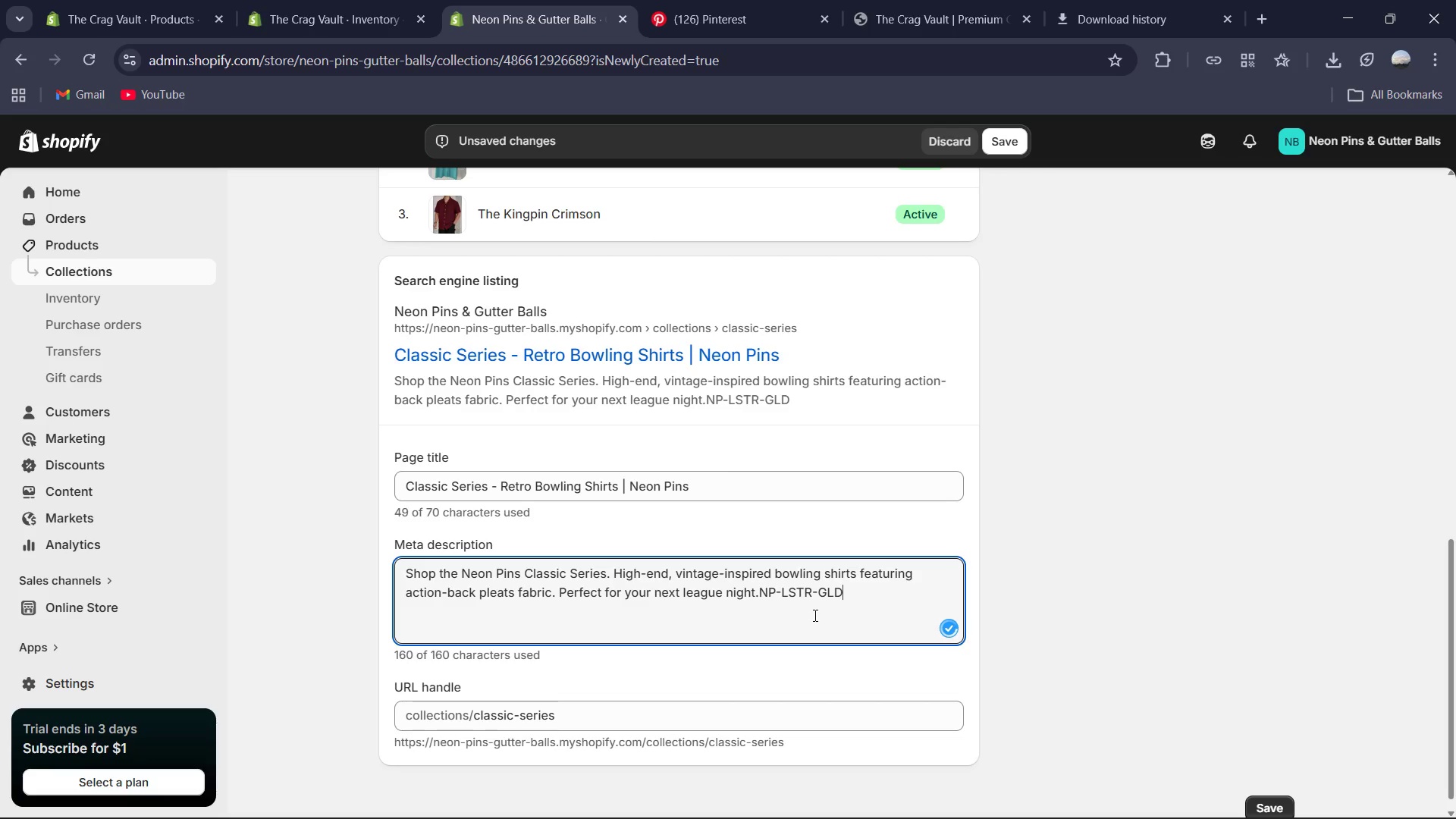 
hold_key(key=ControlLeft, duration=0.73)
 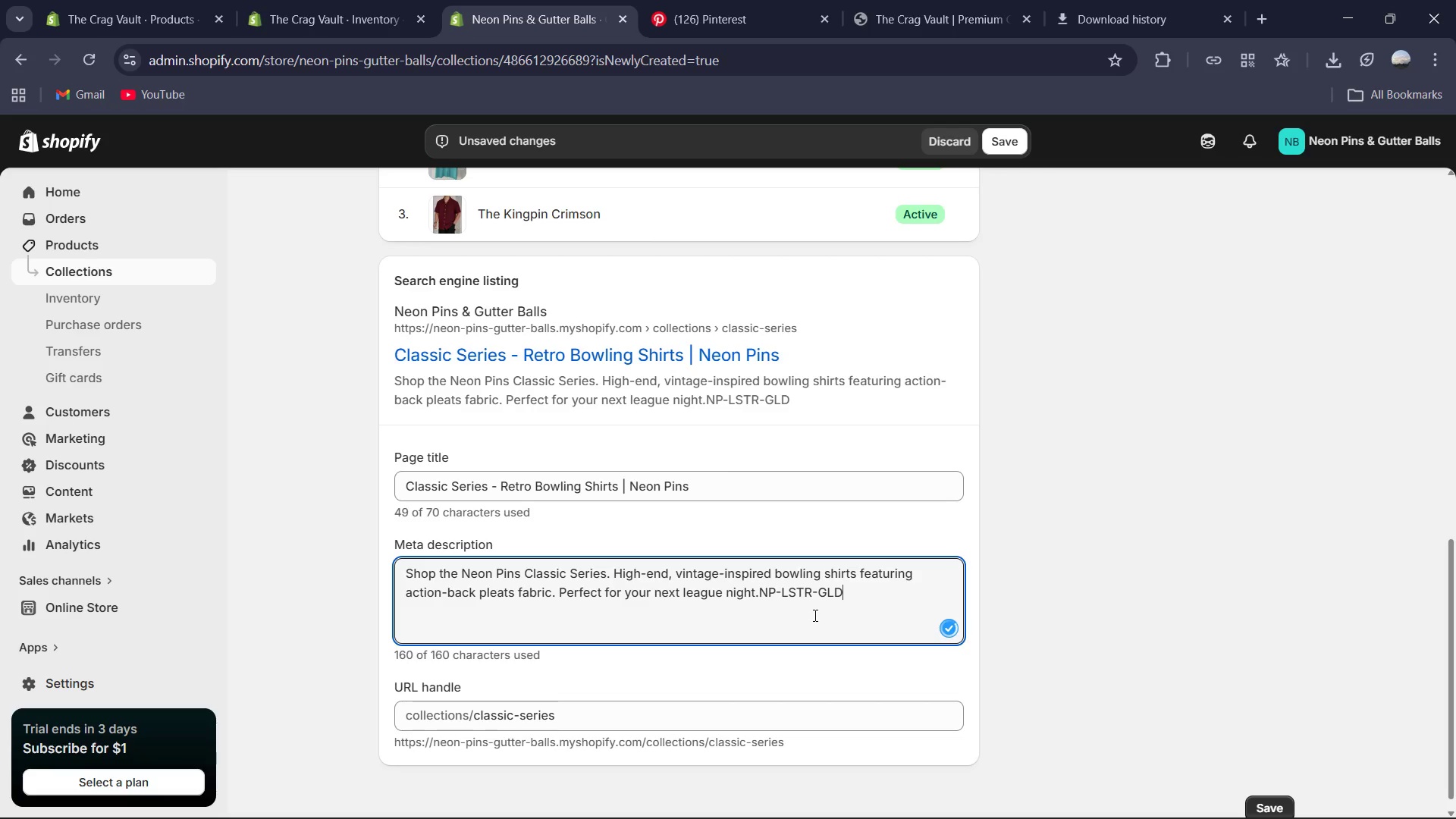 
hold_key(key=ControlLeft, duration=0.36)
 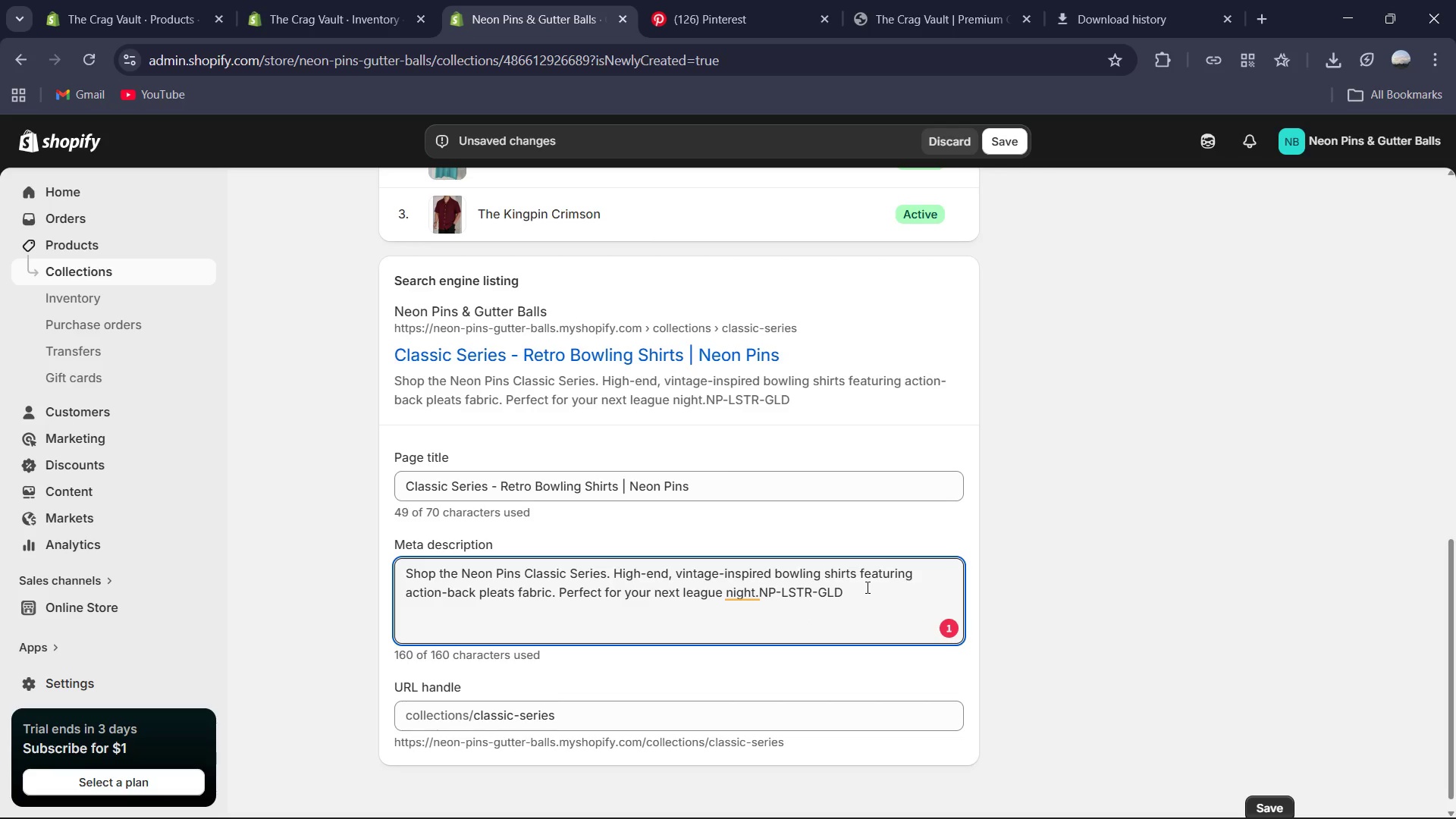 
left_click_drag(start_coordinate=[866, 587], to_coordinate=[761, 593])
 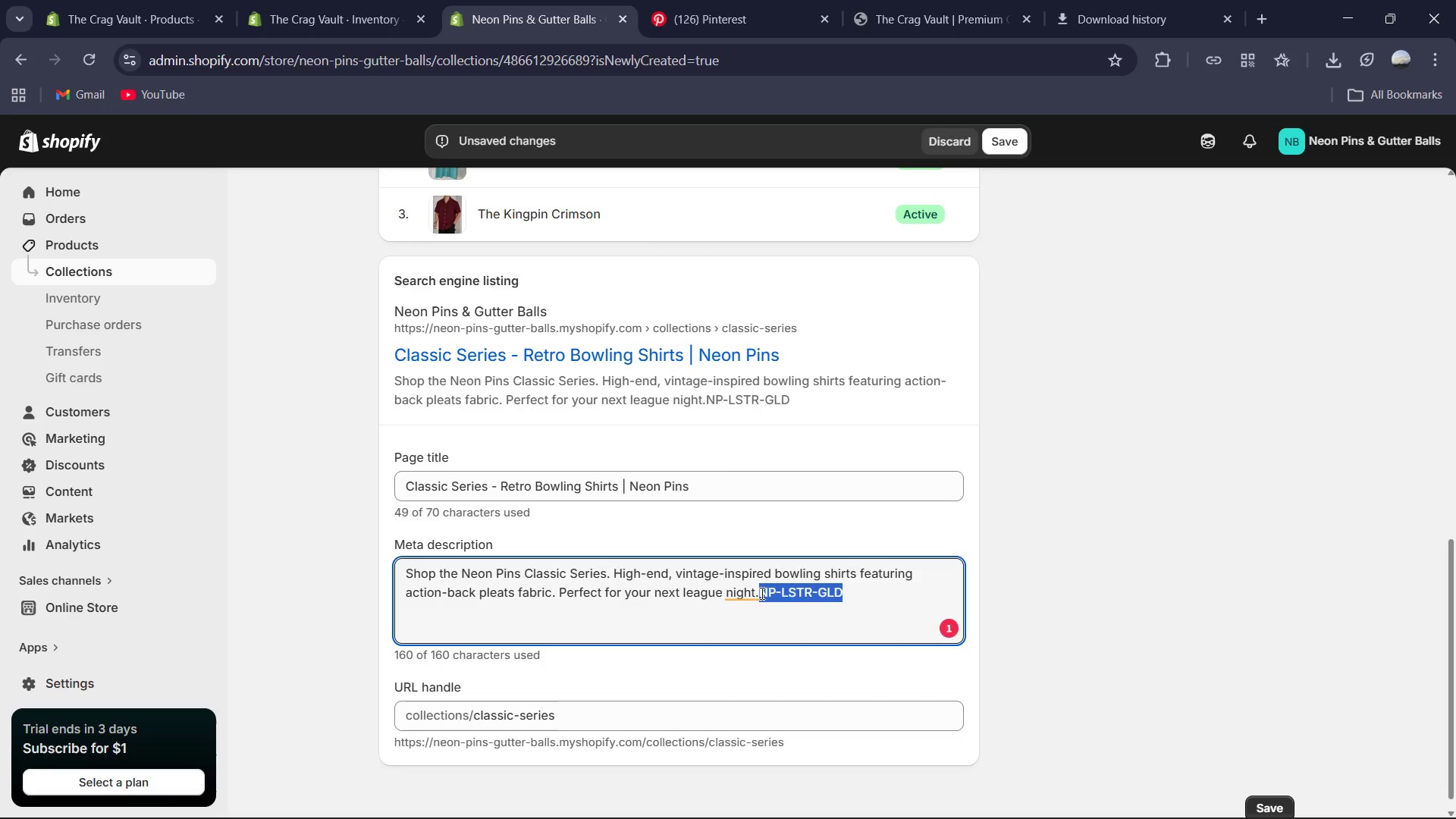 
key(Backspace)
 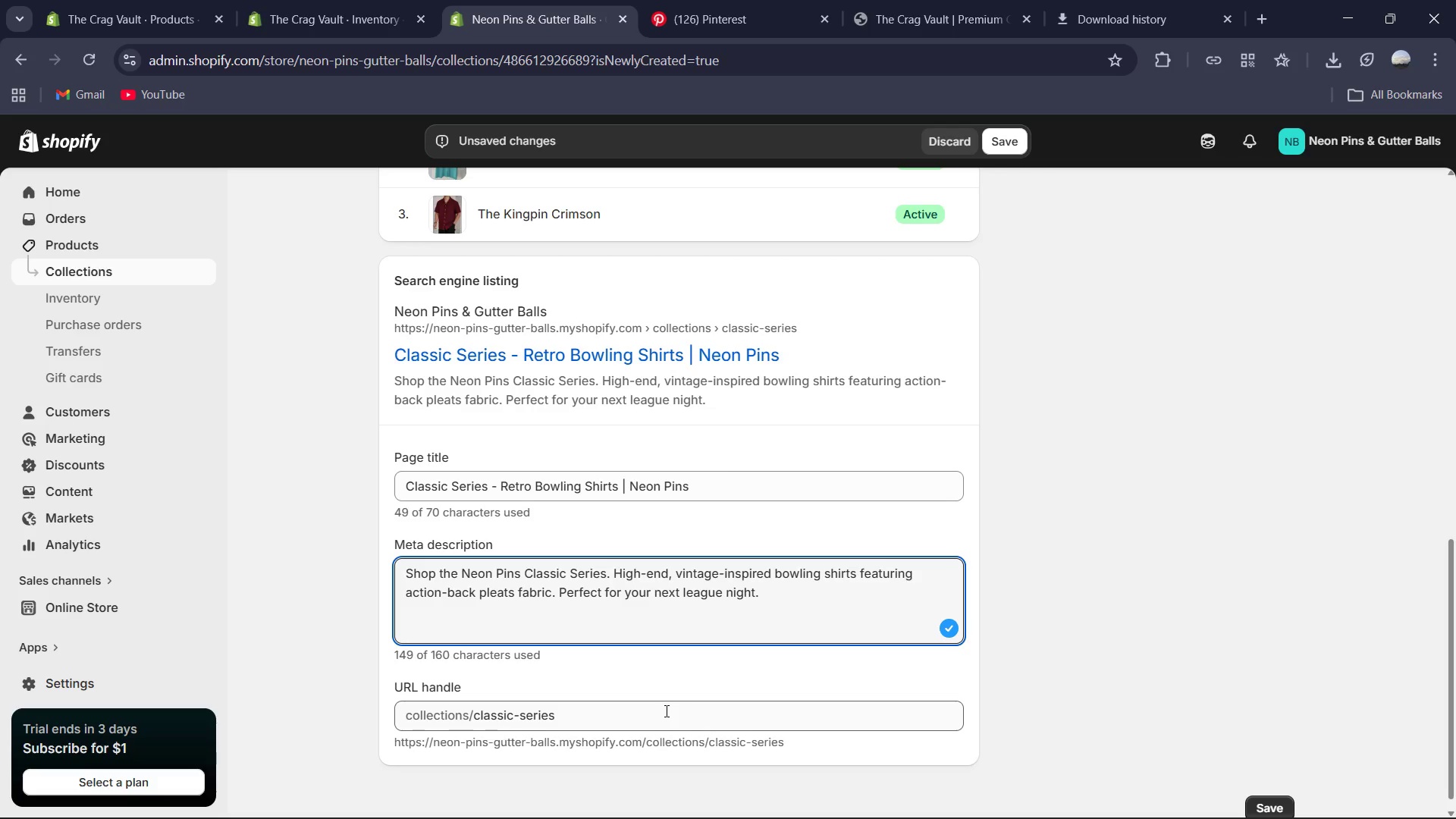 
left_click([665, 711])
 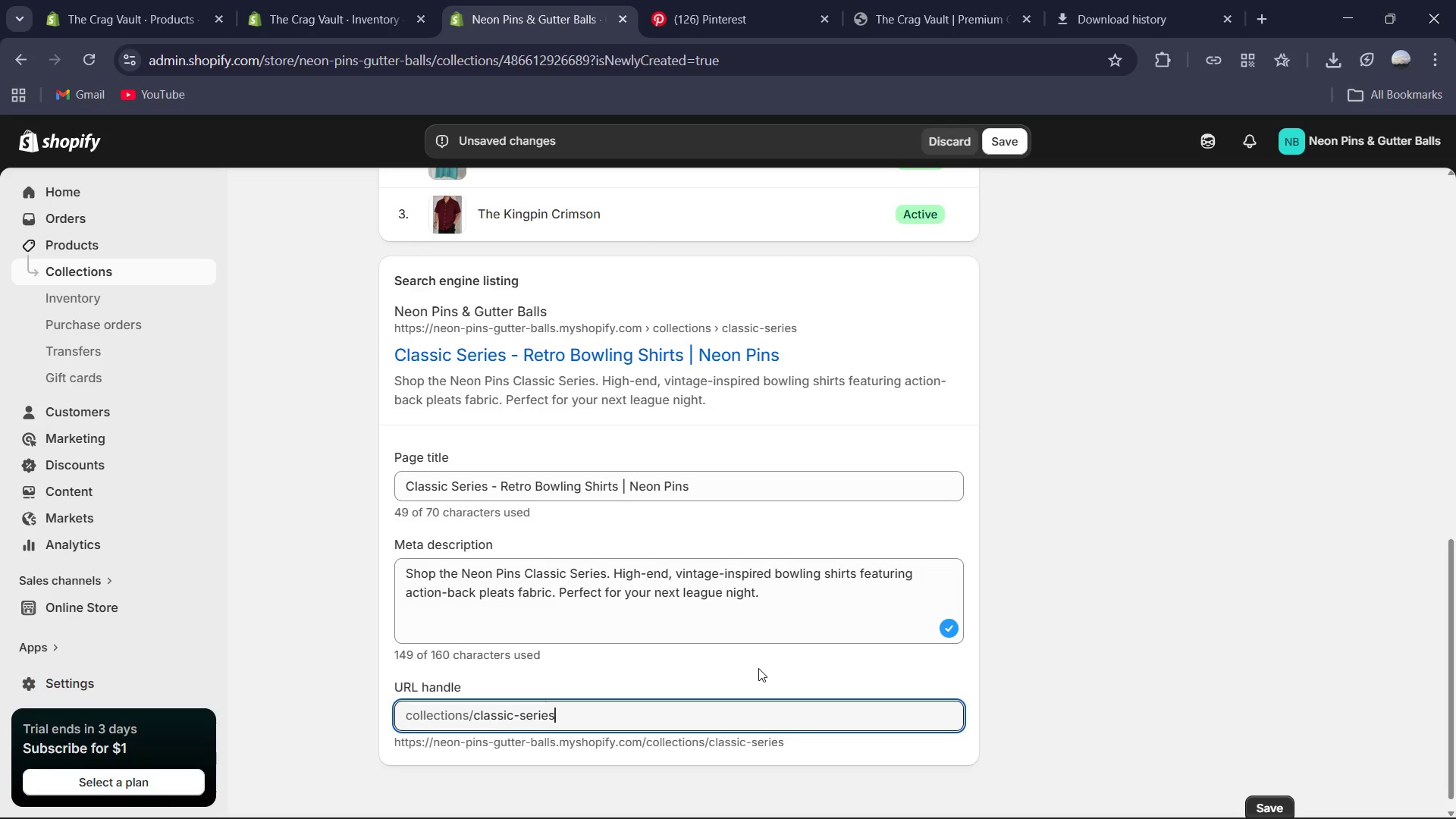 
scroll: coordinate [758, 668], scroll_direction: down, amount: 2.0
 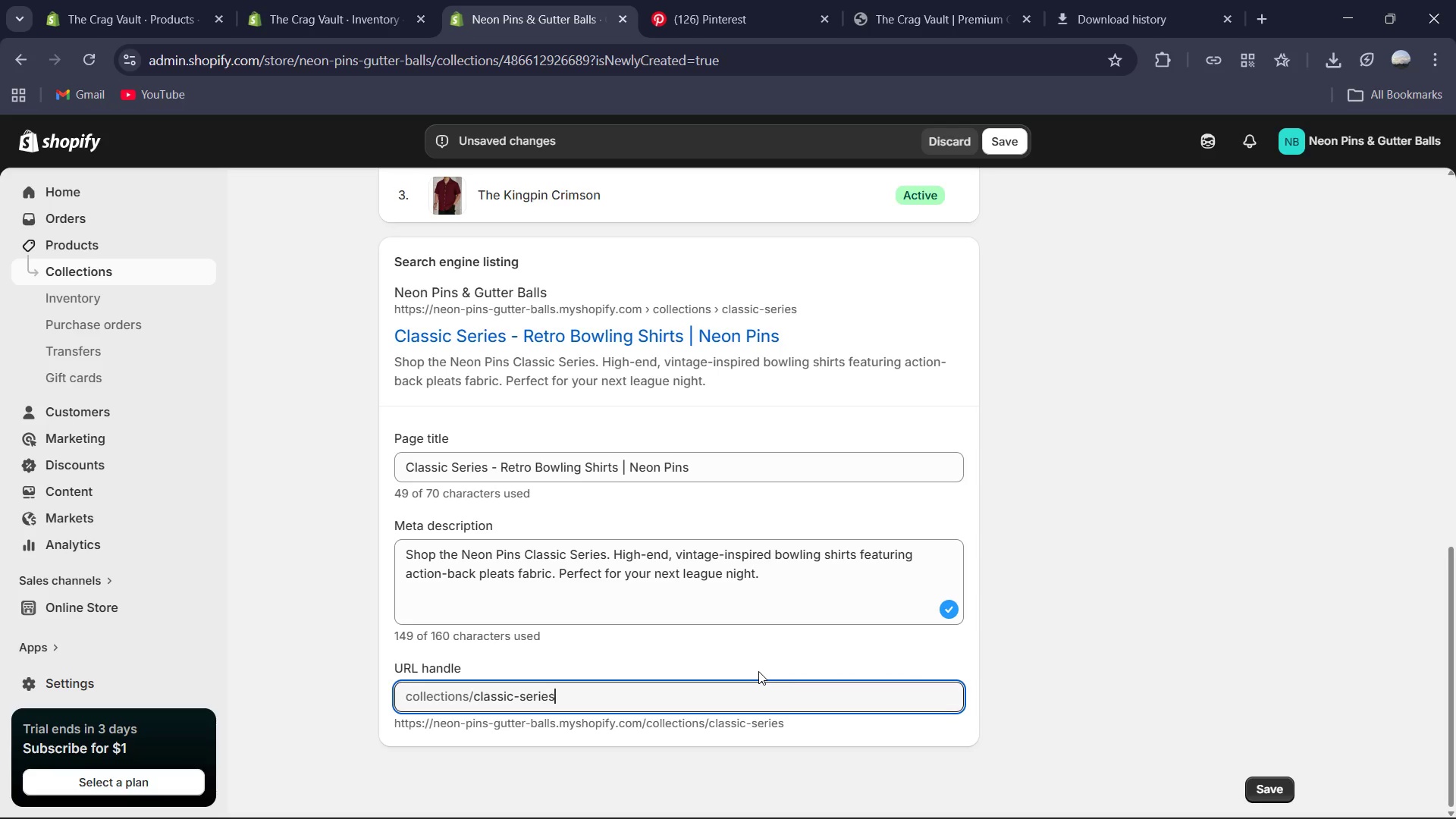 
scroll: coordinate [816, 446], scroll_direction: up, amount: 13.0
 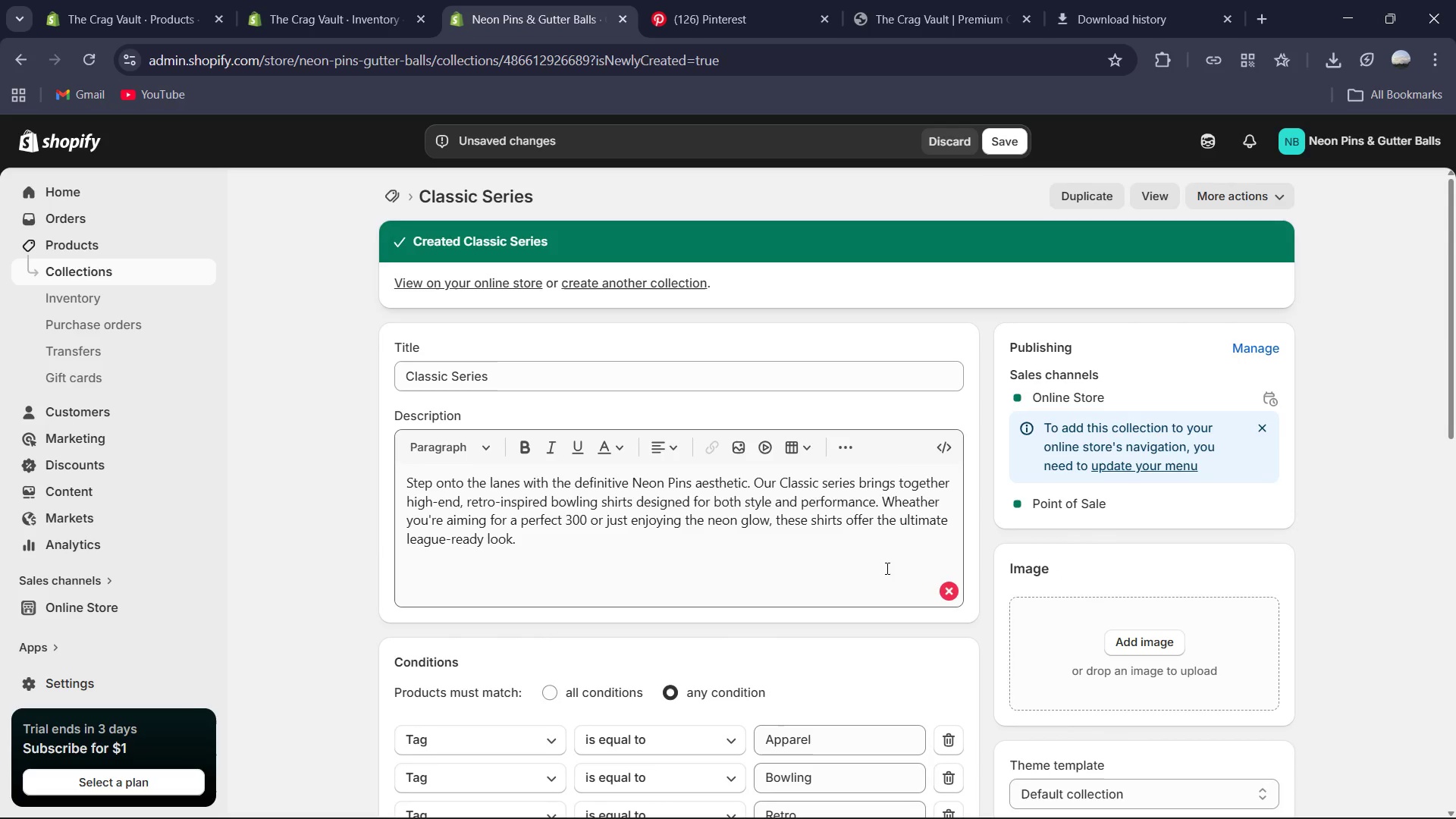 
left_click([849, 551])
 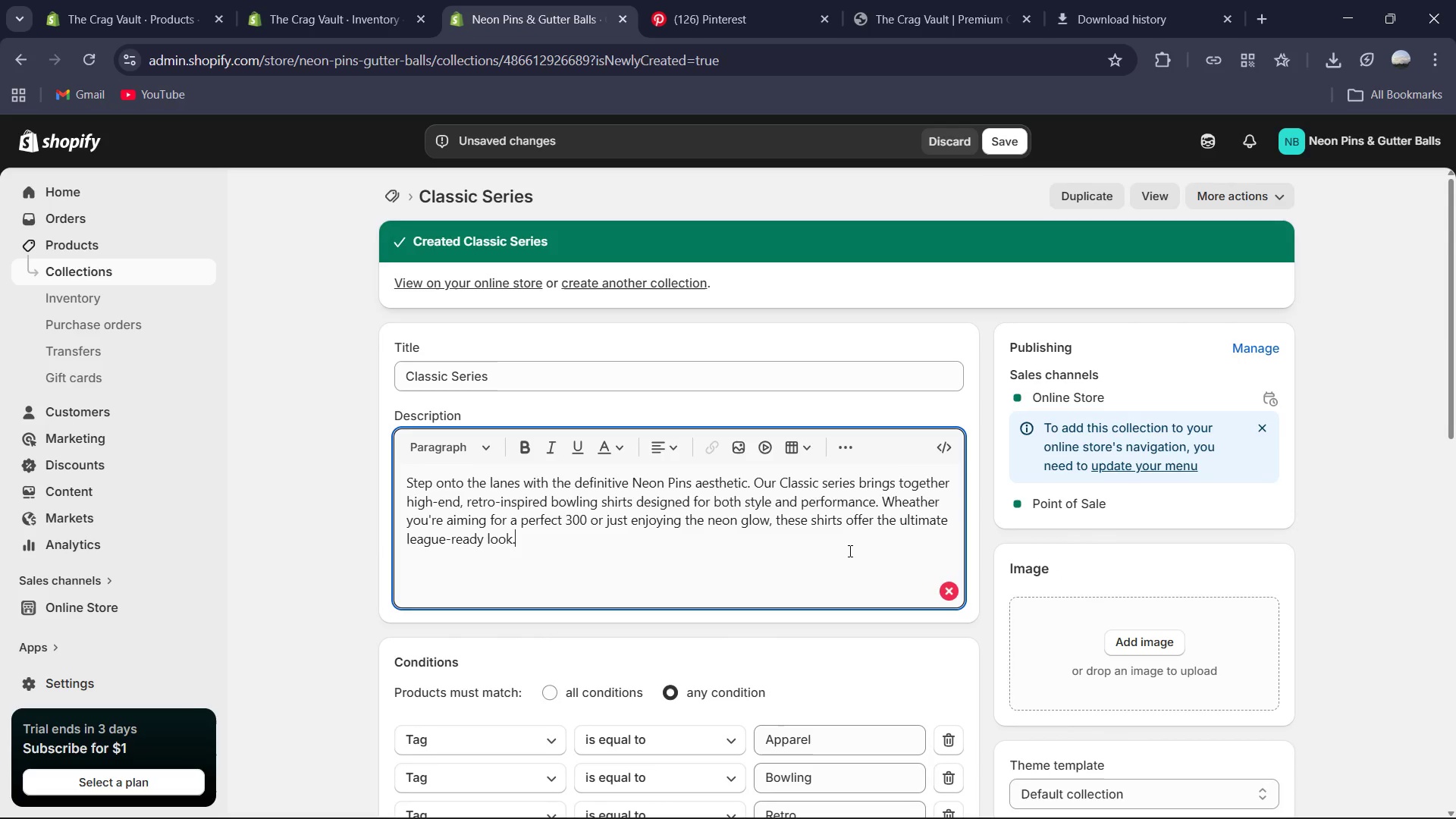 
key(Control+A)
 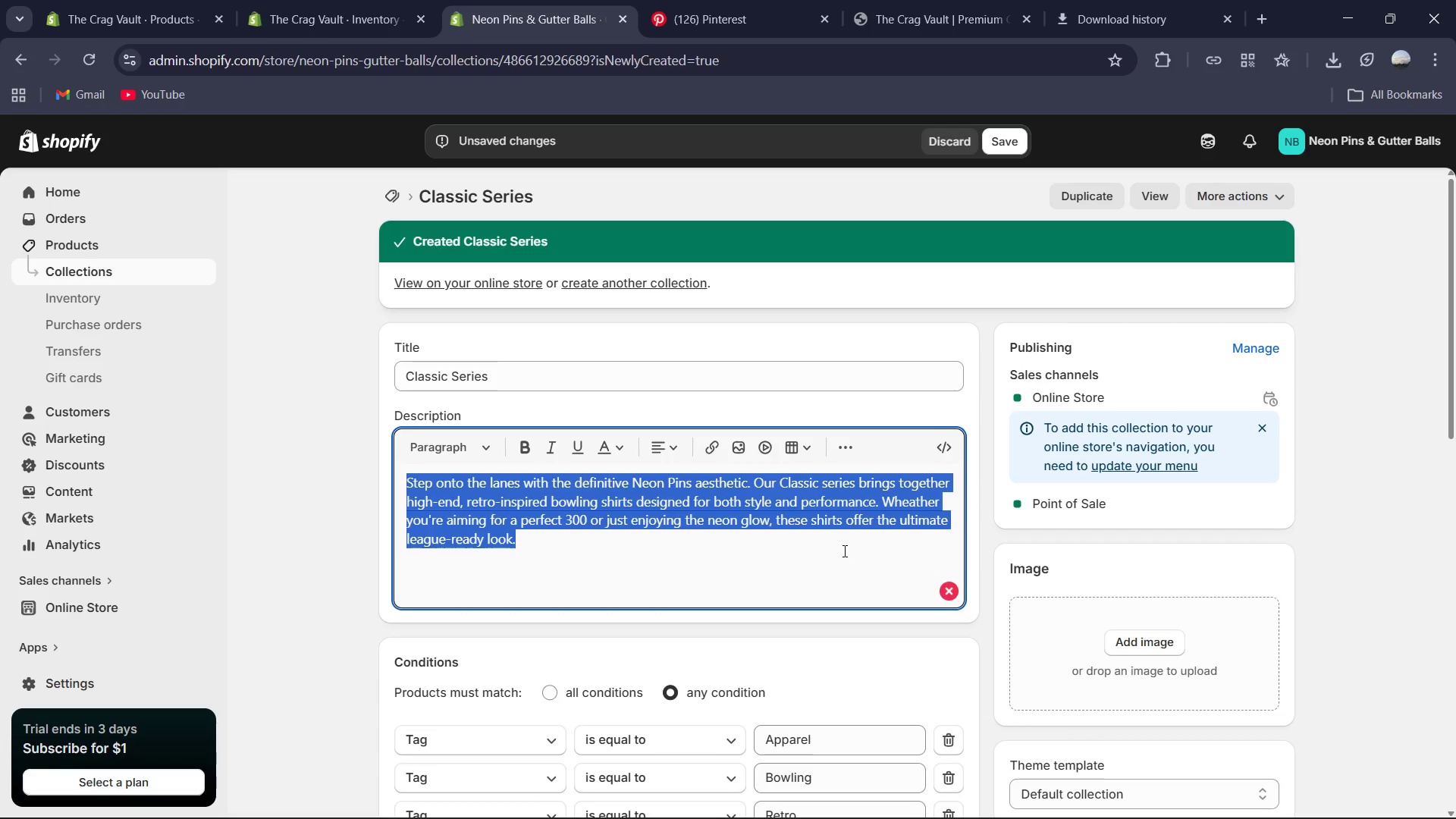 
key(Control+C)
 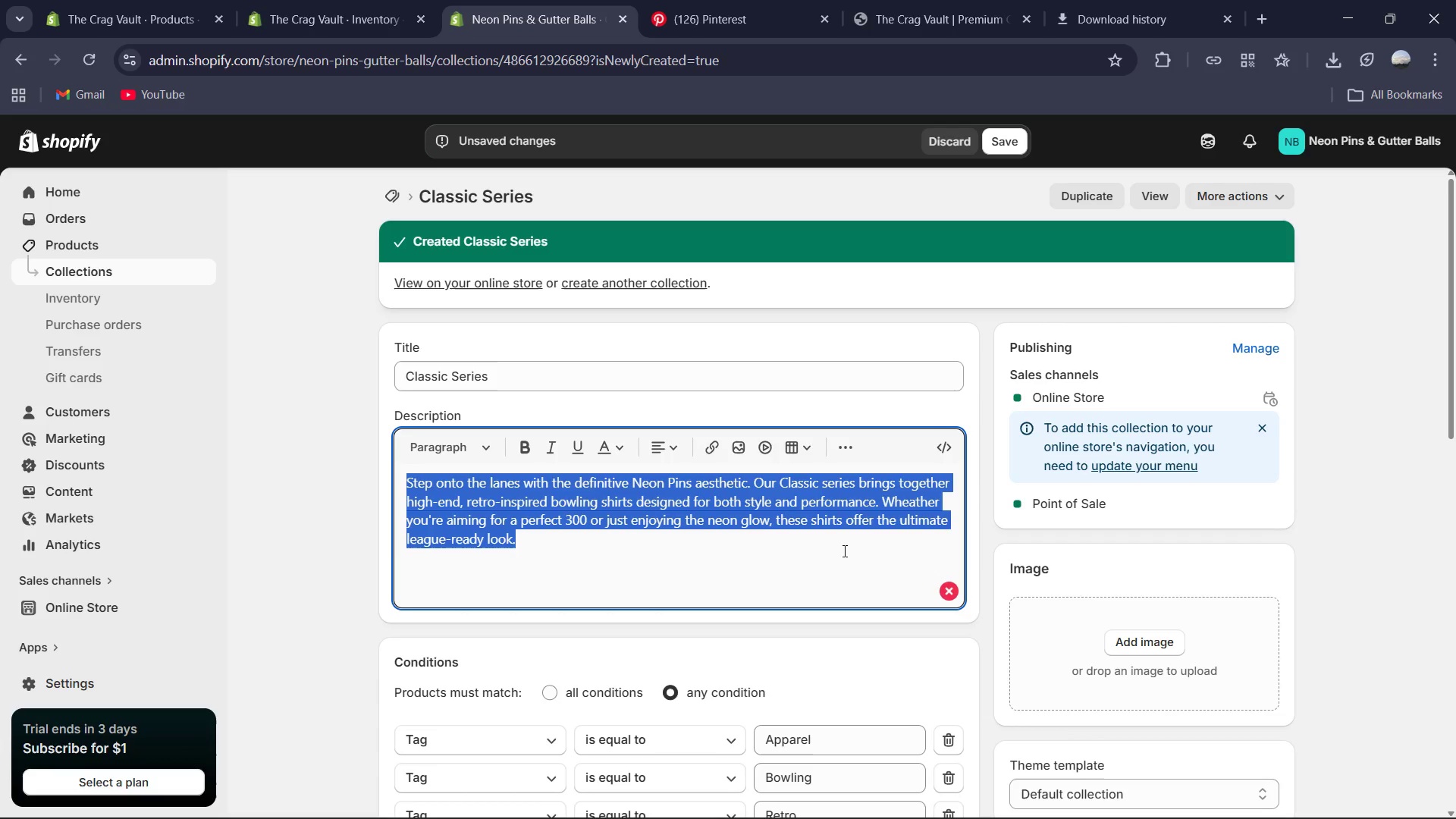 
key(Backspace)
 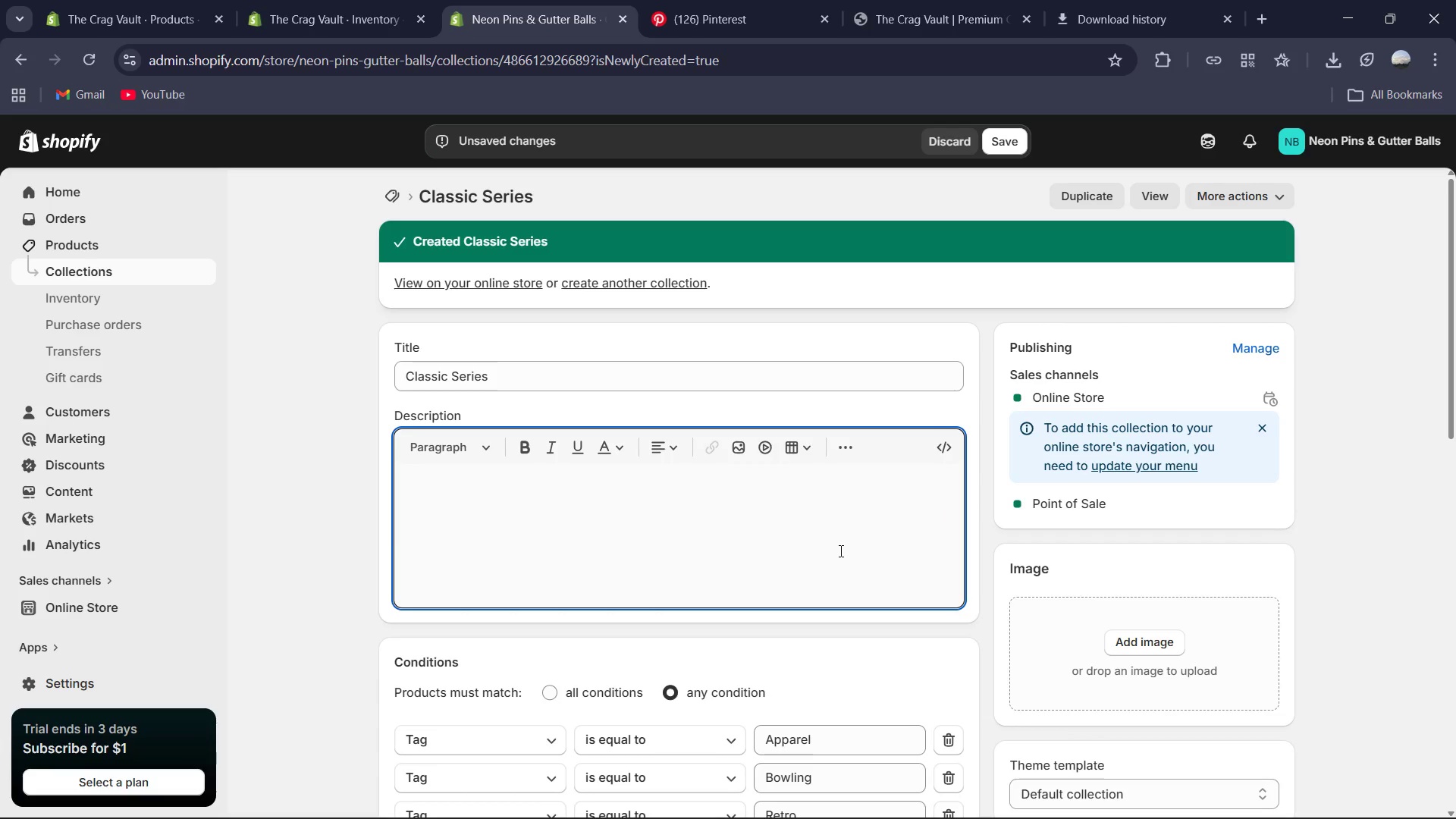 
key(Control+V)
 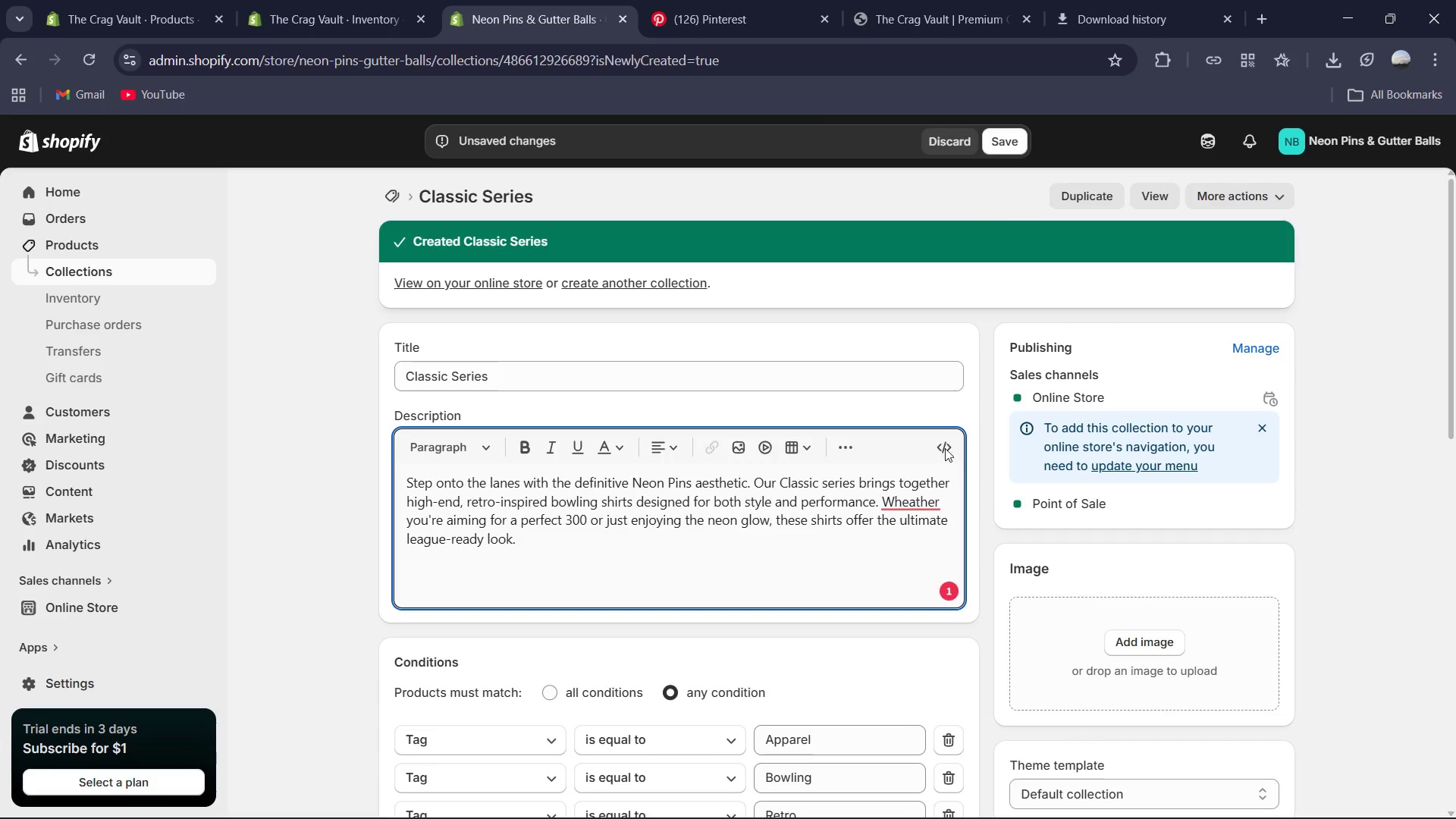 
left_click([924, 500])
 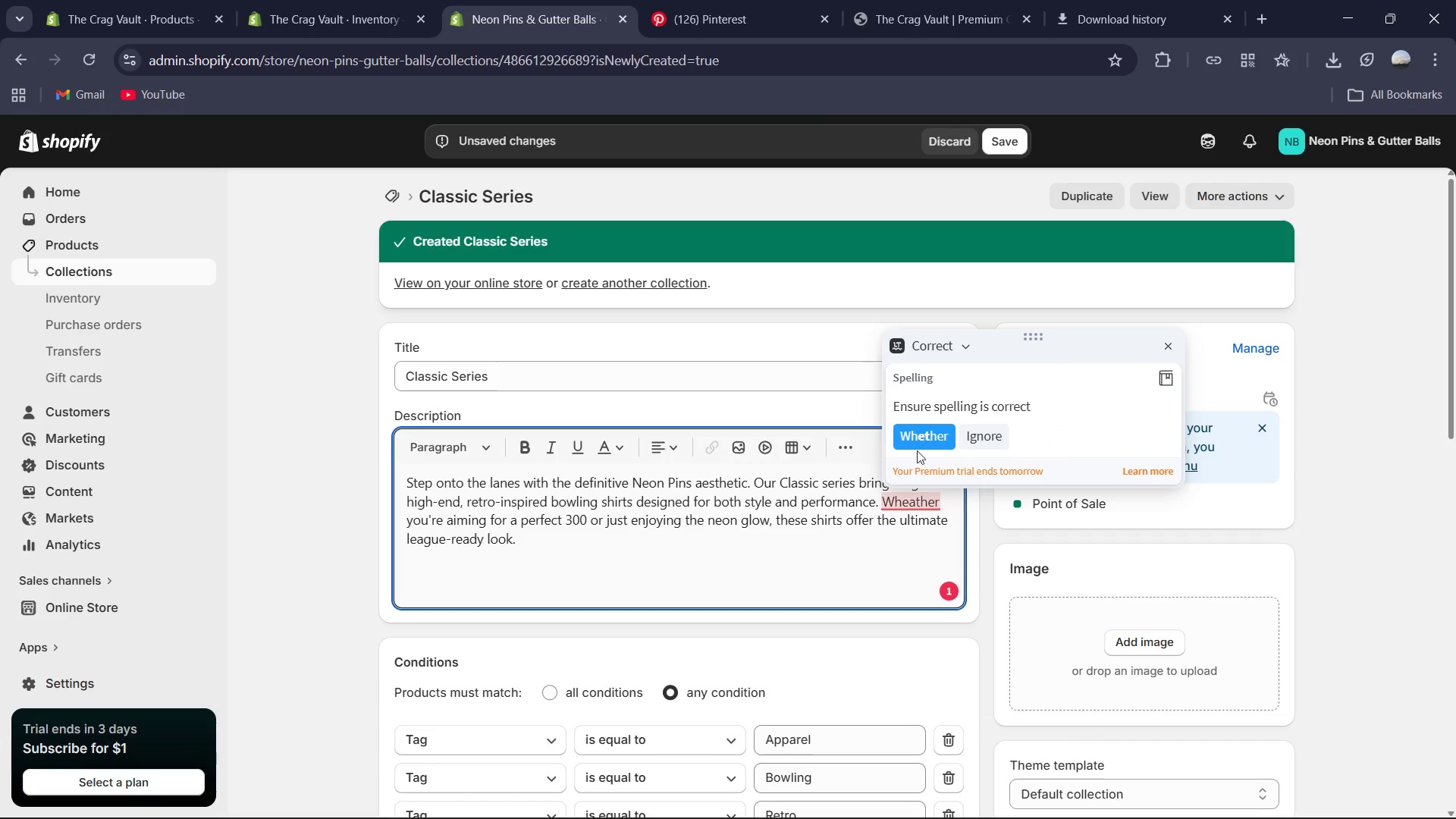 
left_click([916, 426])
 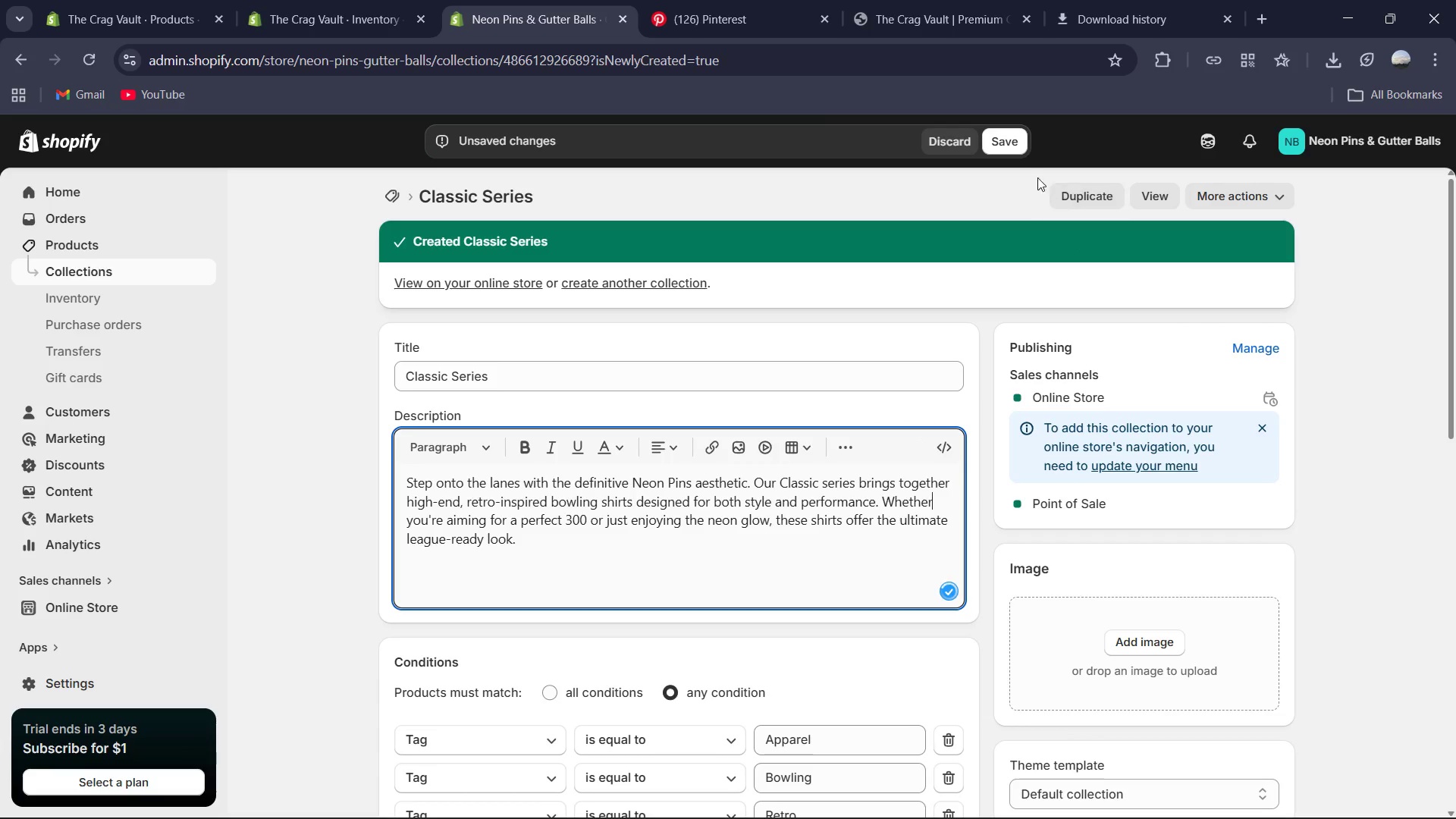 
left_click([1017, 144])
 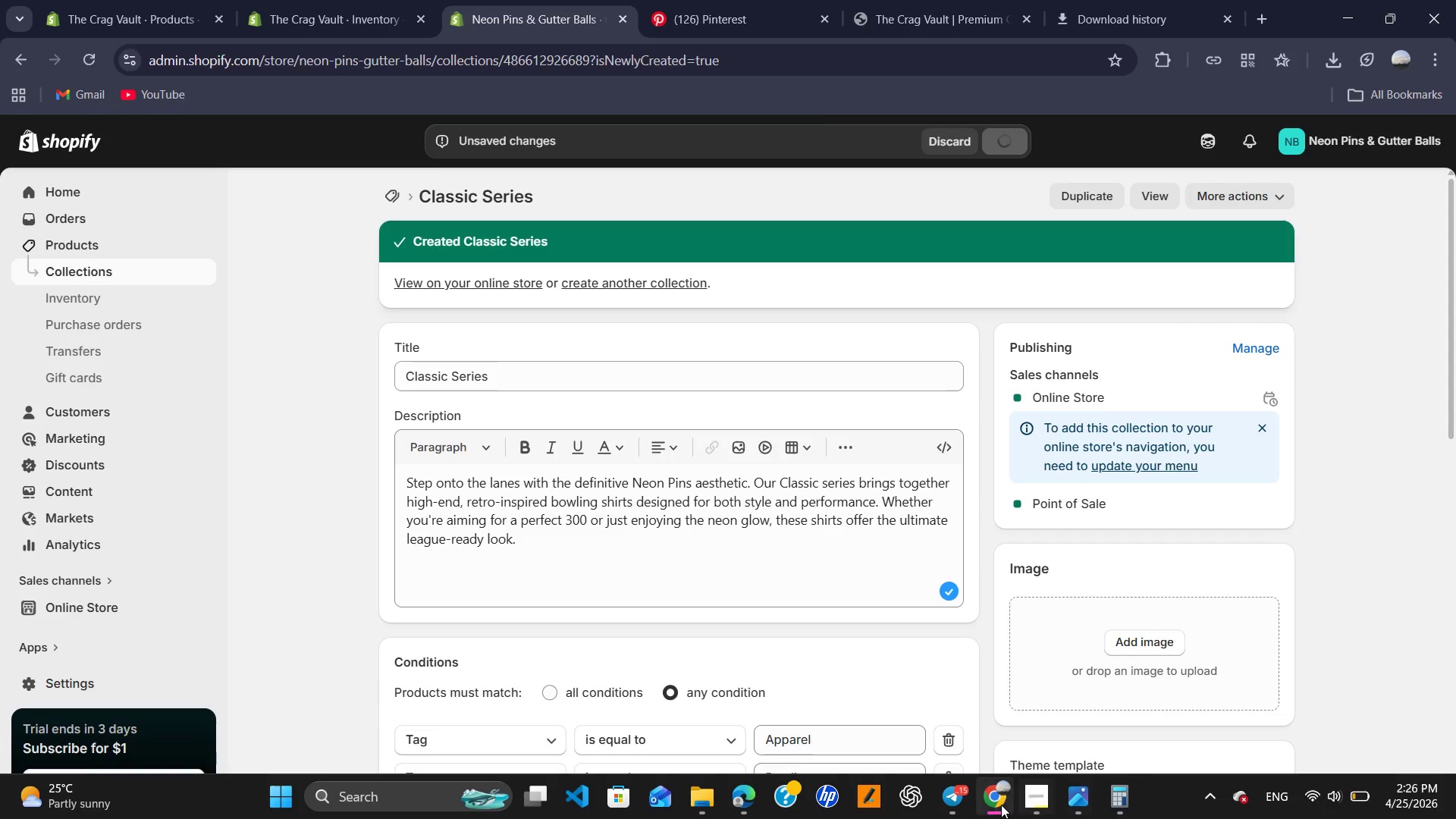 
left_click([1030, 802])